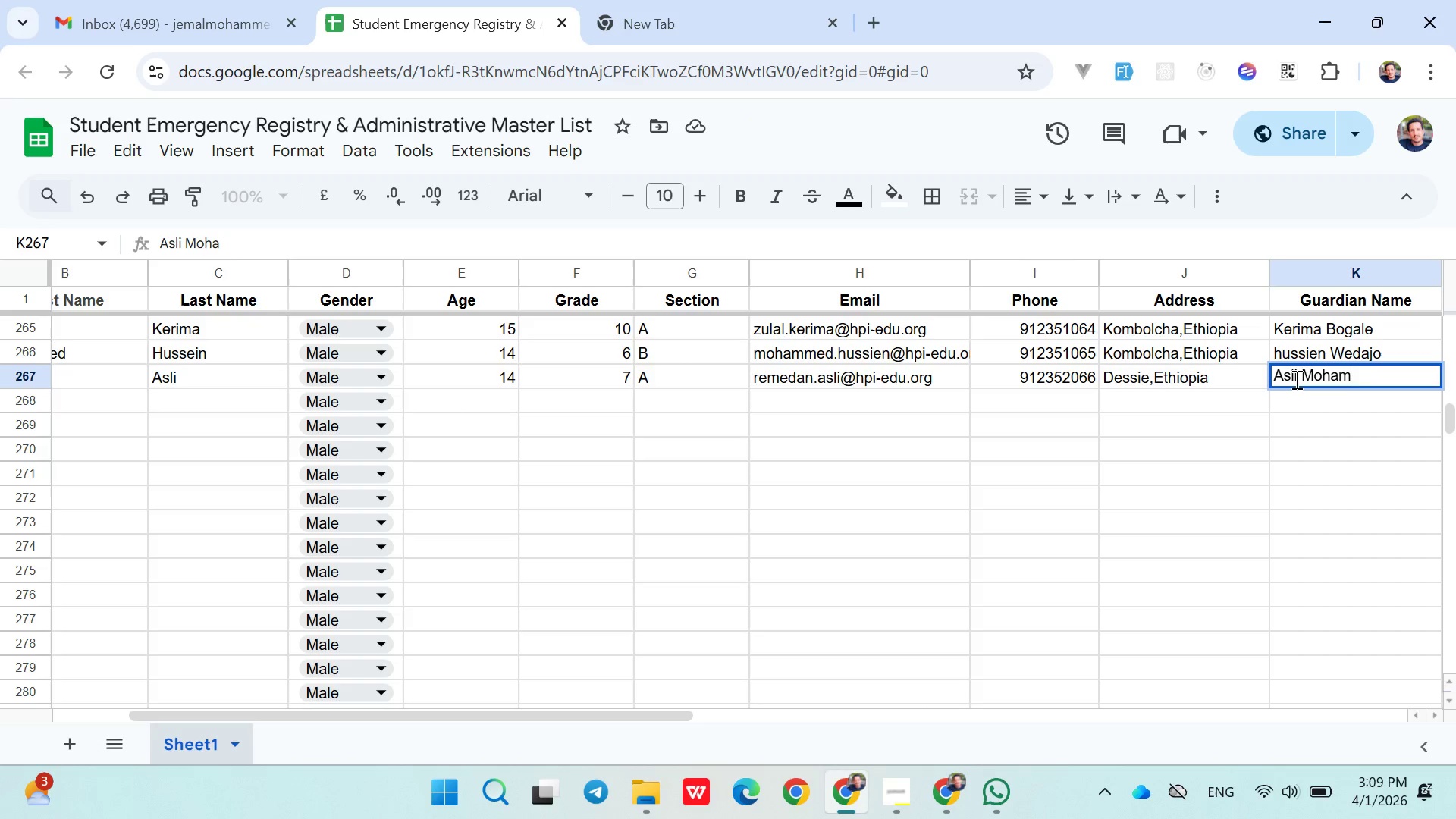 
key(ArrowRight)
 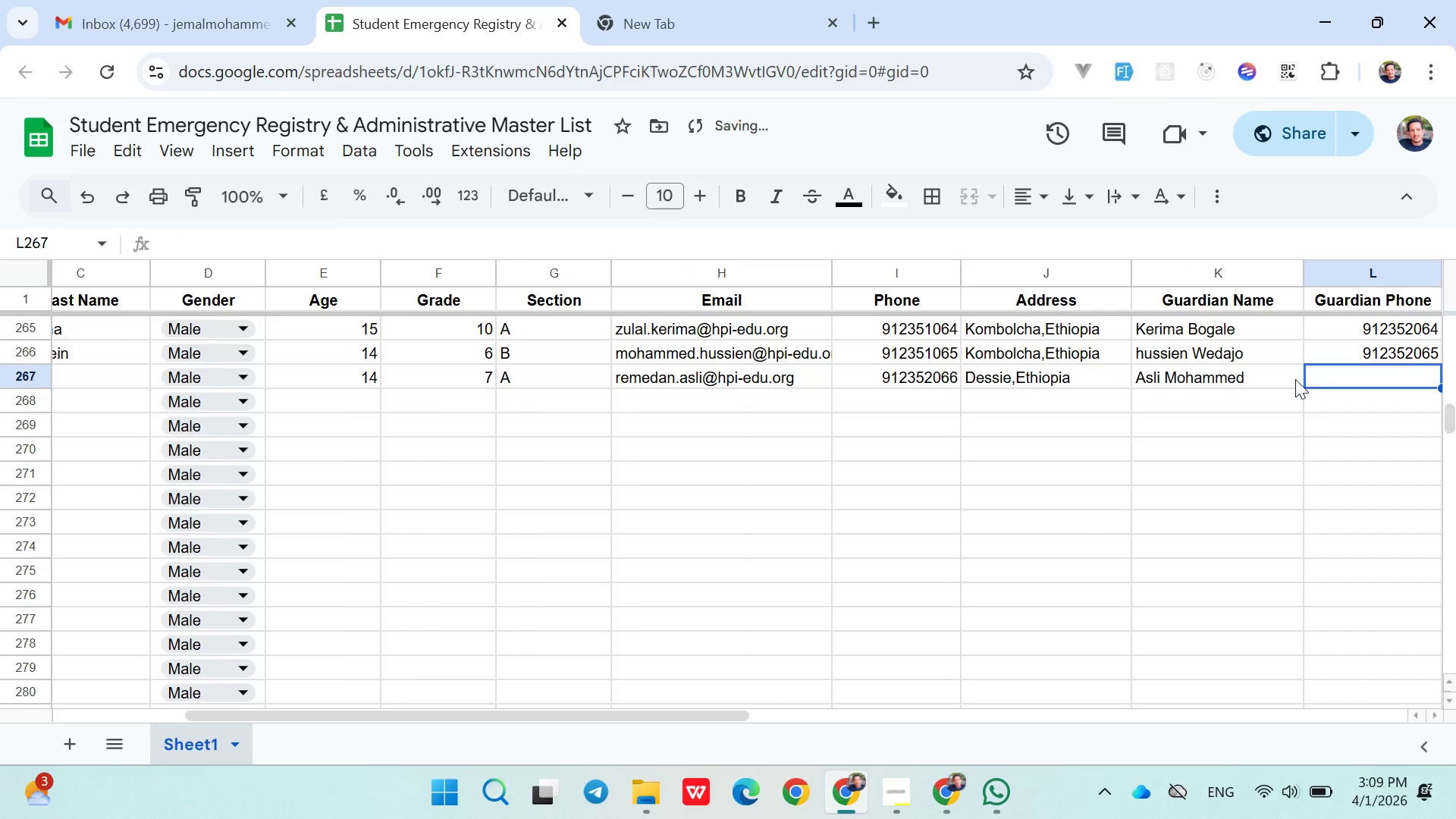 
type(0912352066)
 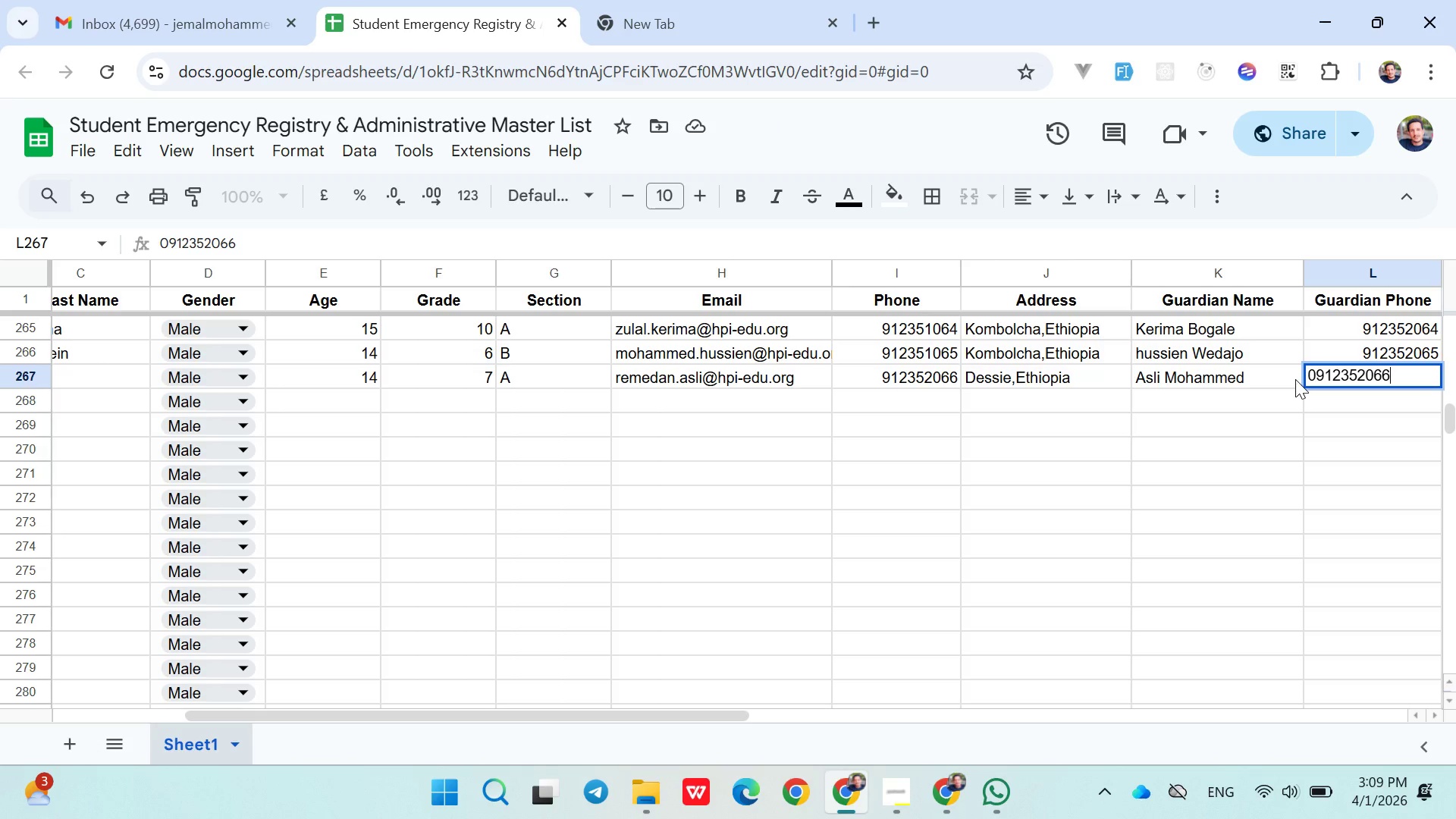 
key(ArrowRight)
 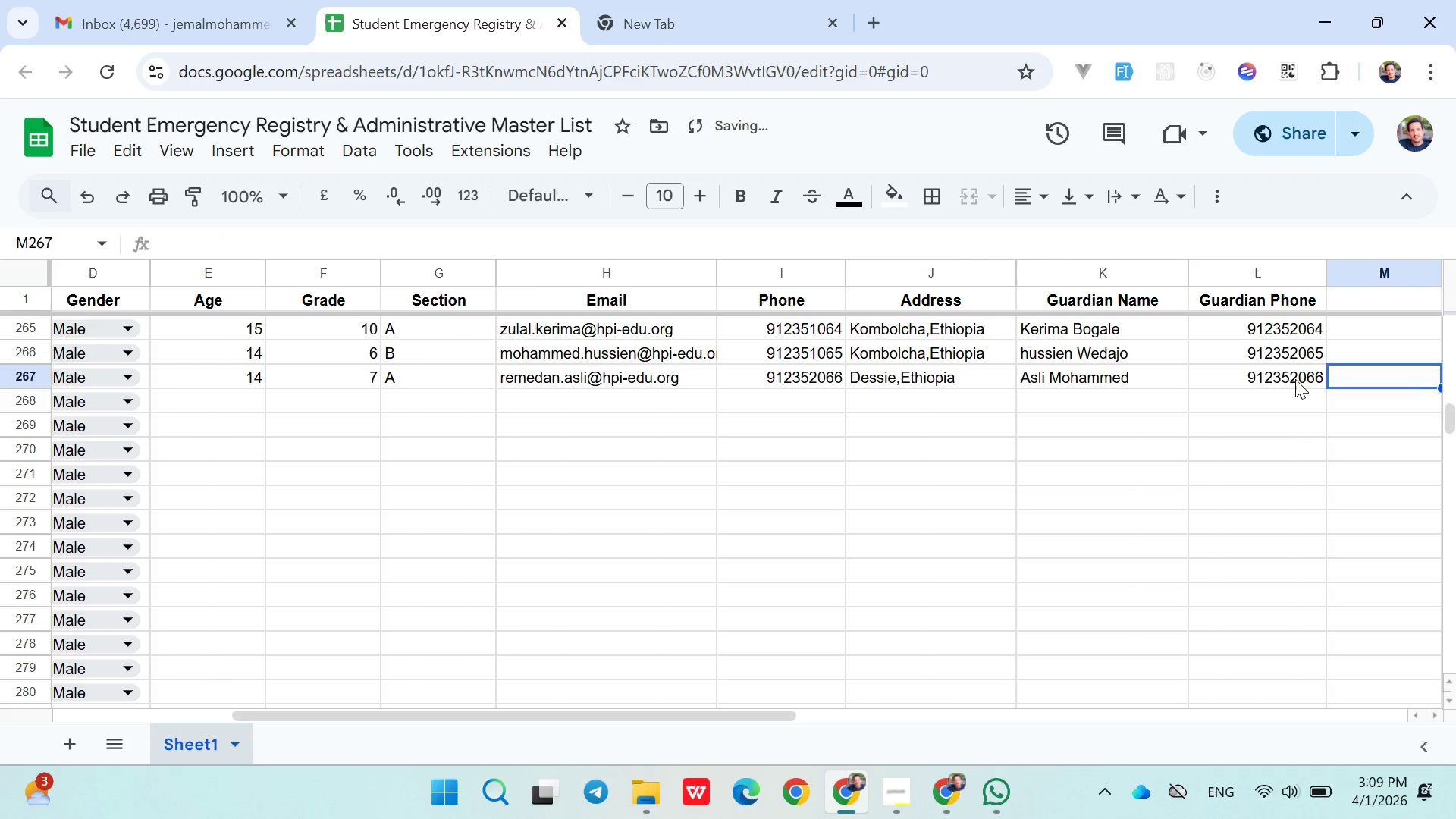 
key(ArrowDown)
 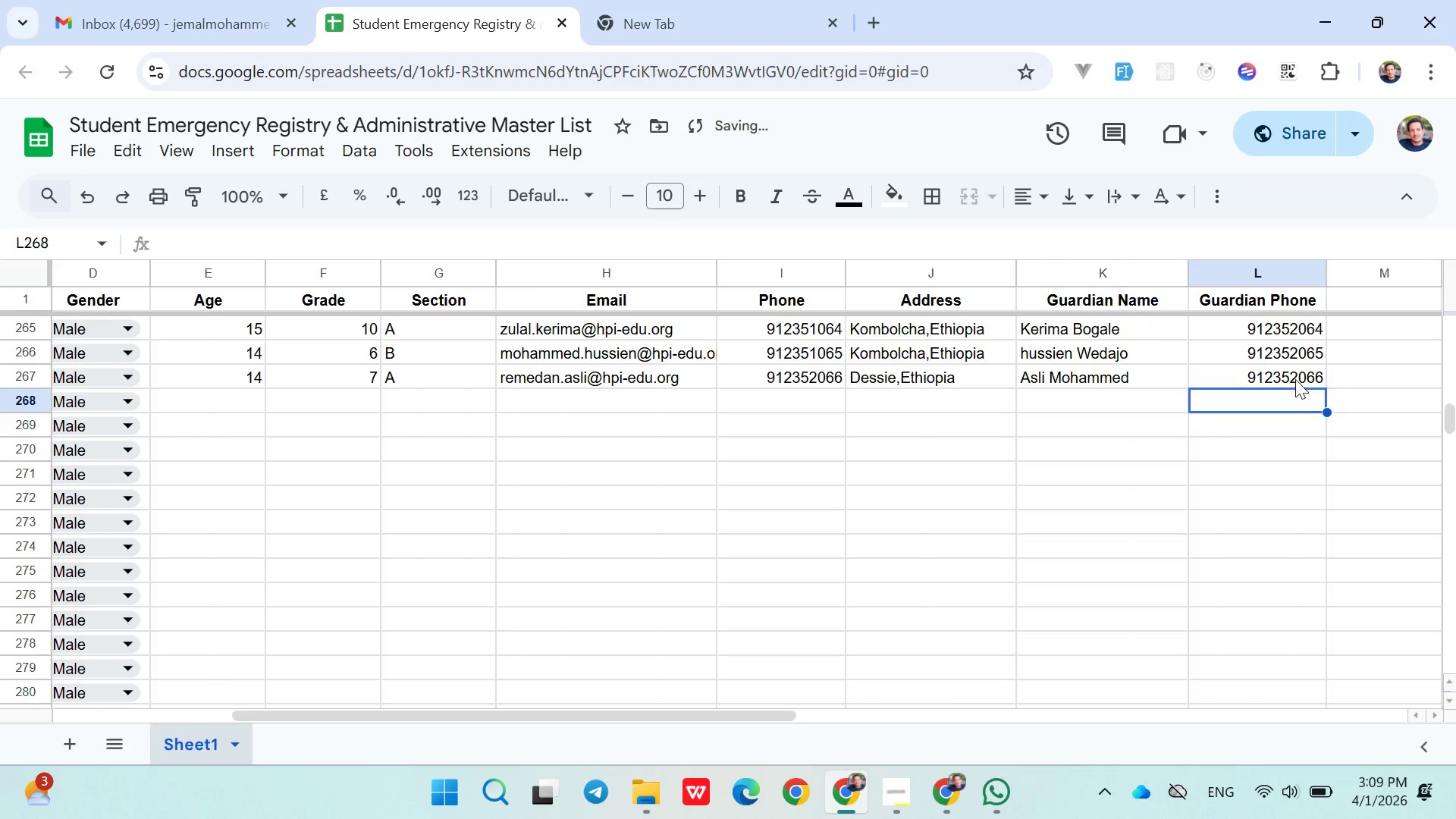 
hold_key(key=ArrowLeft, duration=1.08)
 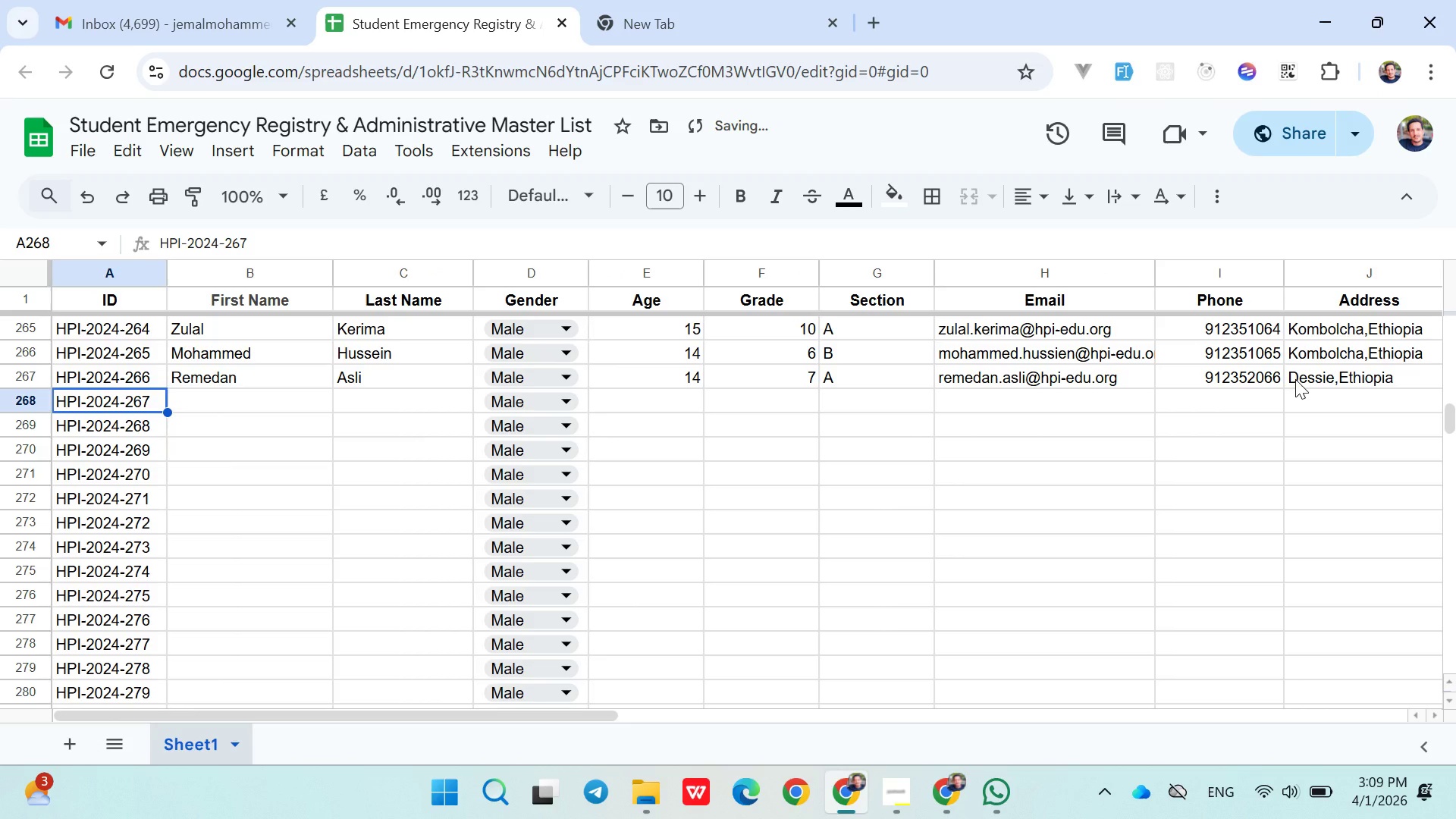 
key(ArrowRight)
 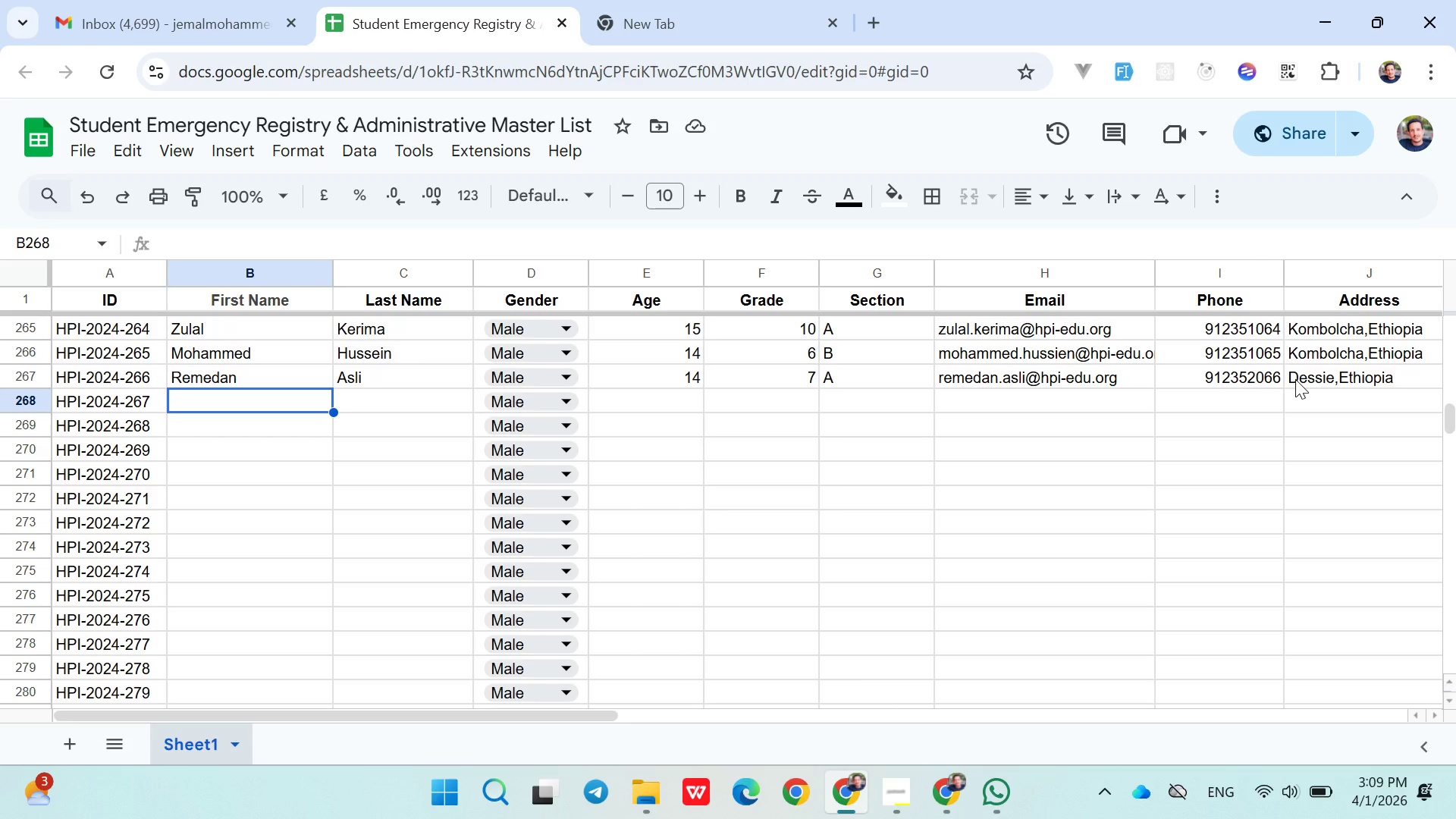 
wait(15.91)
 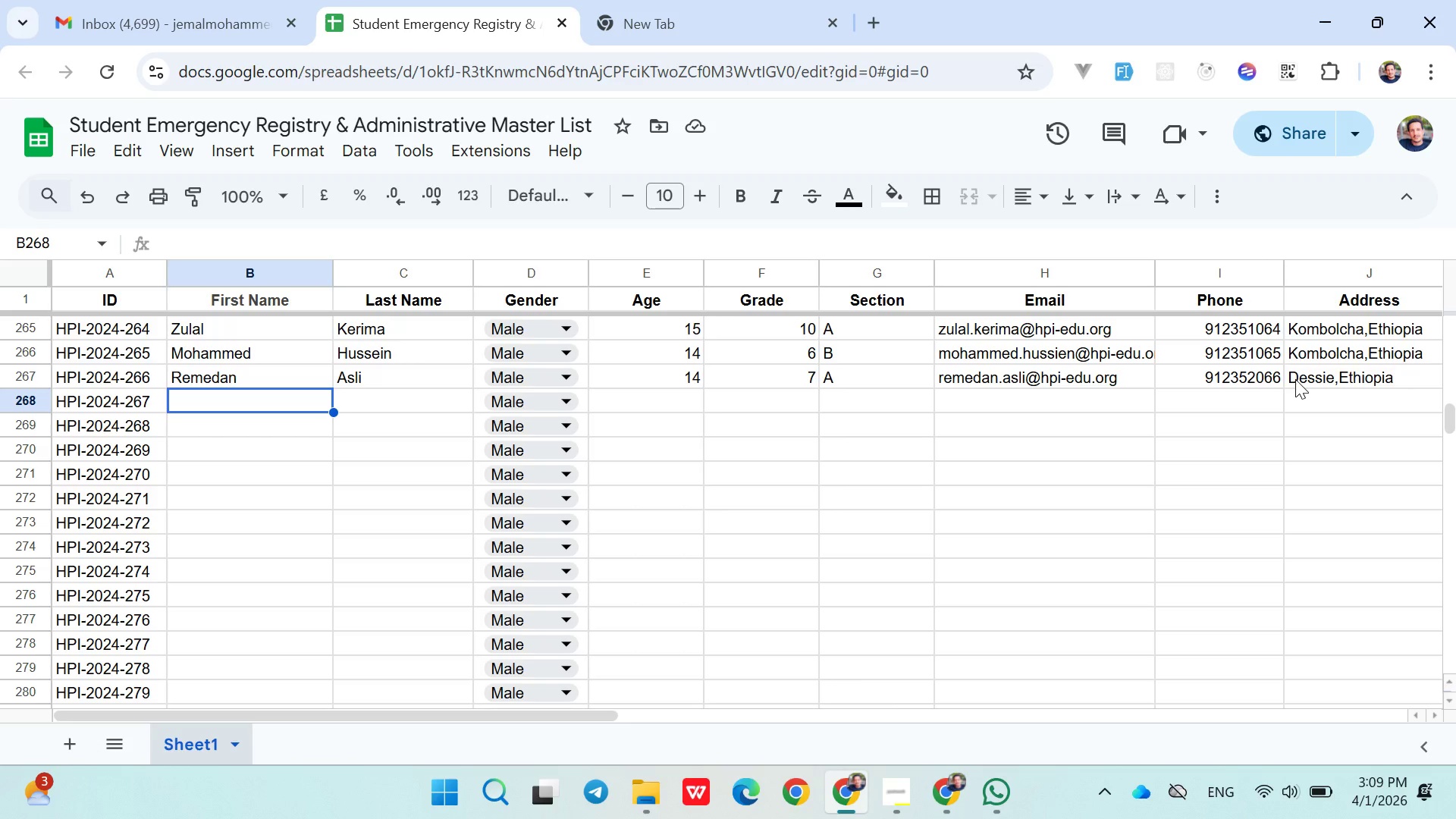 
type(Amanuel)
 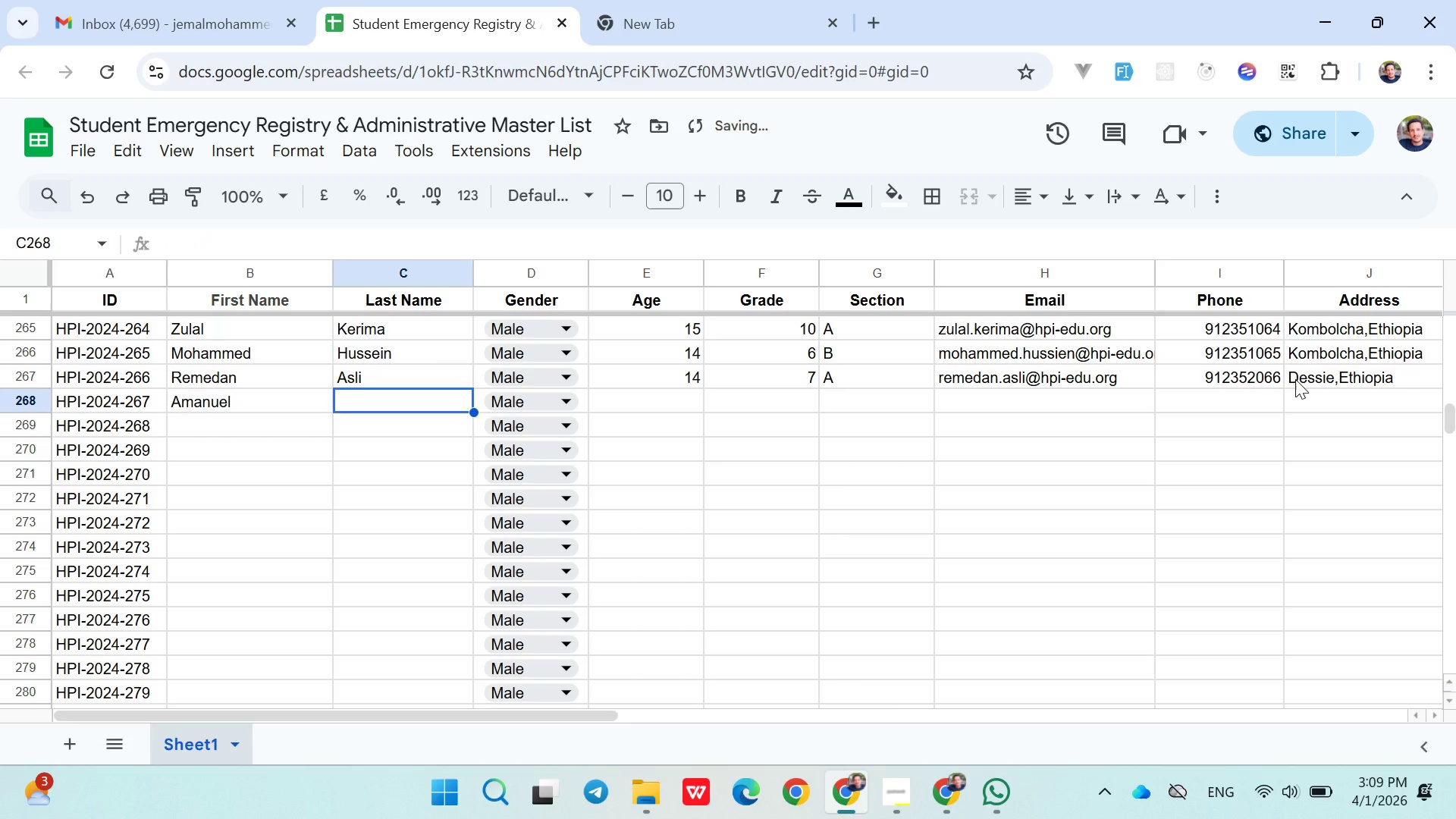 
key(ArrowRight)
 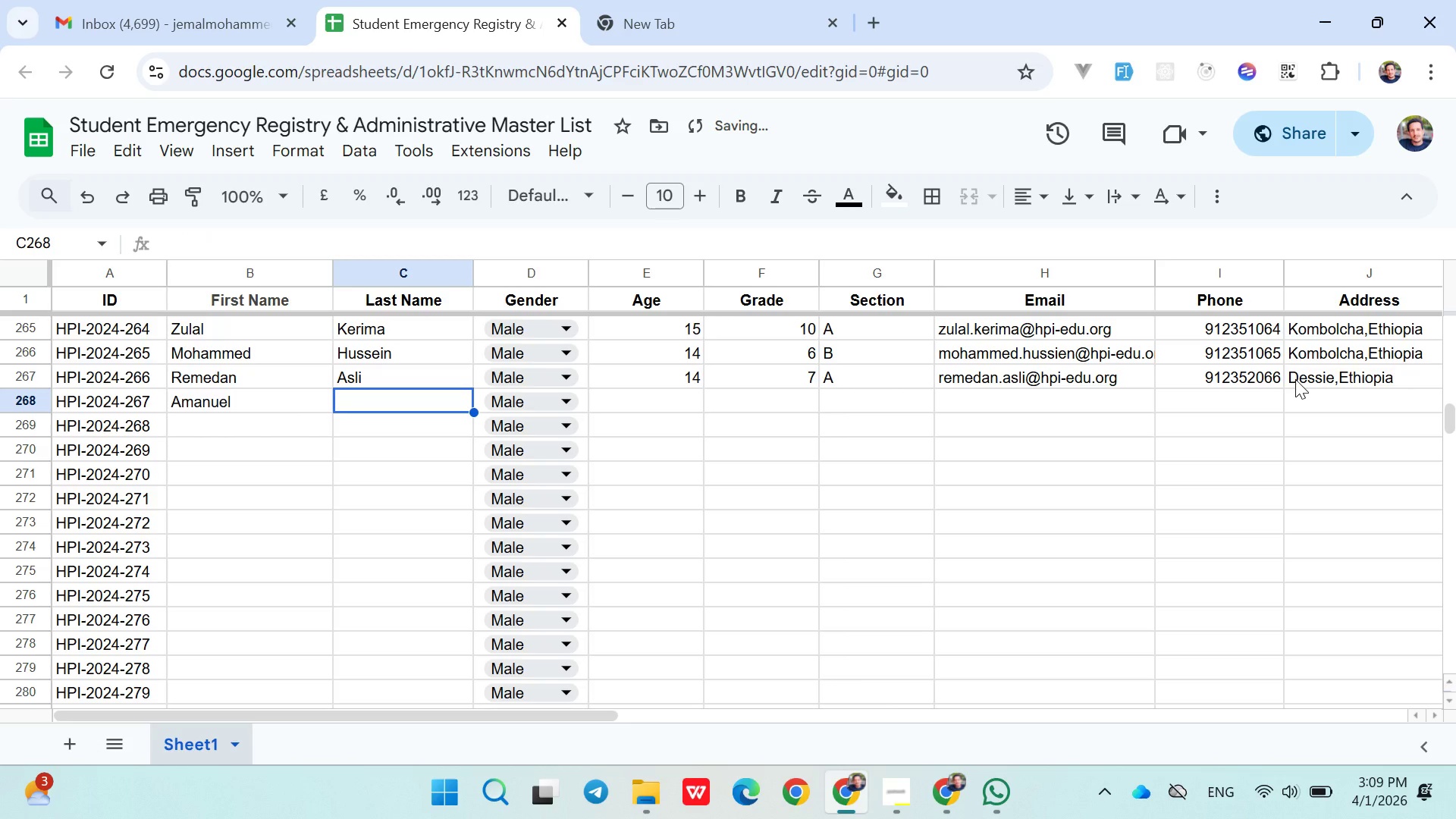 
hold_key(key=ShiftLeft, duration=1.52)
 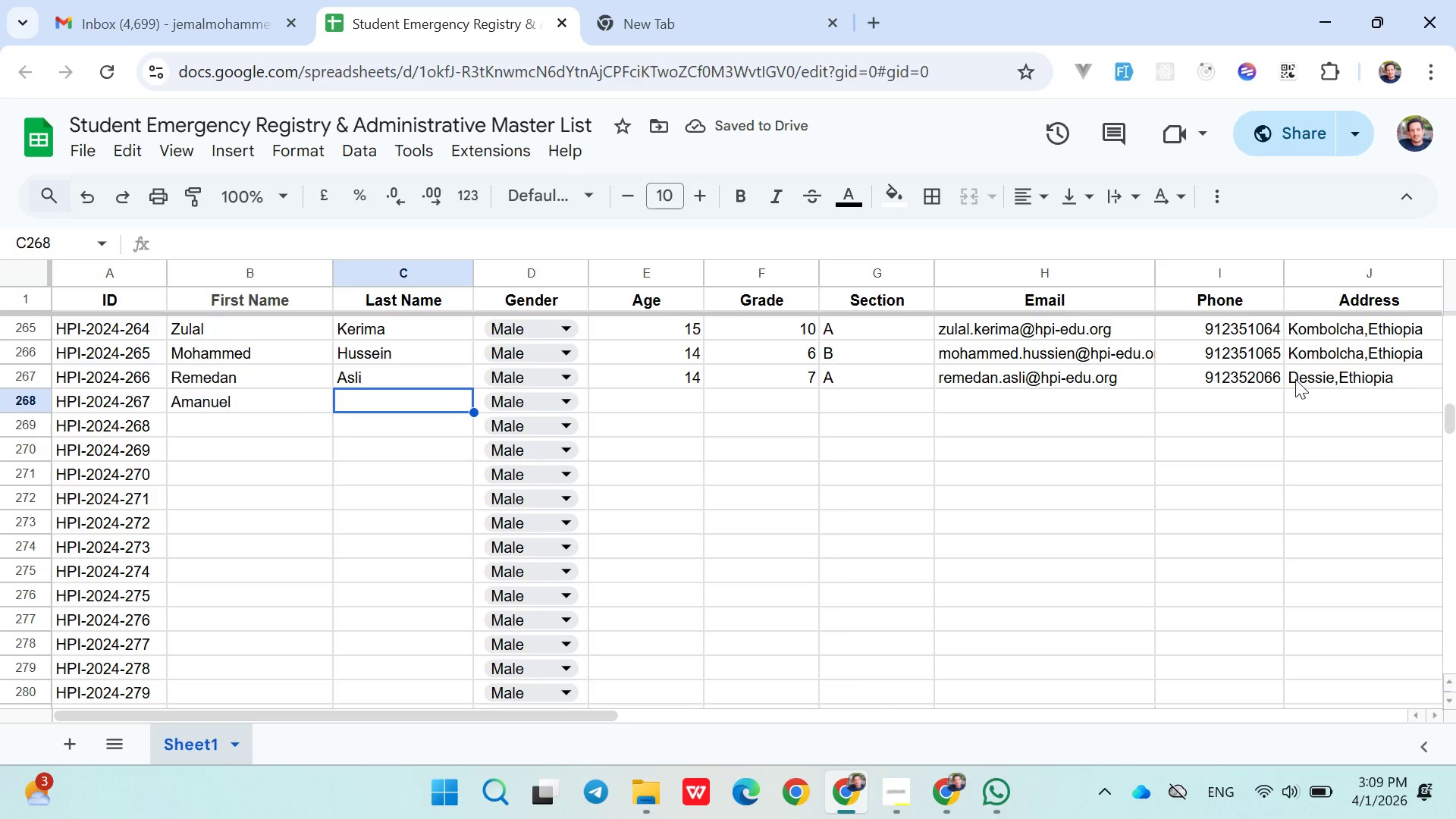 
type(Belay)
 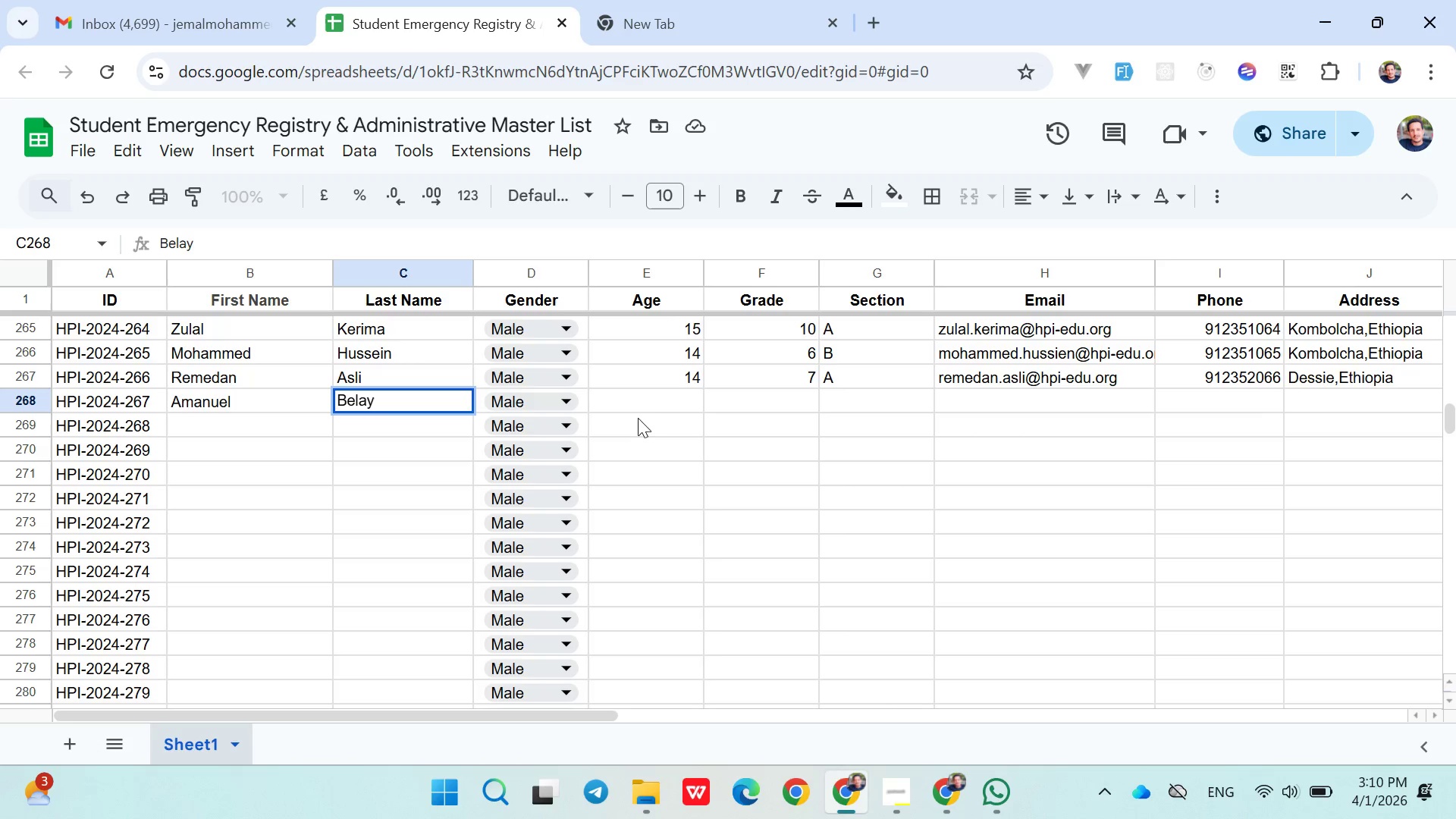 
left_click([653, 400])
 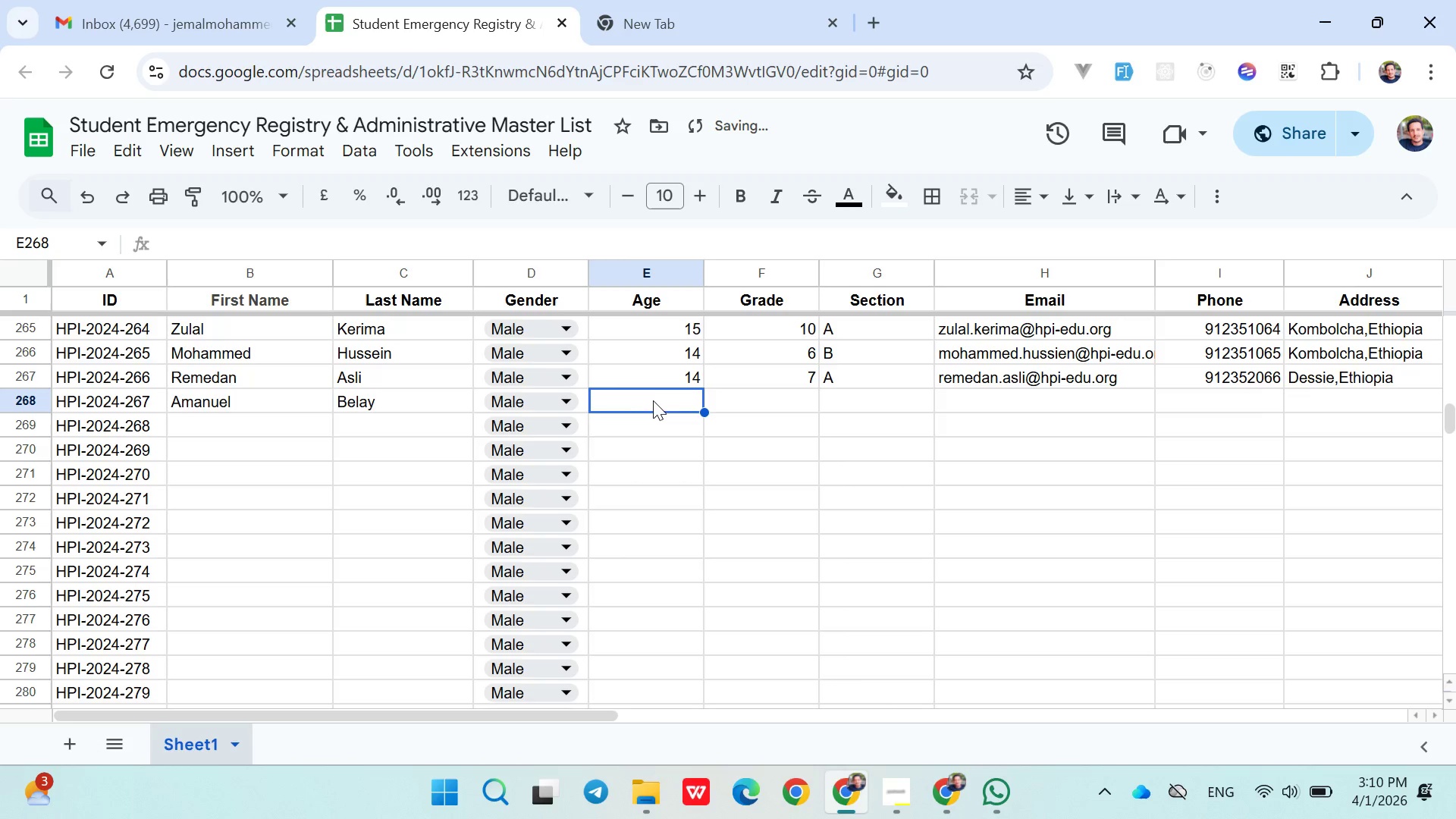 
type(18)
key(Backspace)
type(9)
 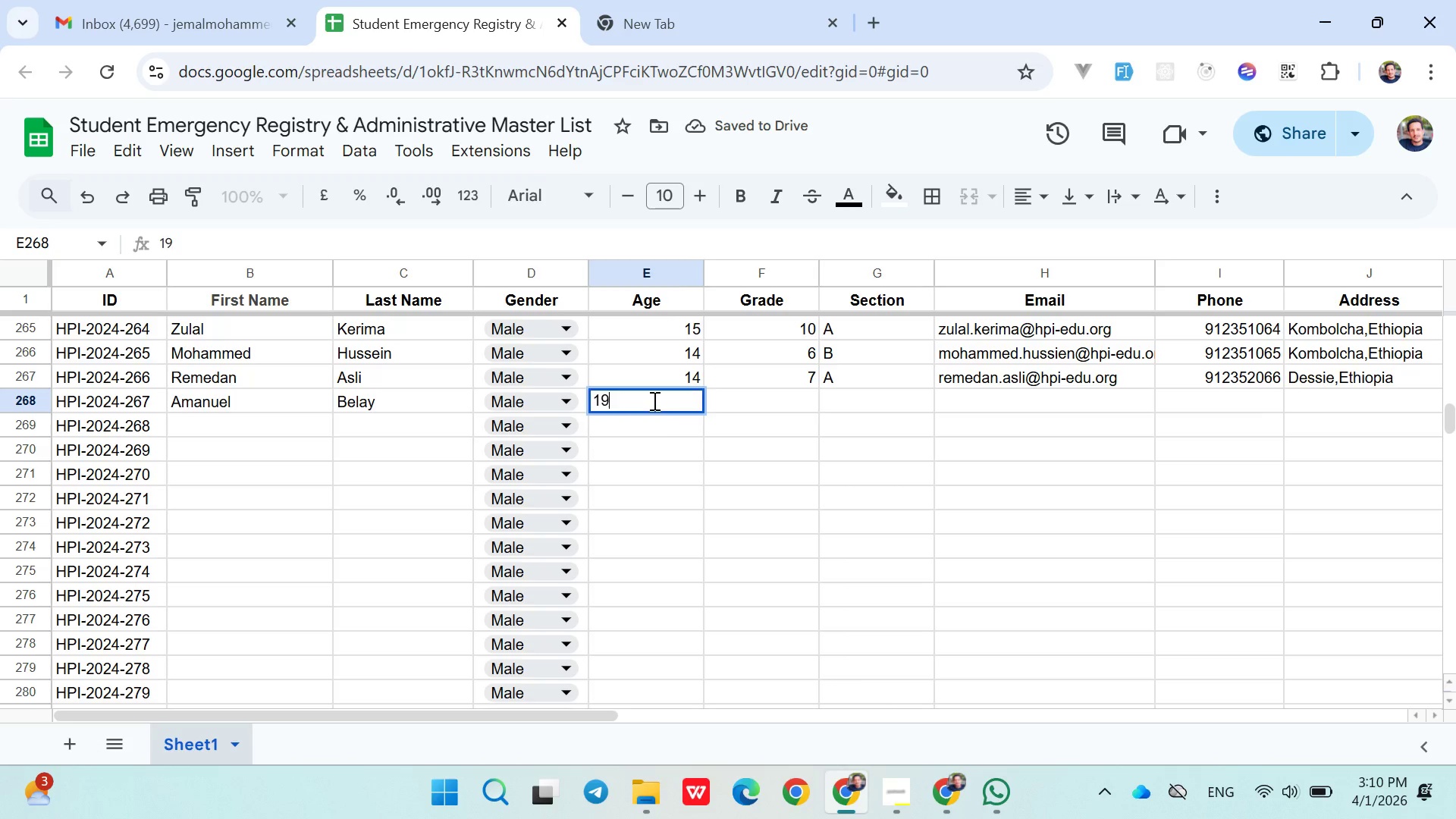 
key(ArrowRight)
 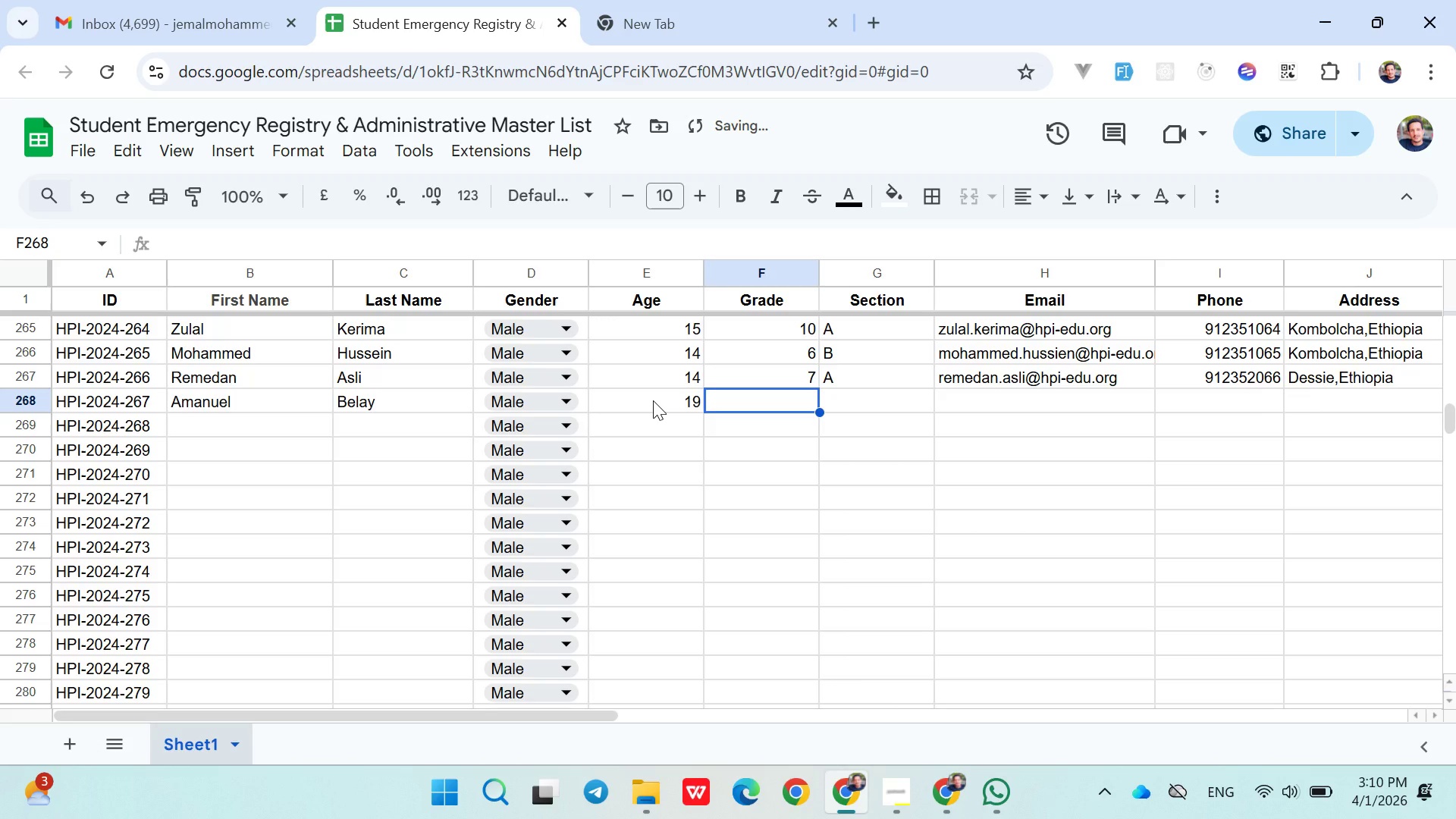 
type(12)
 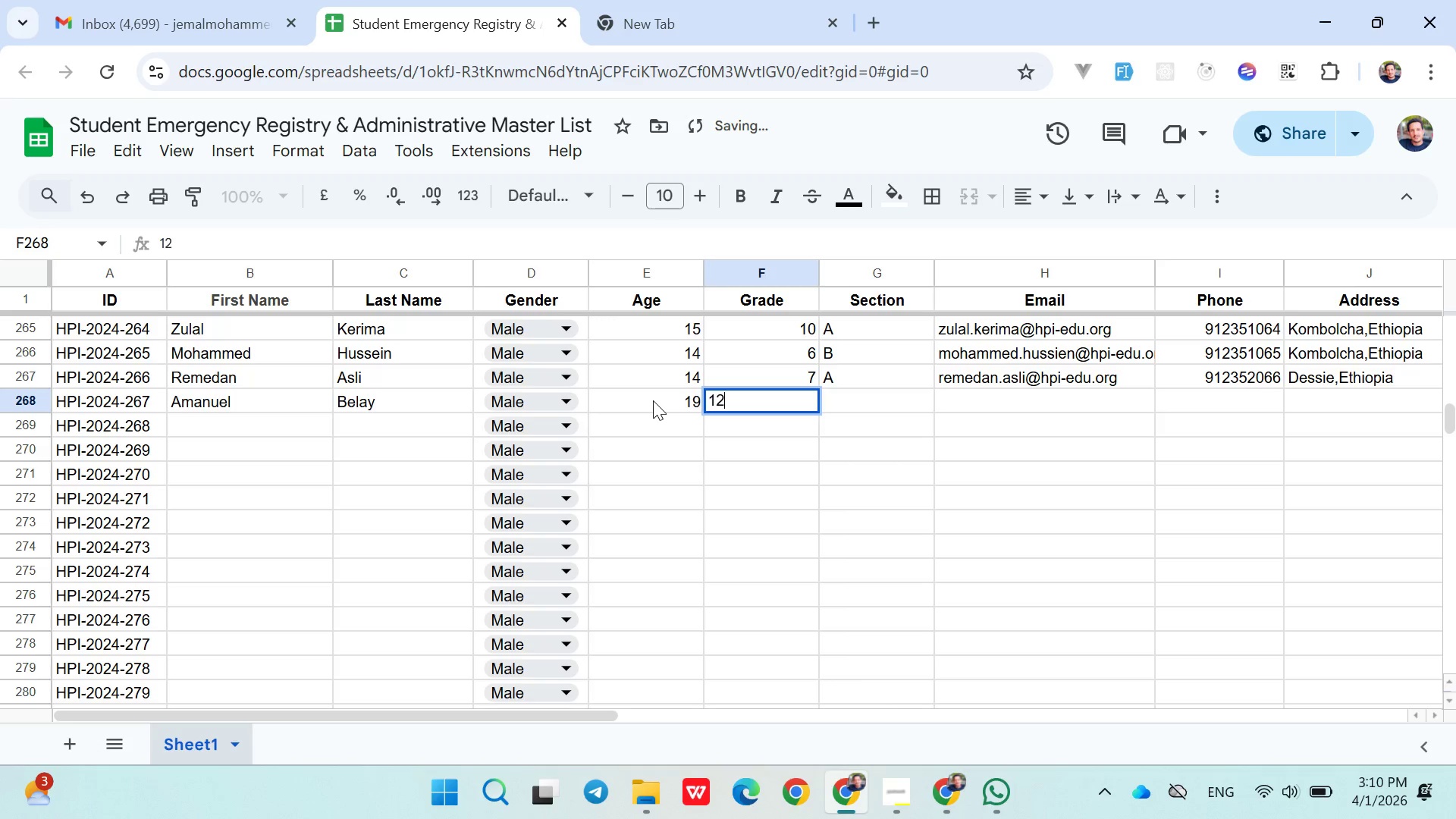 
key(ArrowRight)
 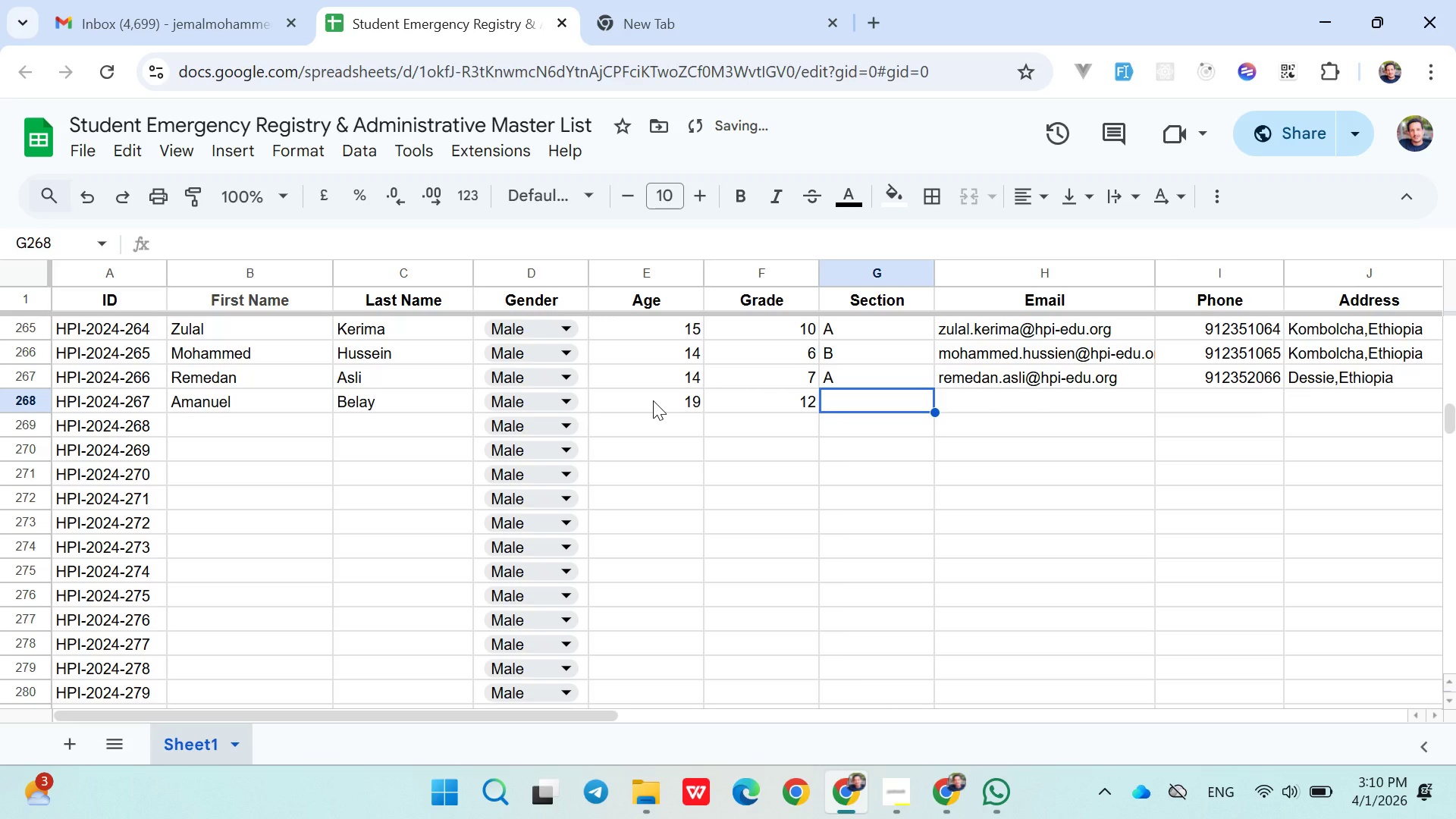 
key(Shift+B)
 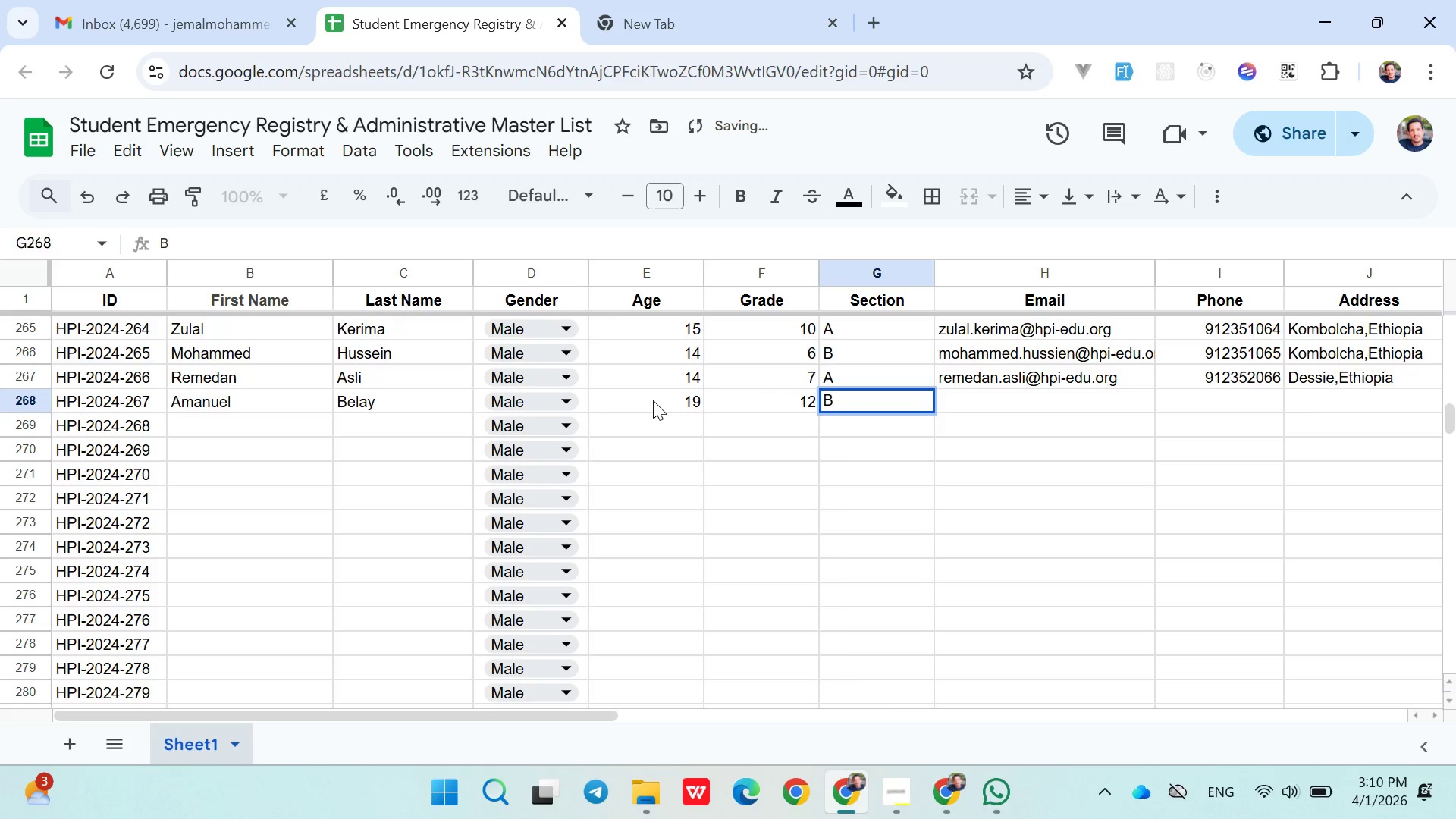 
key(ArrowRight)
 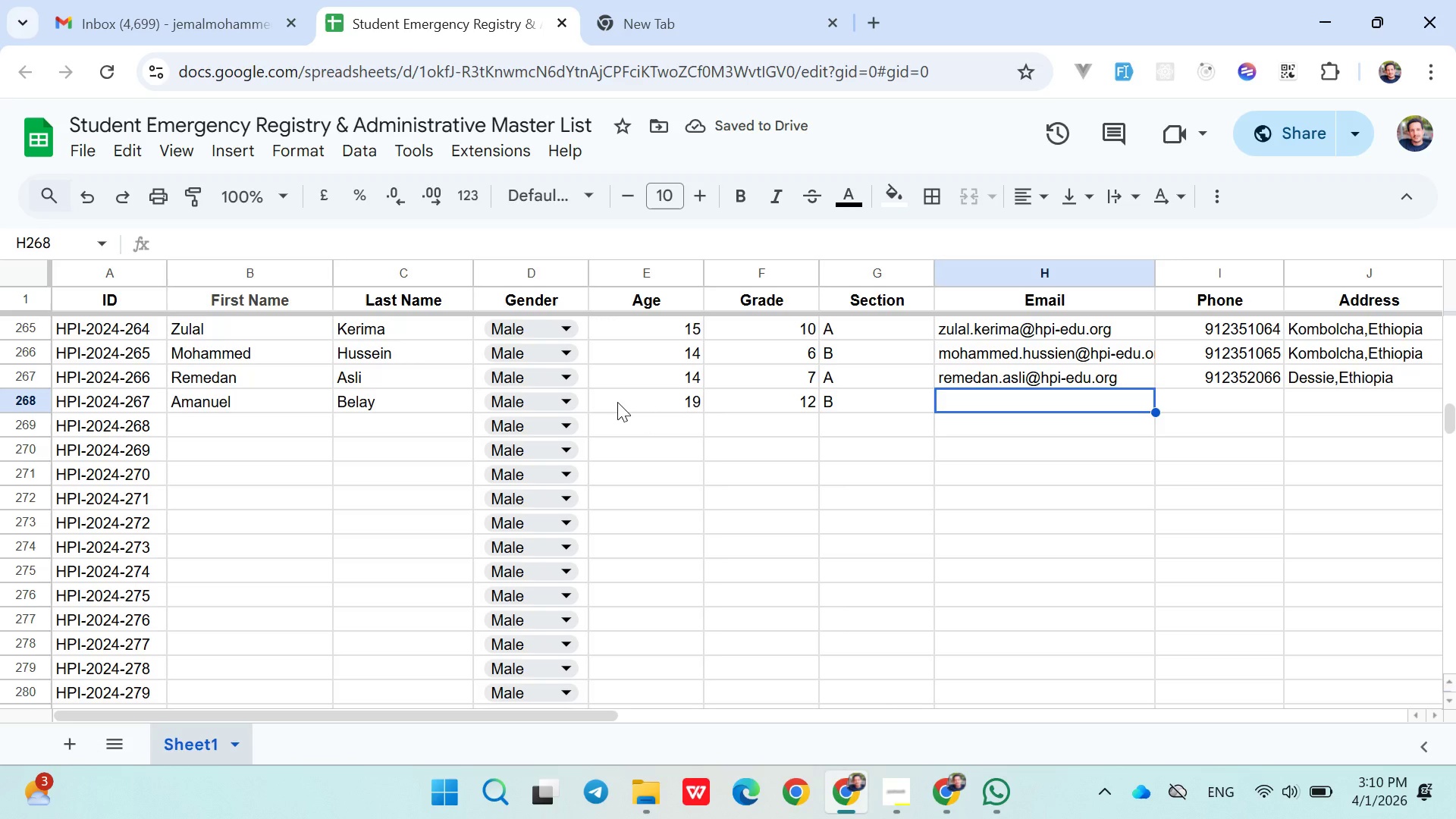 
type(amanuel.belay@hpi-edu.org)
 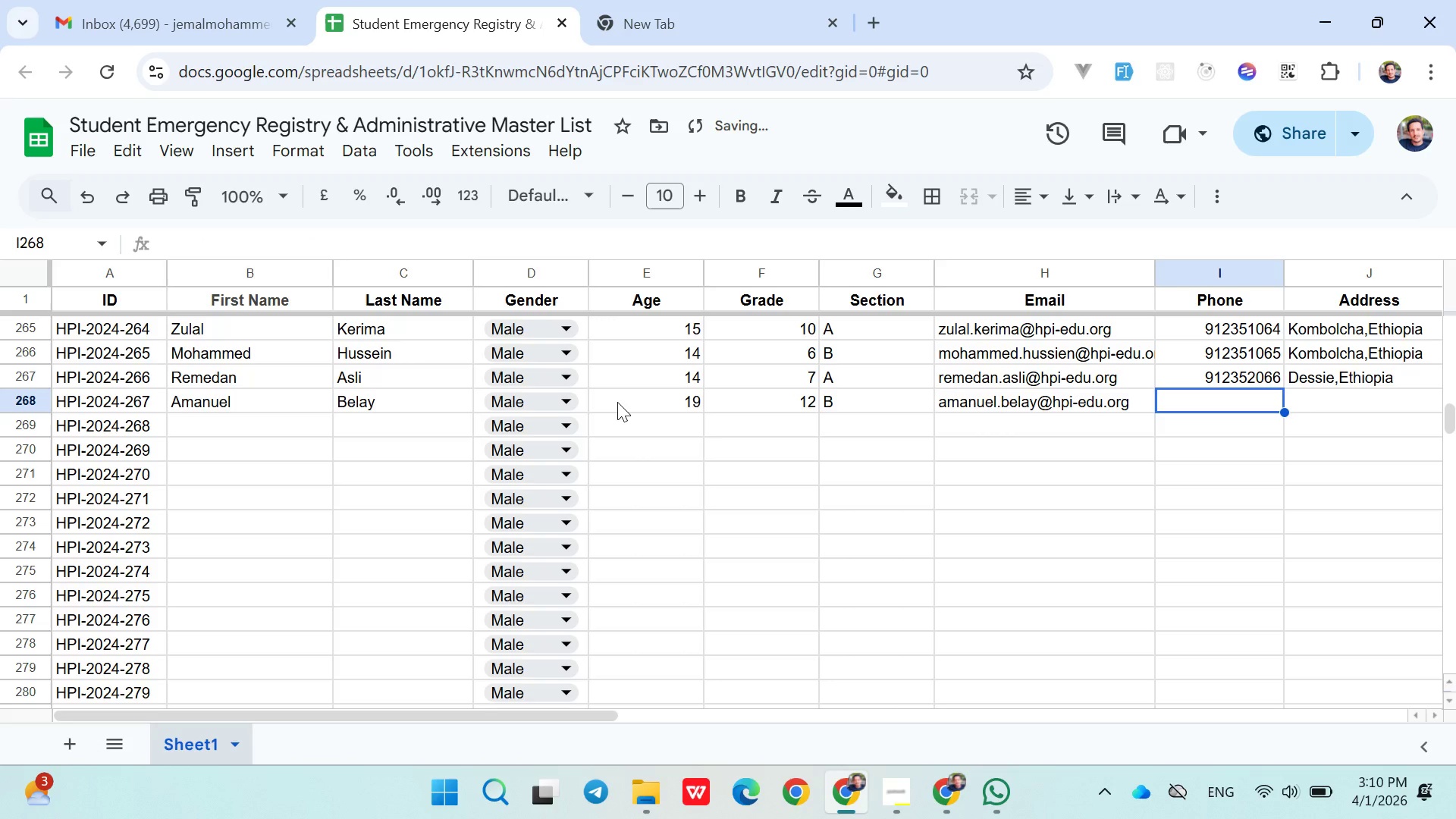 
 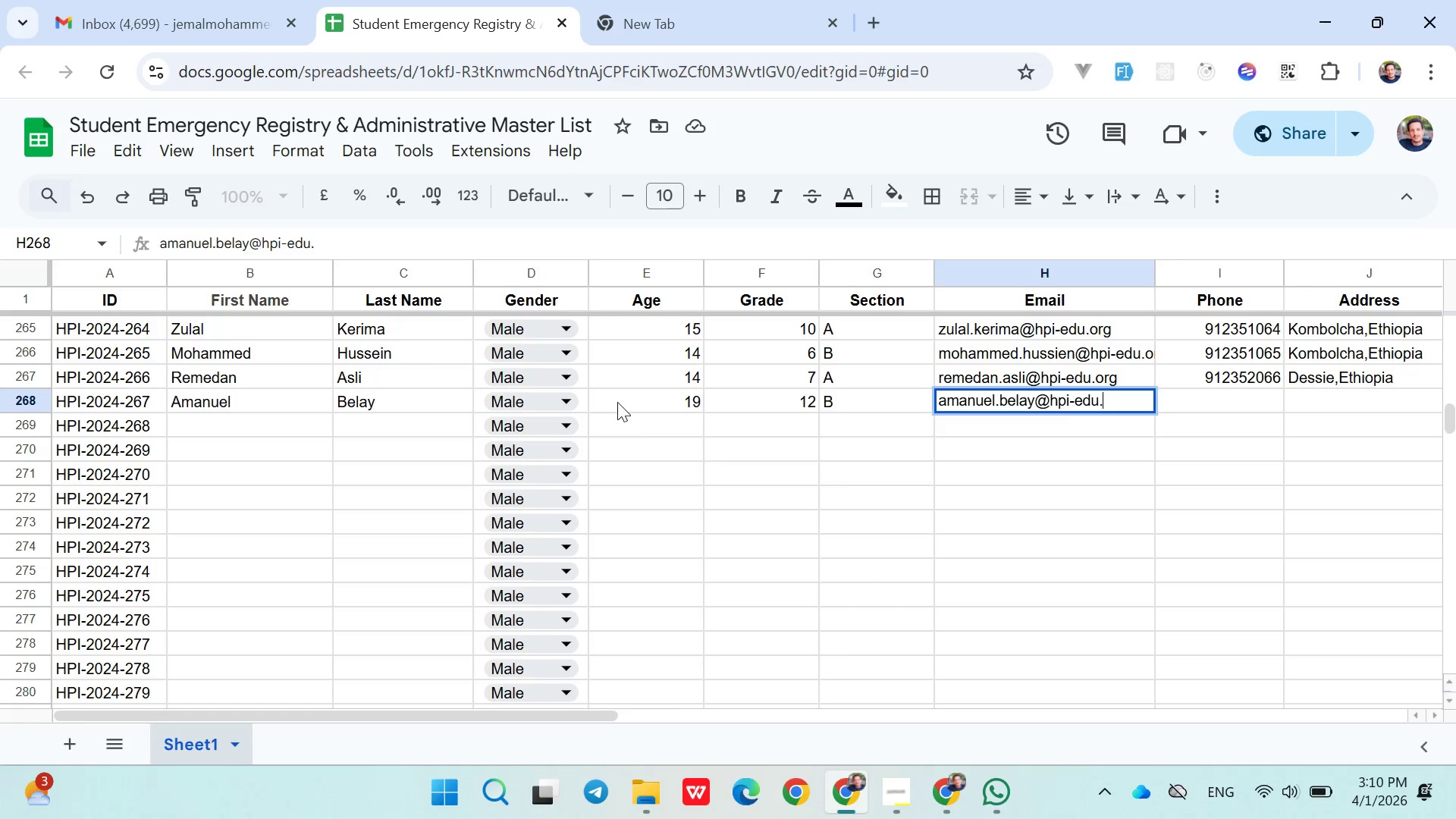 
key(ArrowRight)
 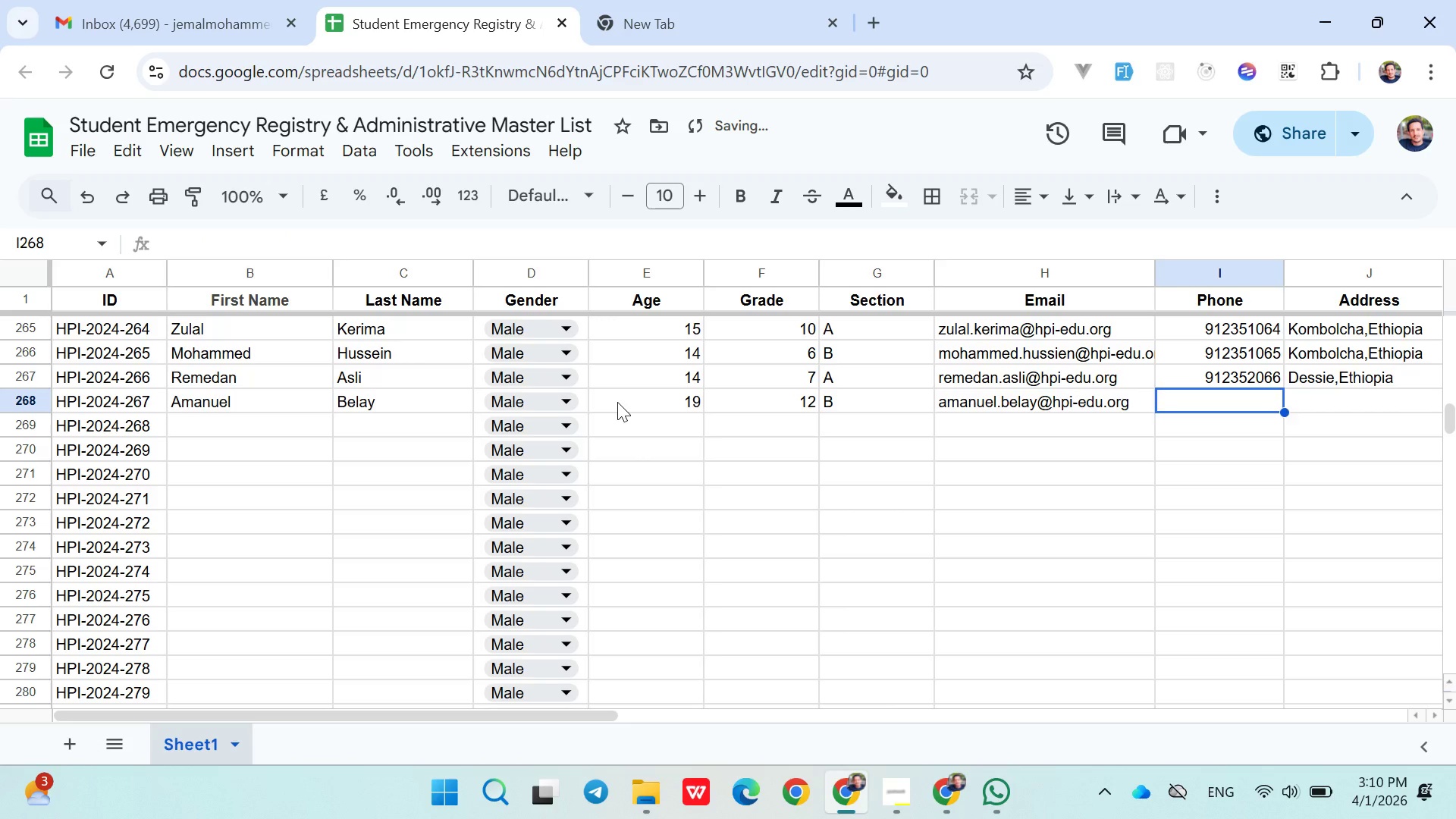 
type(091235)
 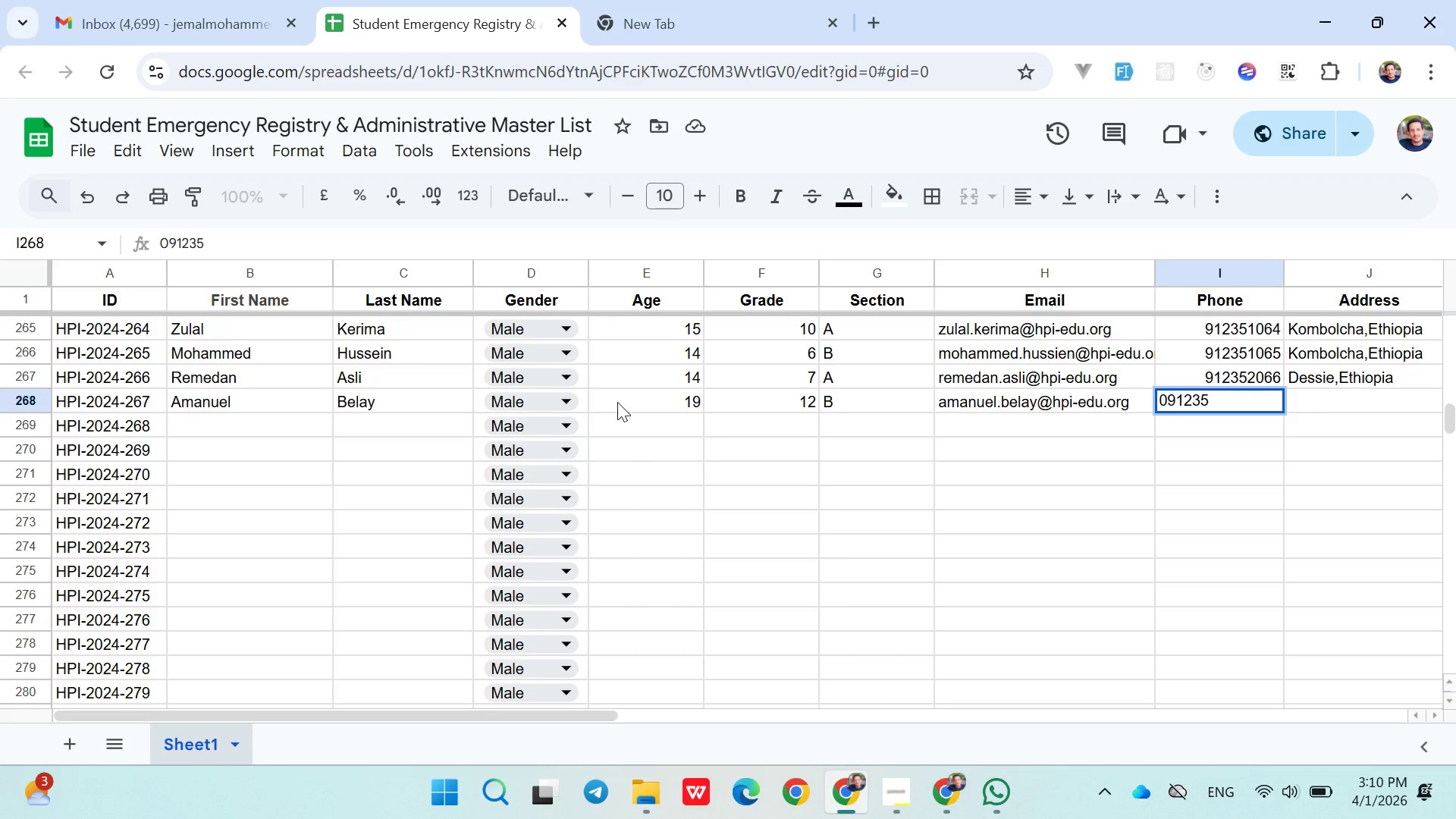 
wait(8.69)
 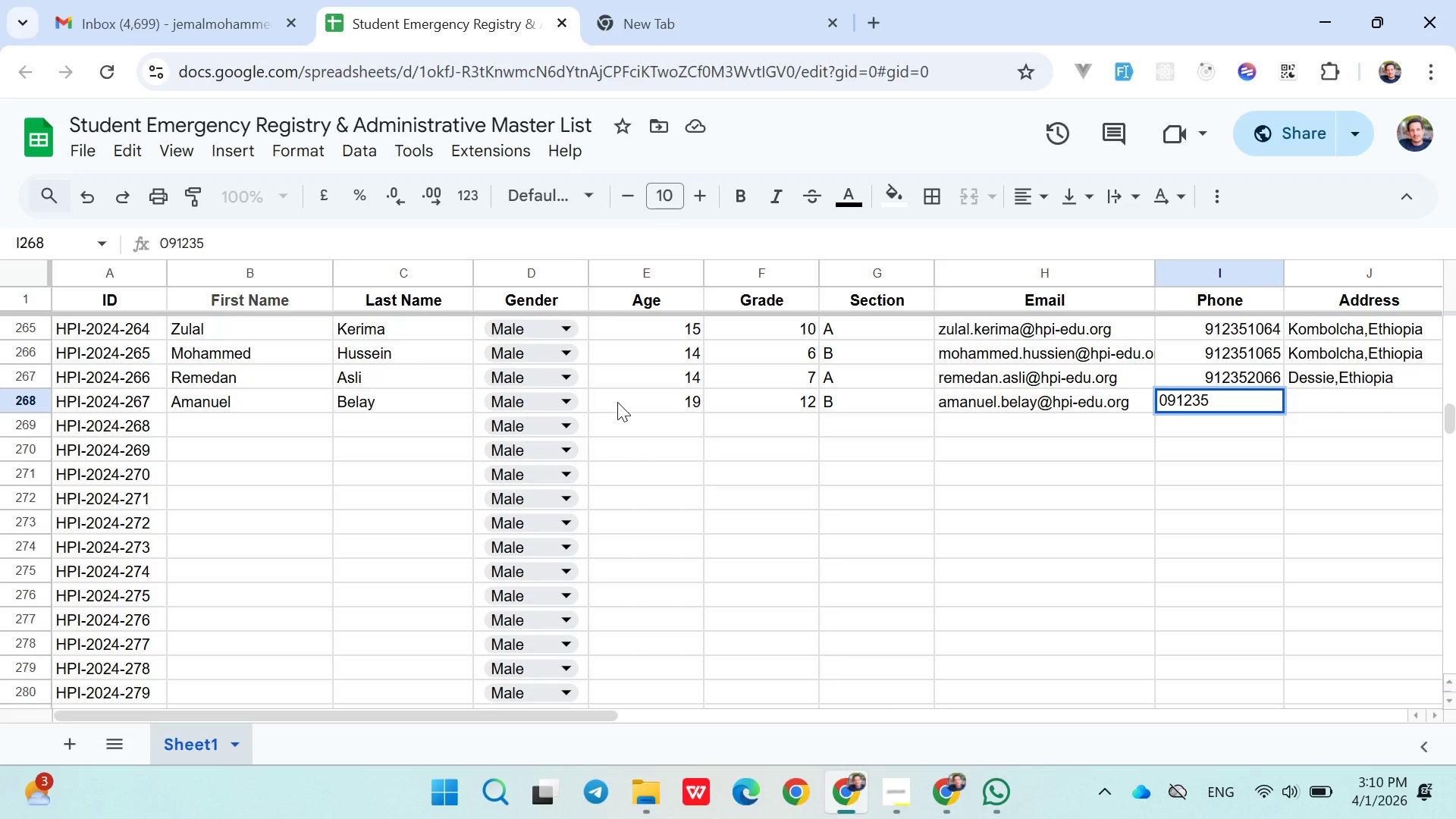 
type(2)
key(Backspace)
type(1067)
 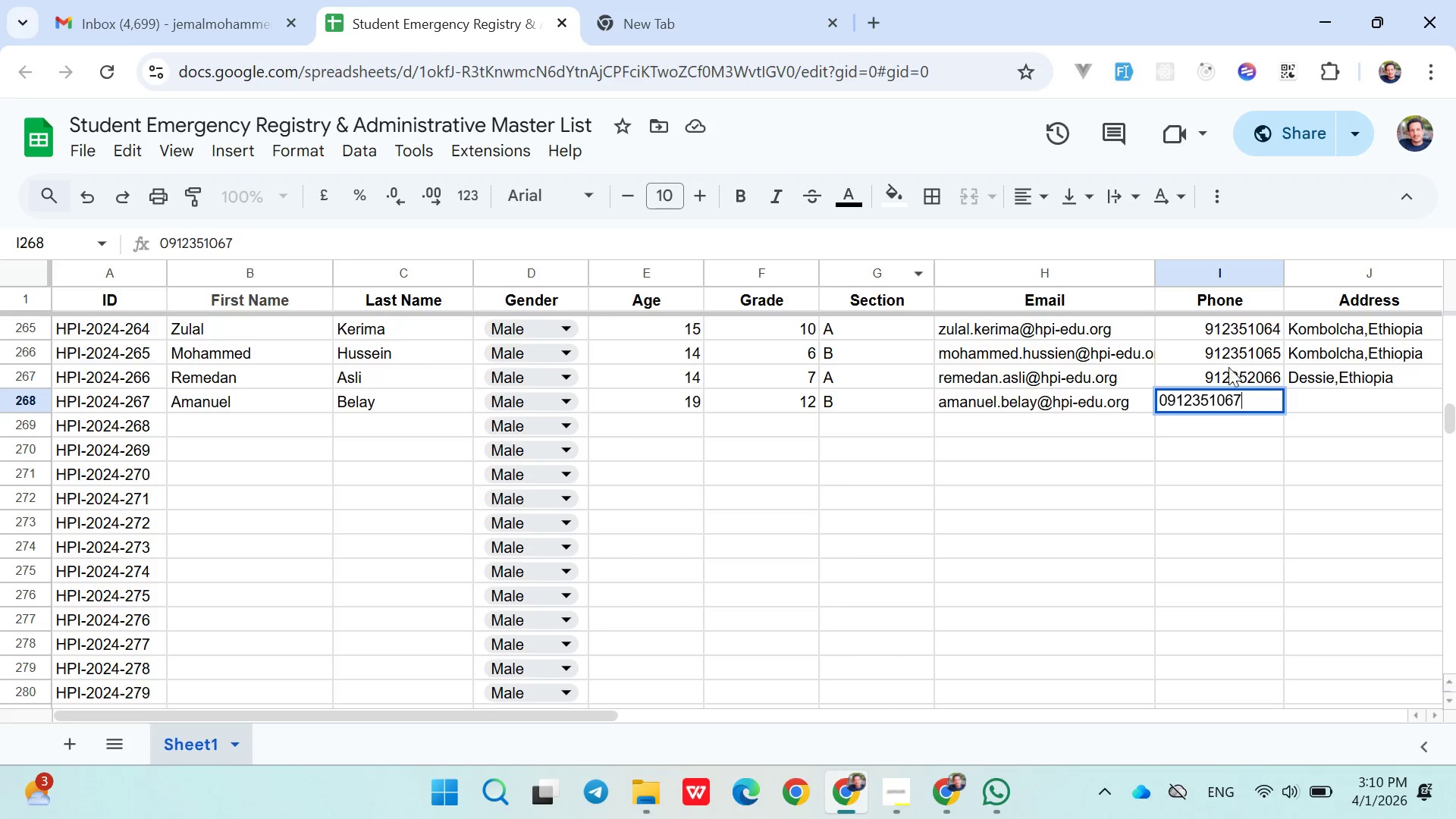 
double_click([1237, 372])
 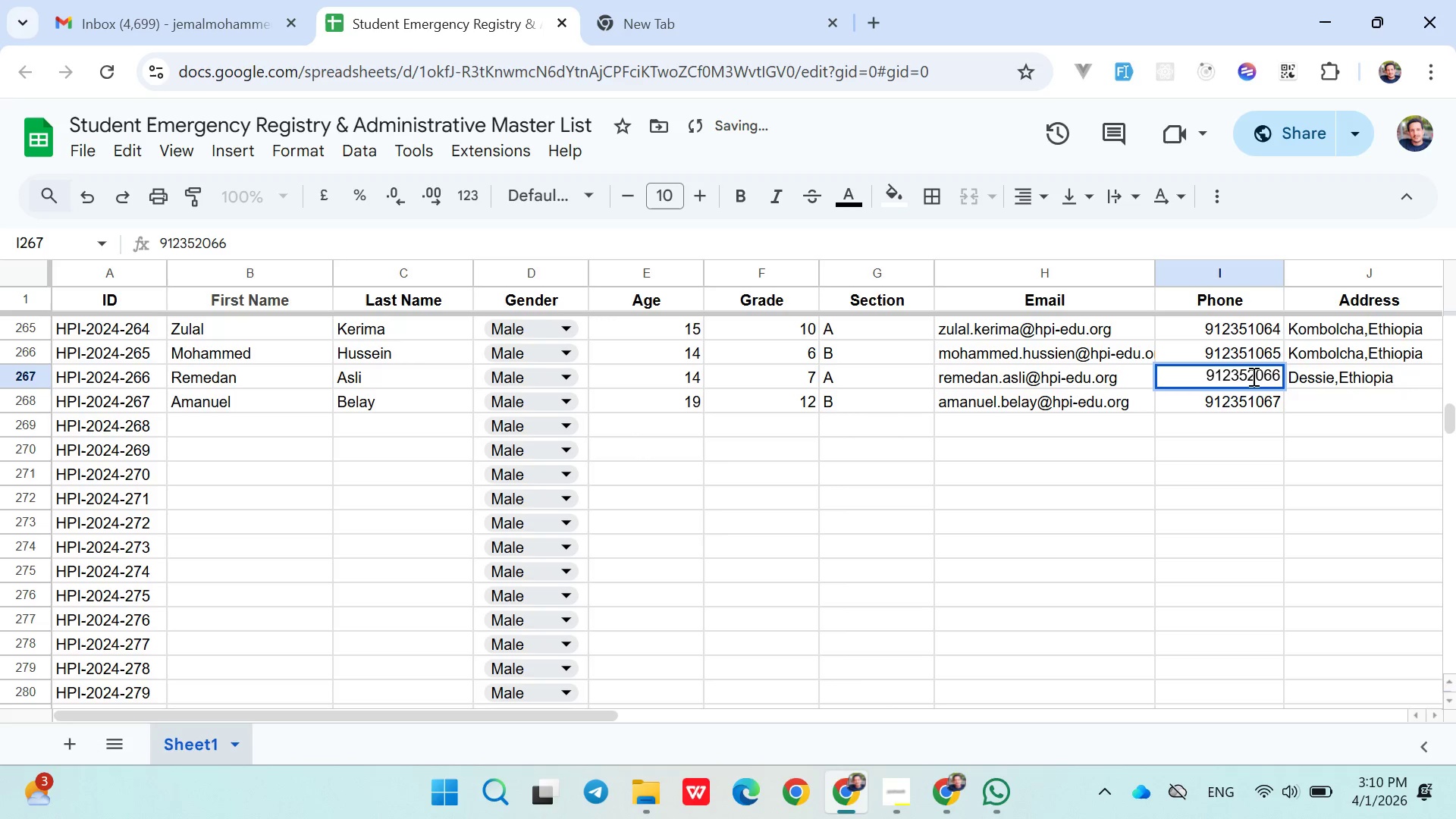 
left_click([1252, 379])
 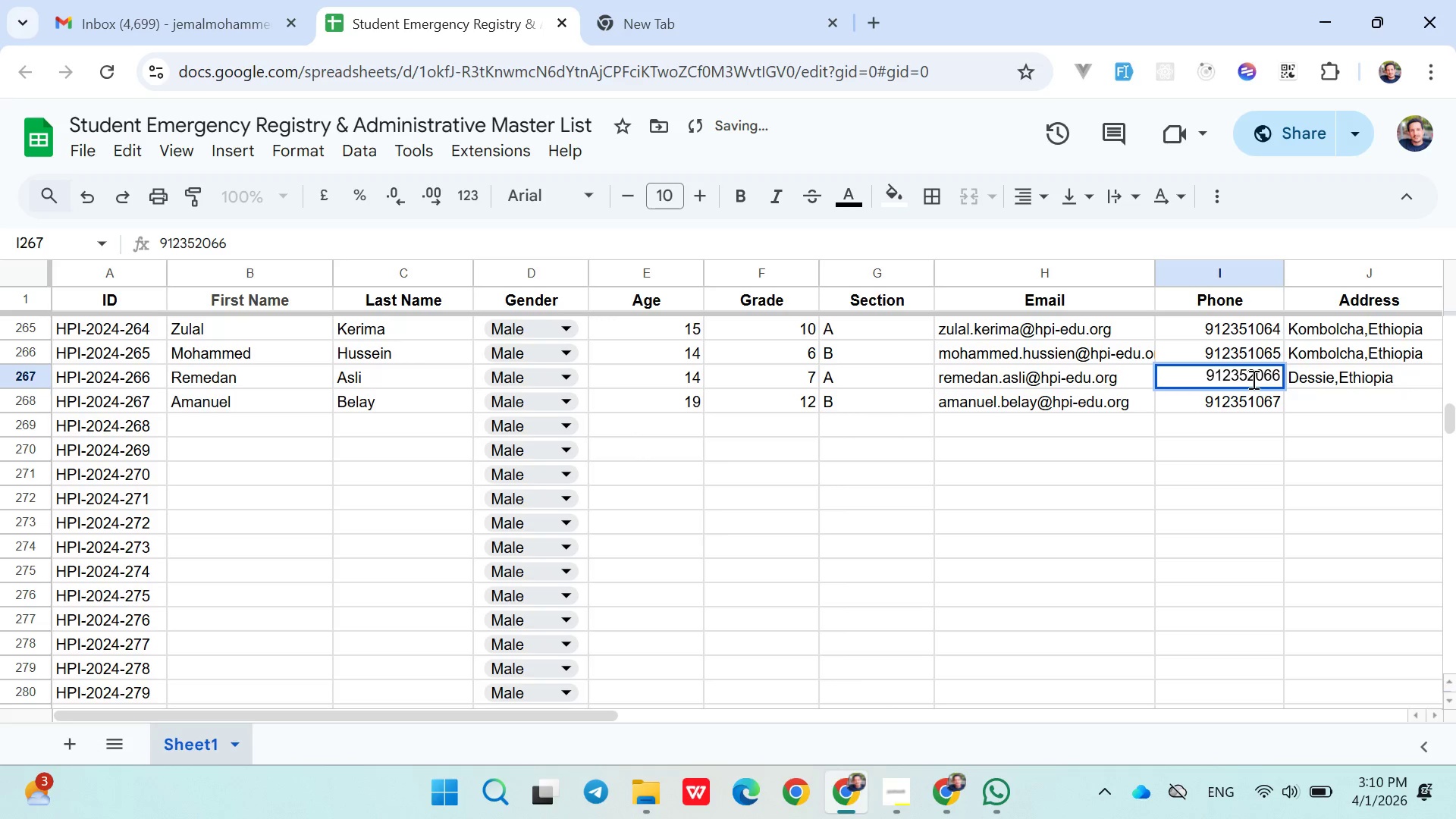 
key(Backspace)
 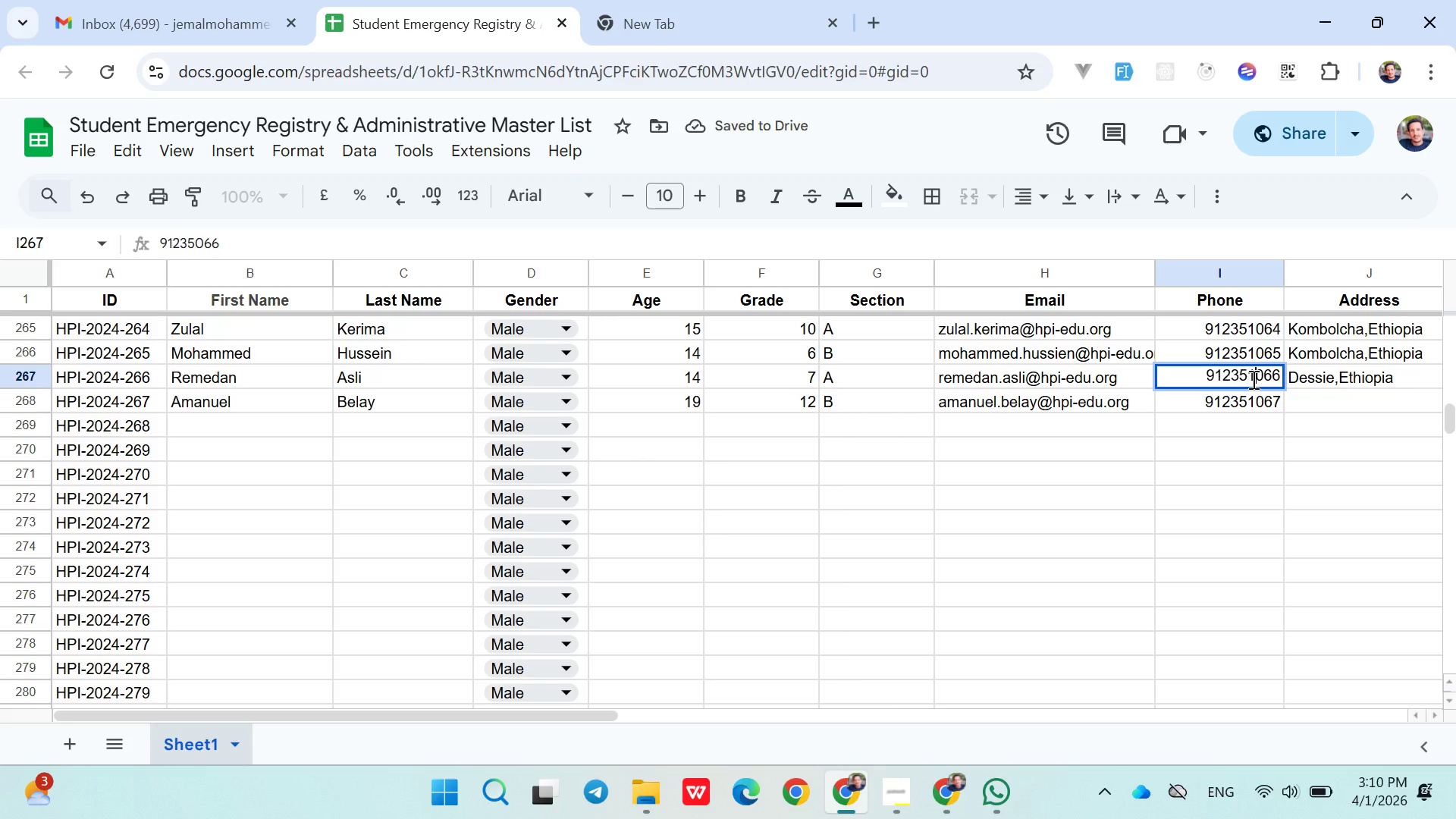 
key(1)
 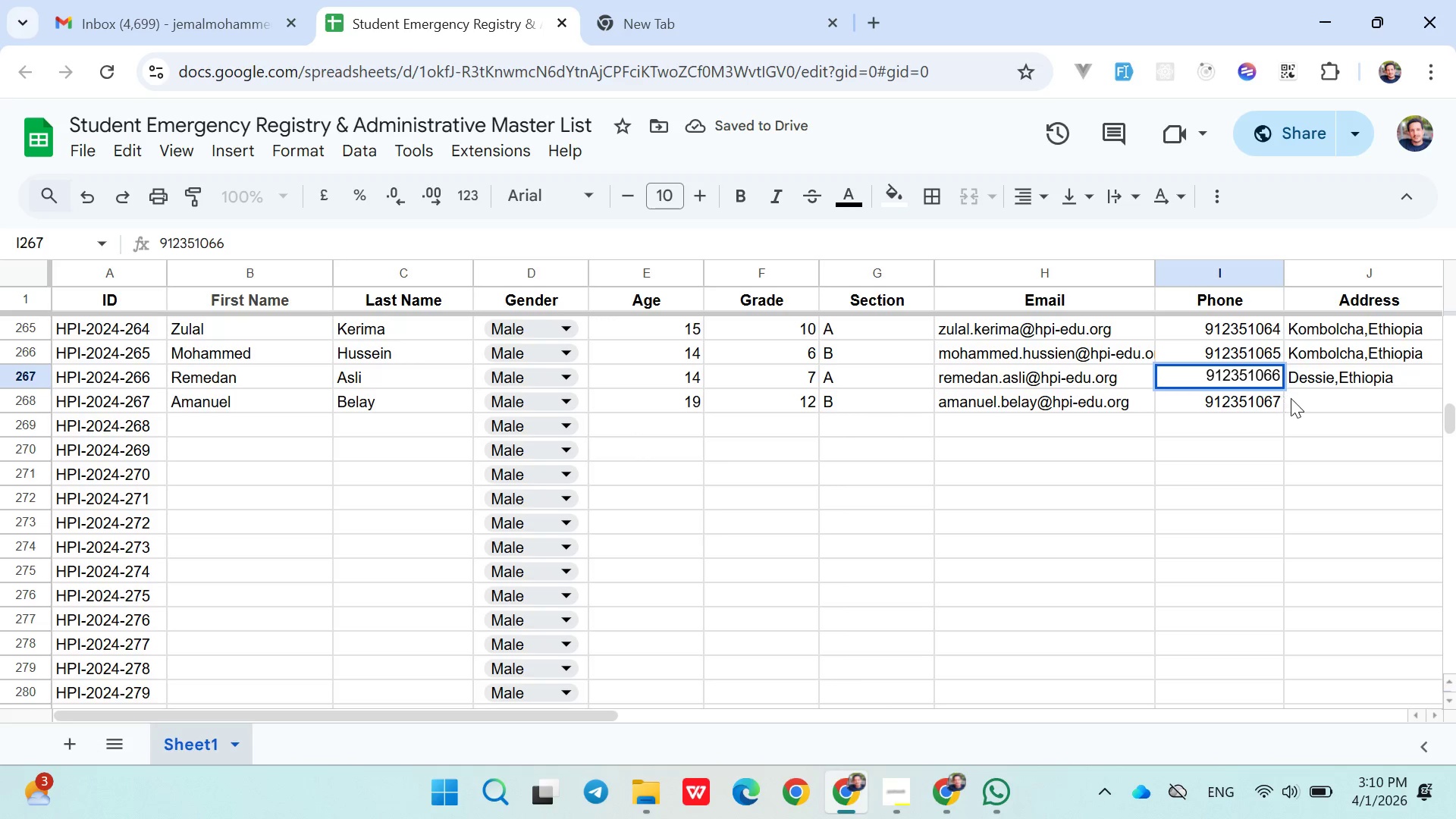 
left_click([1296, 400])
 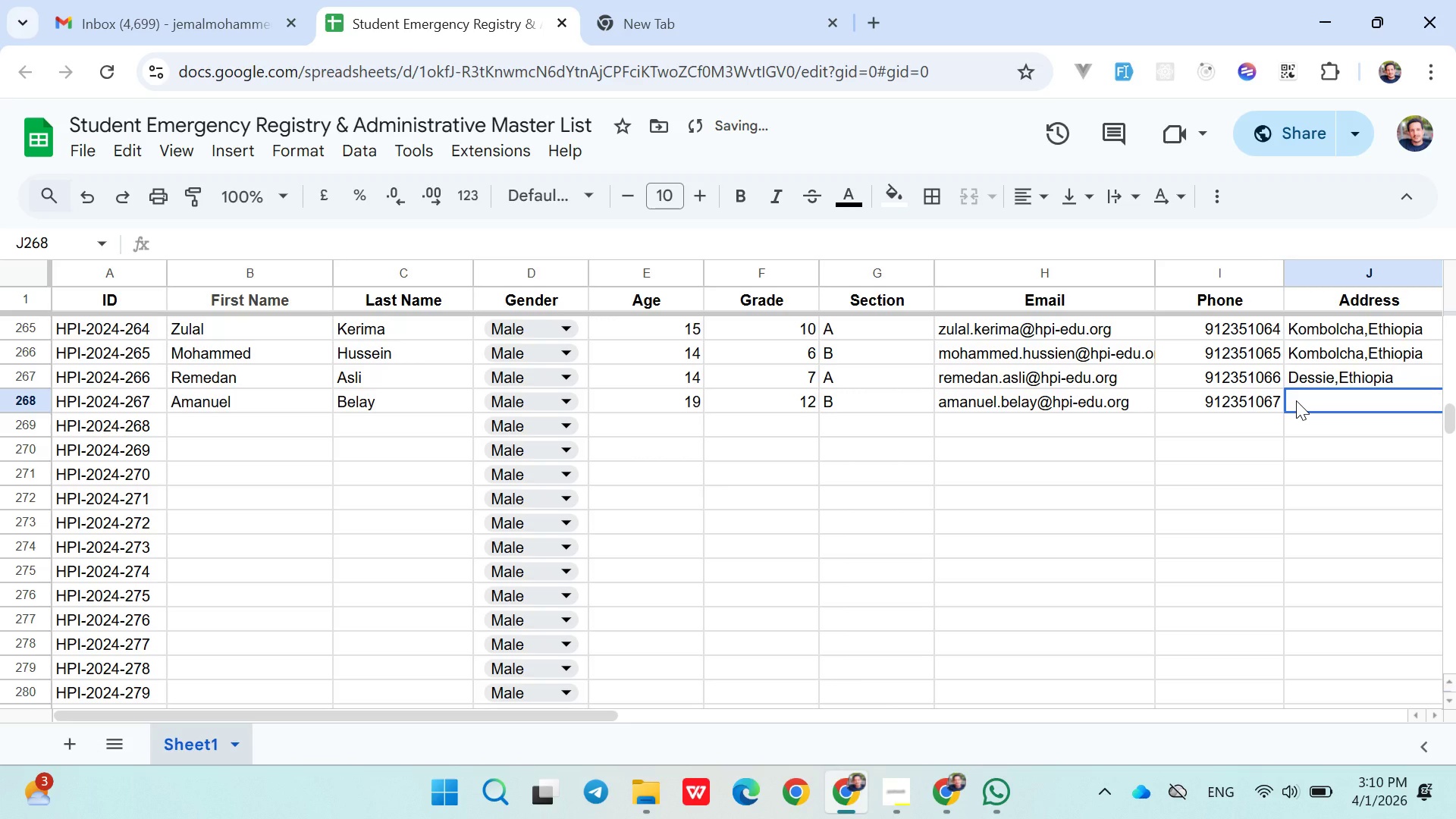 
type(Kom)
 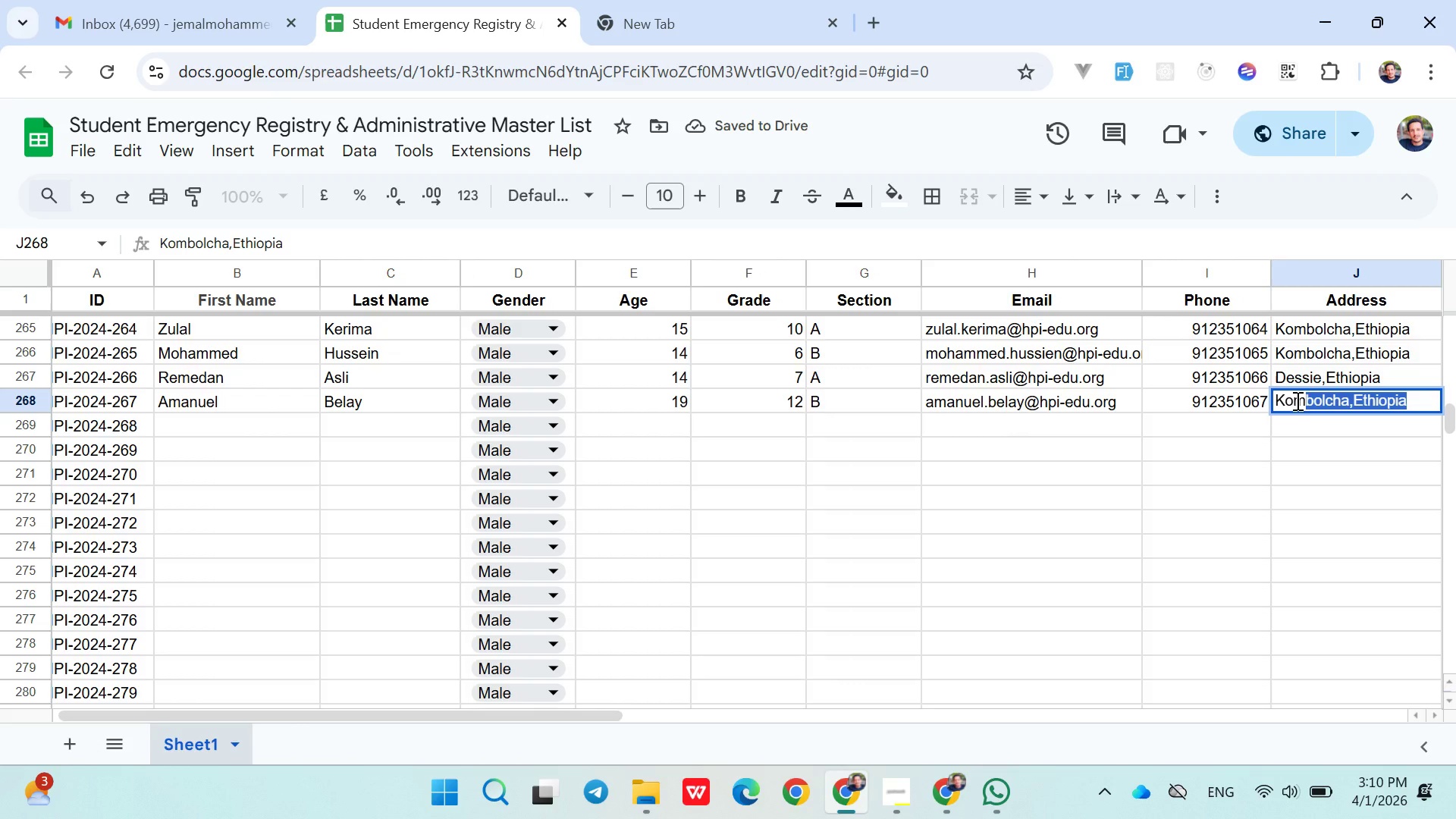 
key(ArrowRight)
 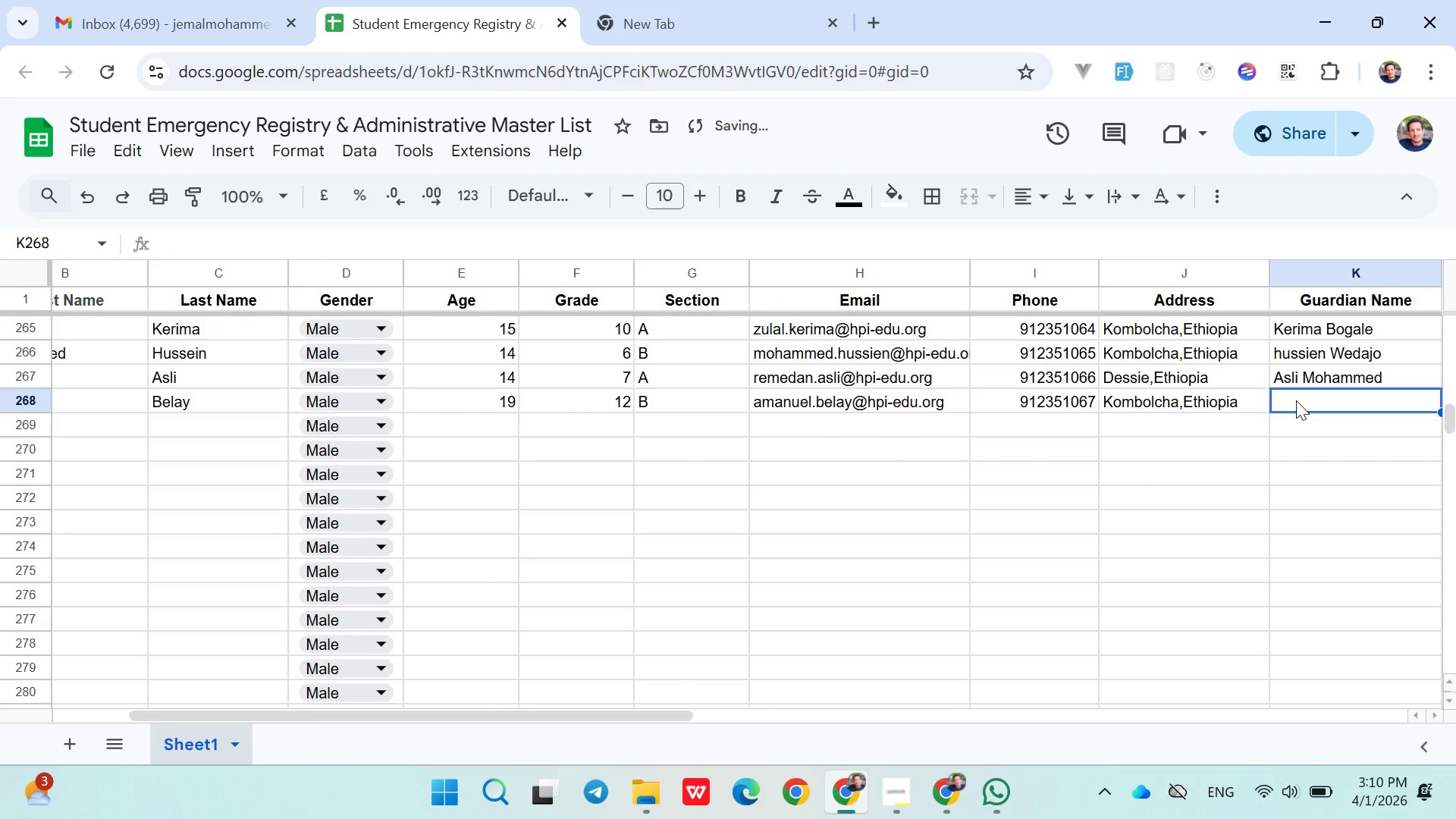 
type(Bela)
 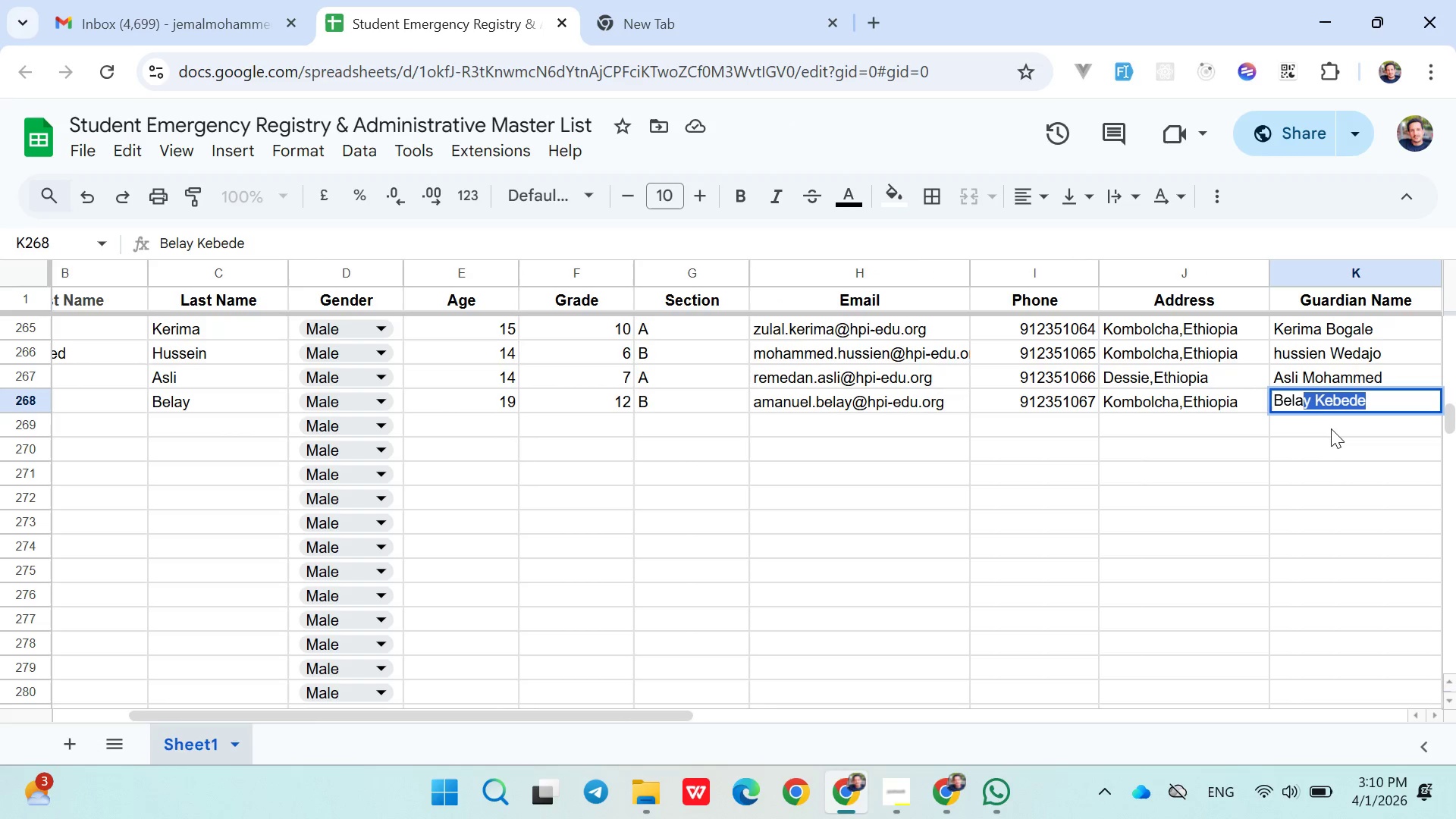 
type(y Aweke)
 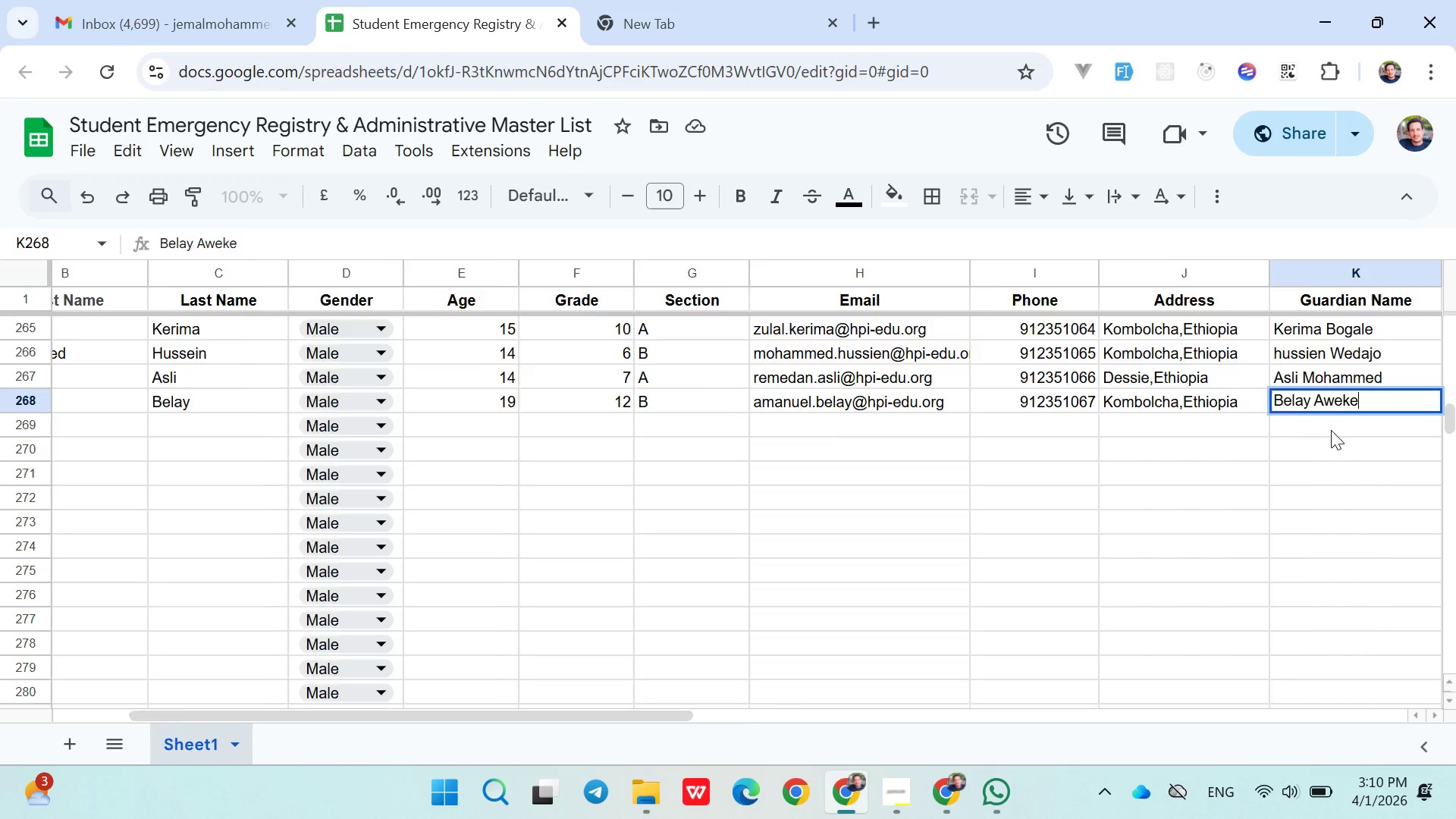 
key(ArrowRight)
 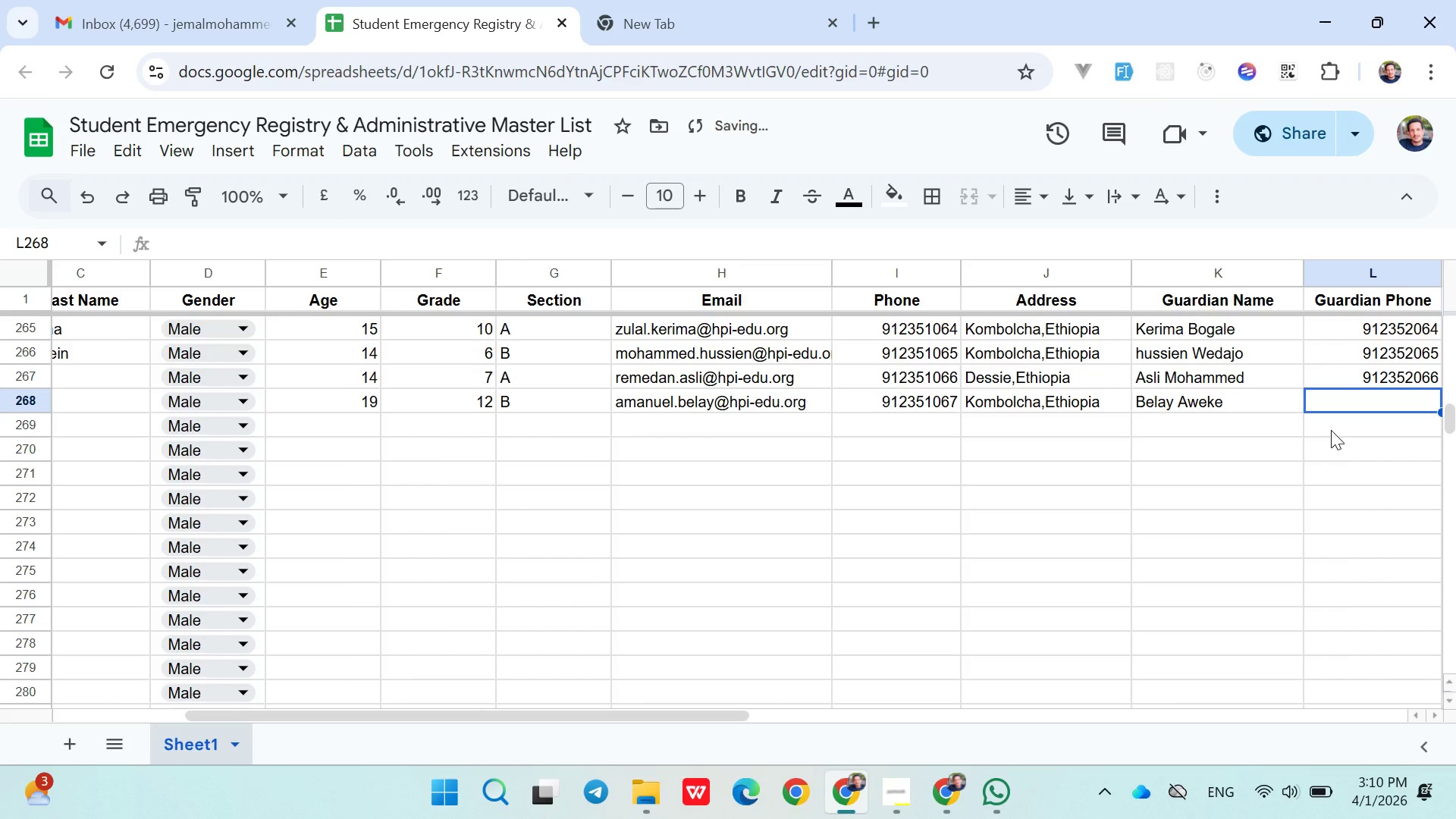 
type(0912352067)
 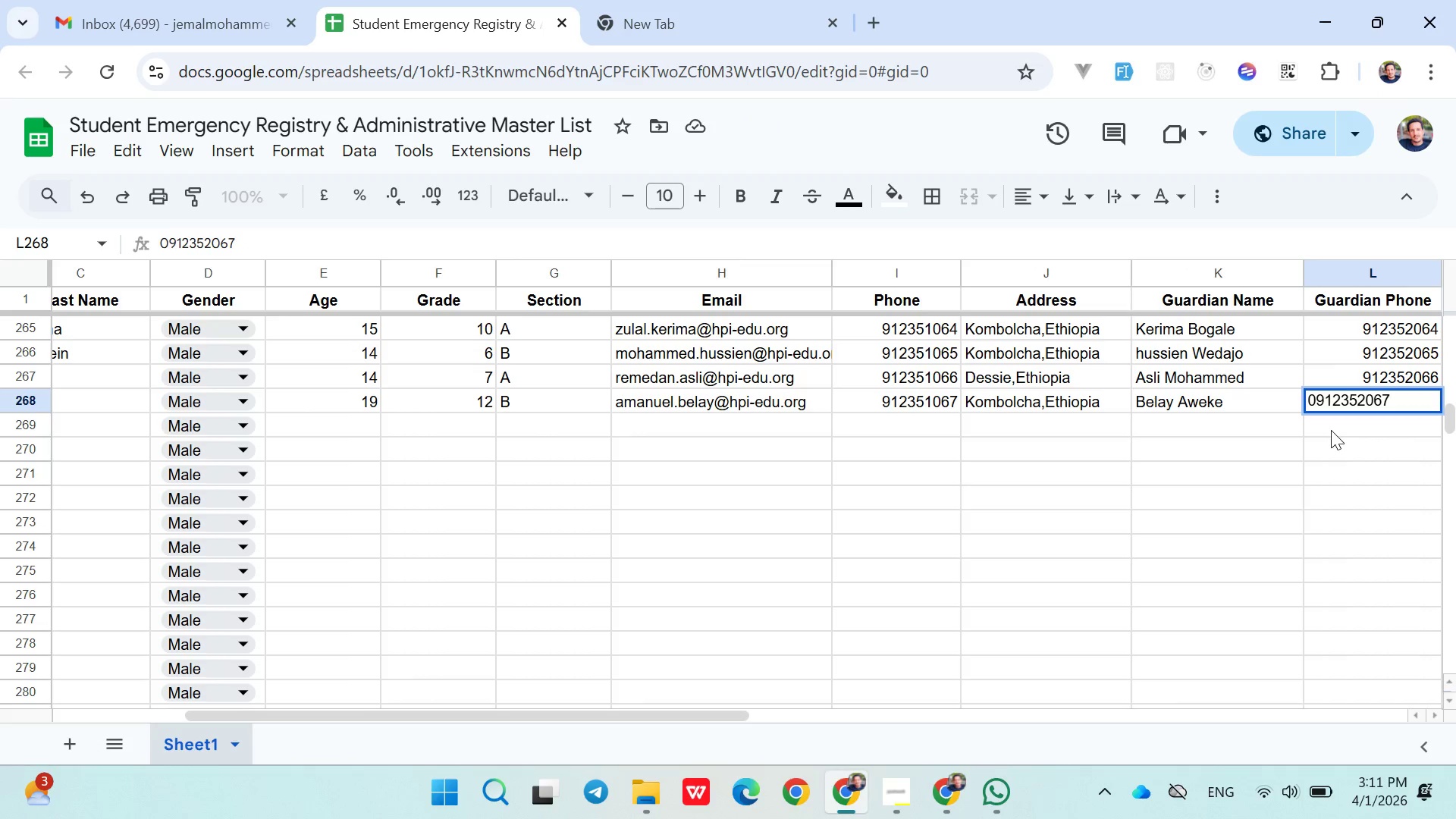 
key(ArrowDown)
 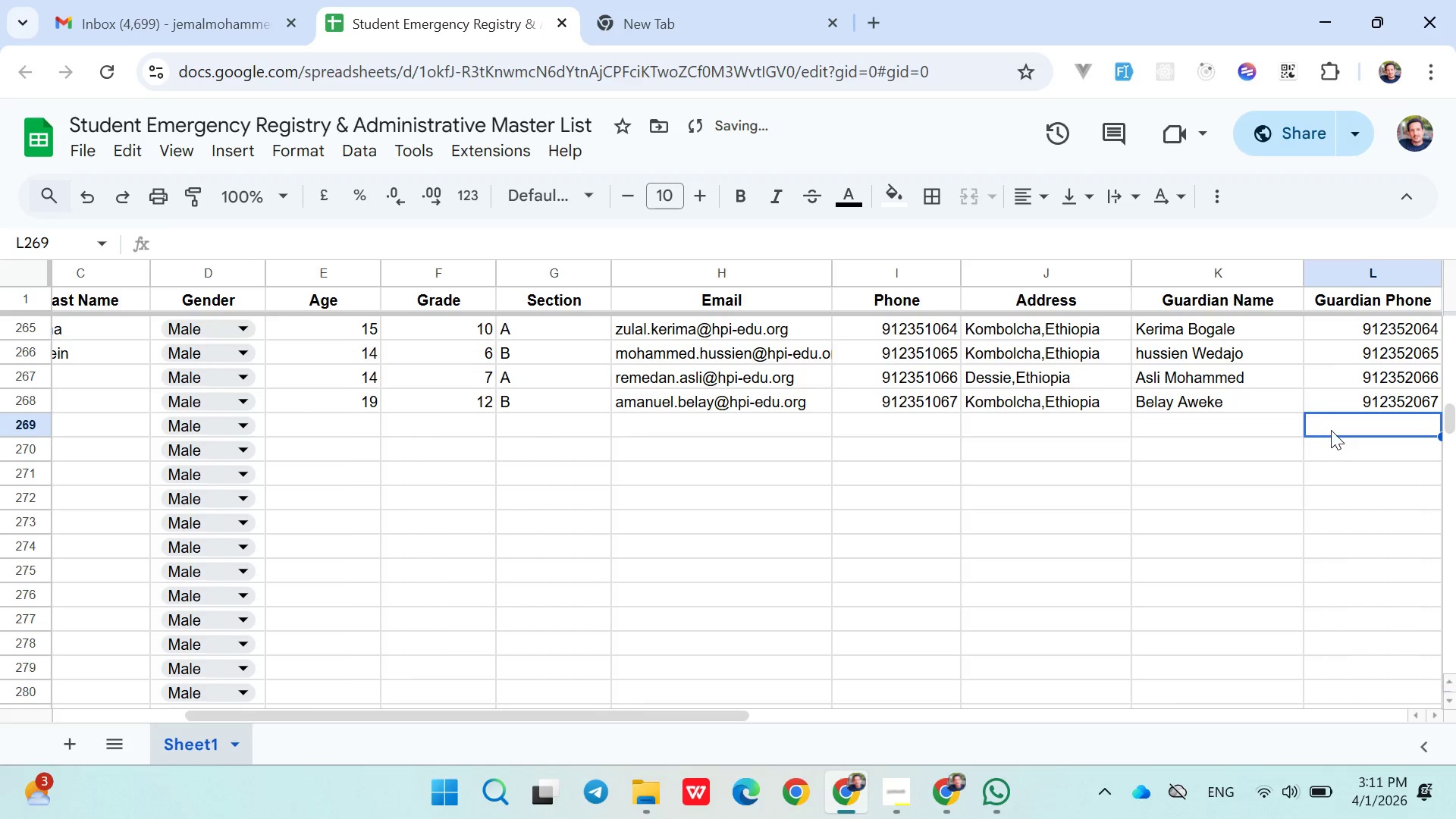 
hold_key(key=ArrowLeft, duration=1.03)
 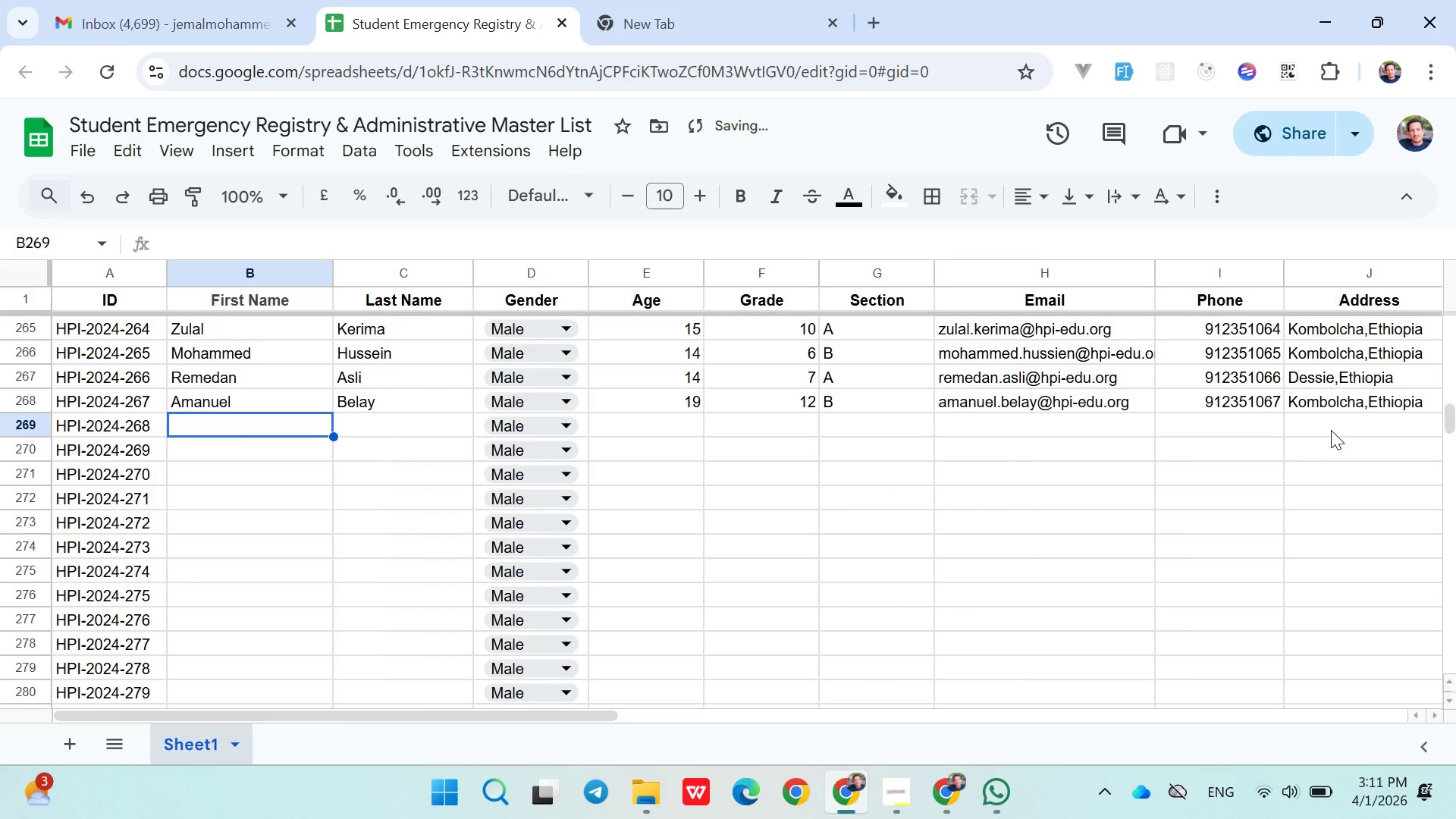 
key(ArrowRight)
 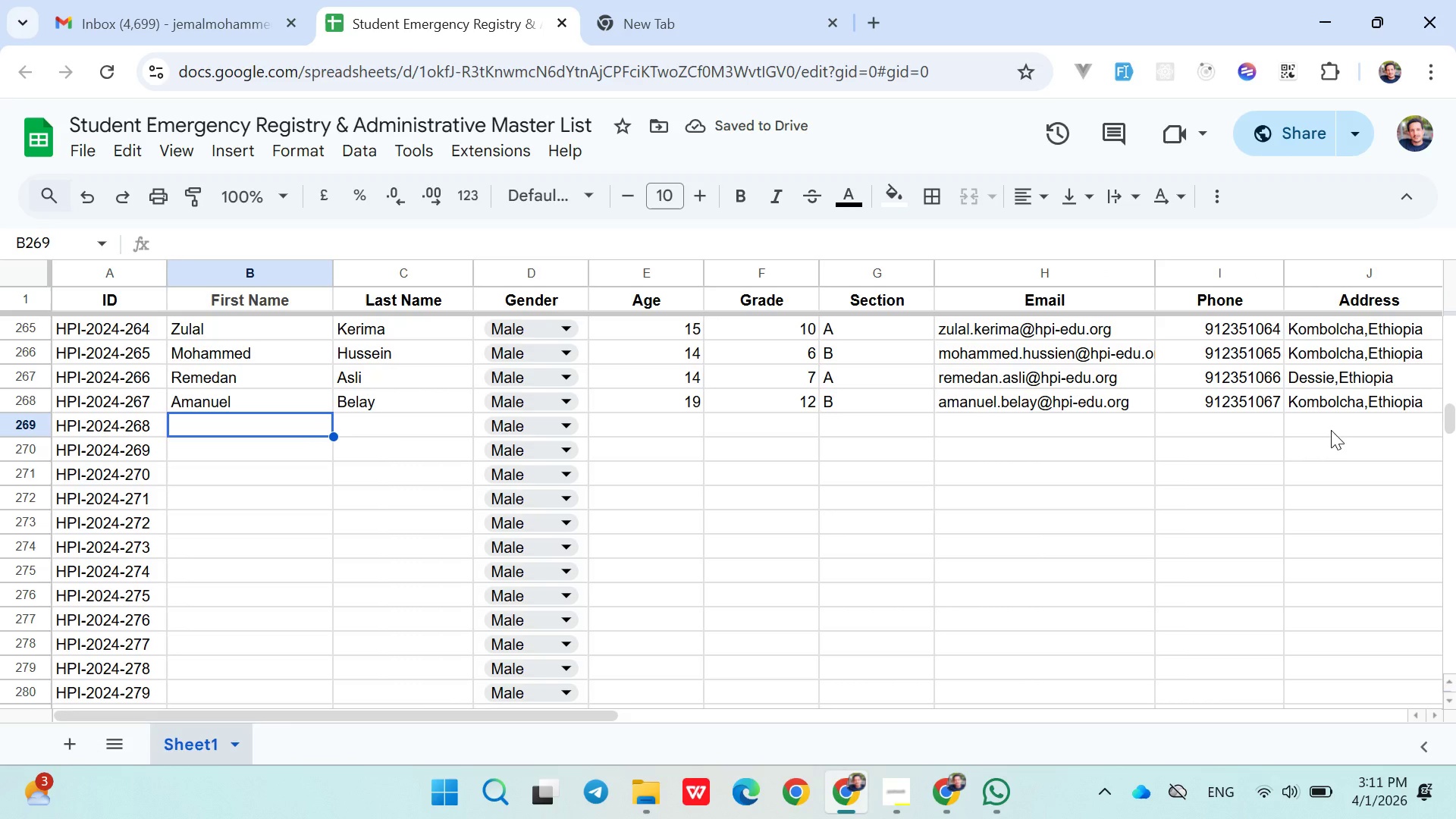 
type(Rewan)
 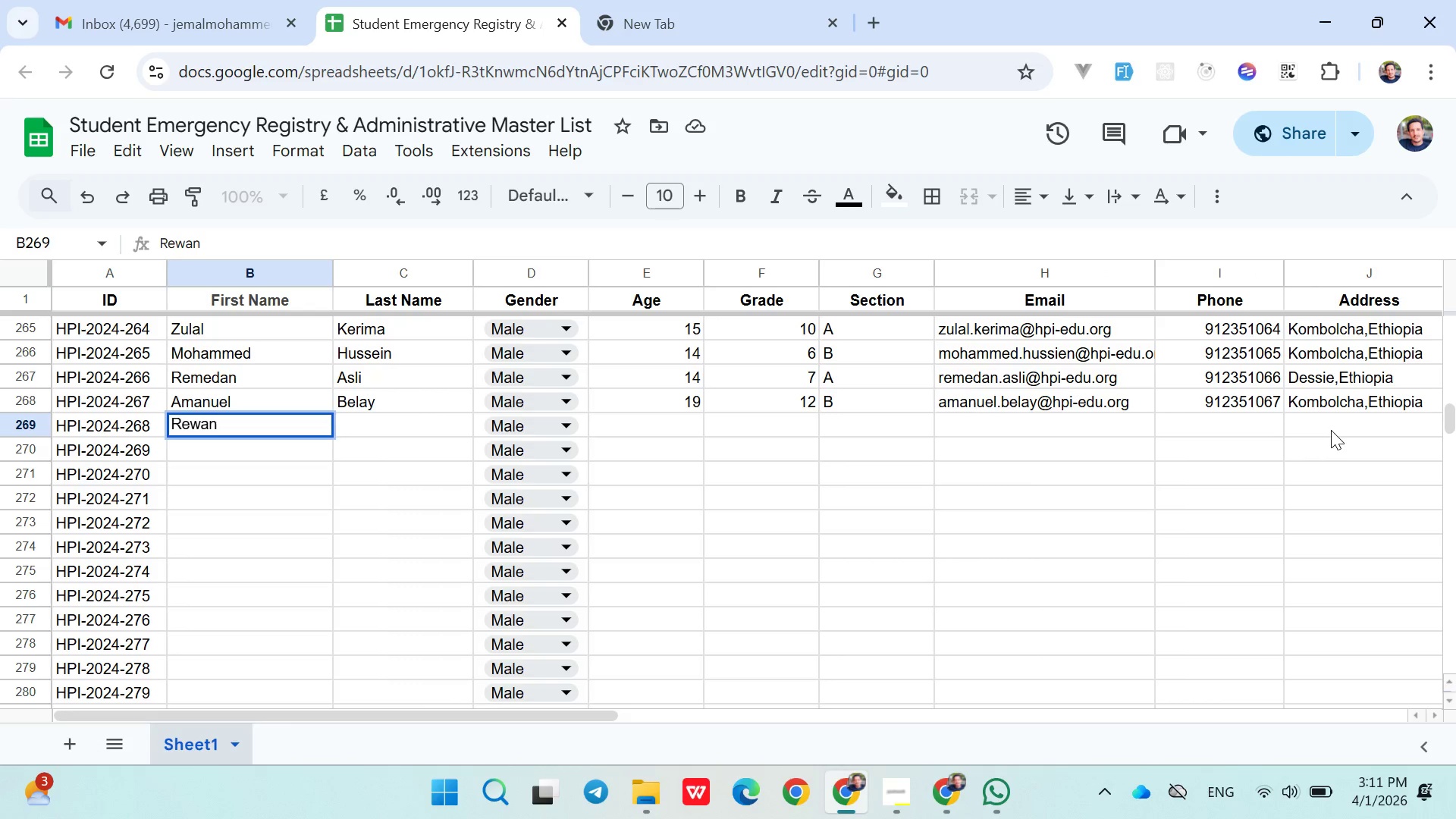 
key(ArrowRight)
 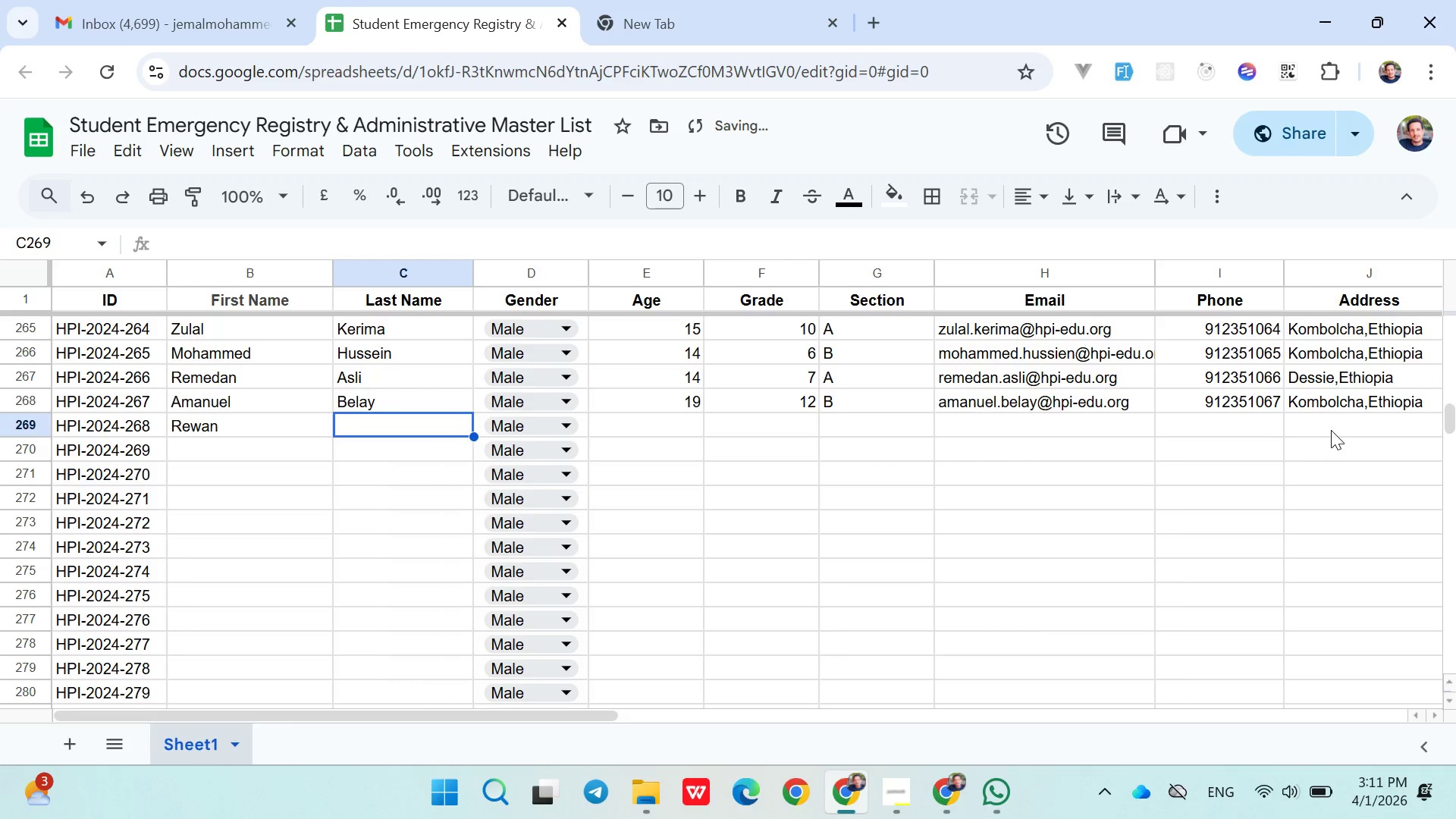 
type(Wondwesen)
 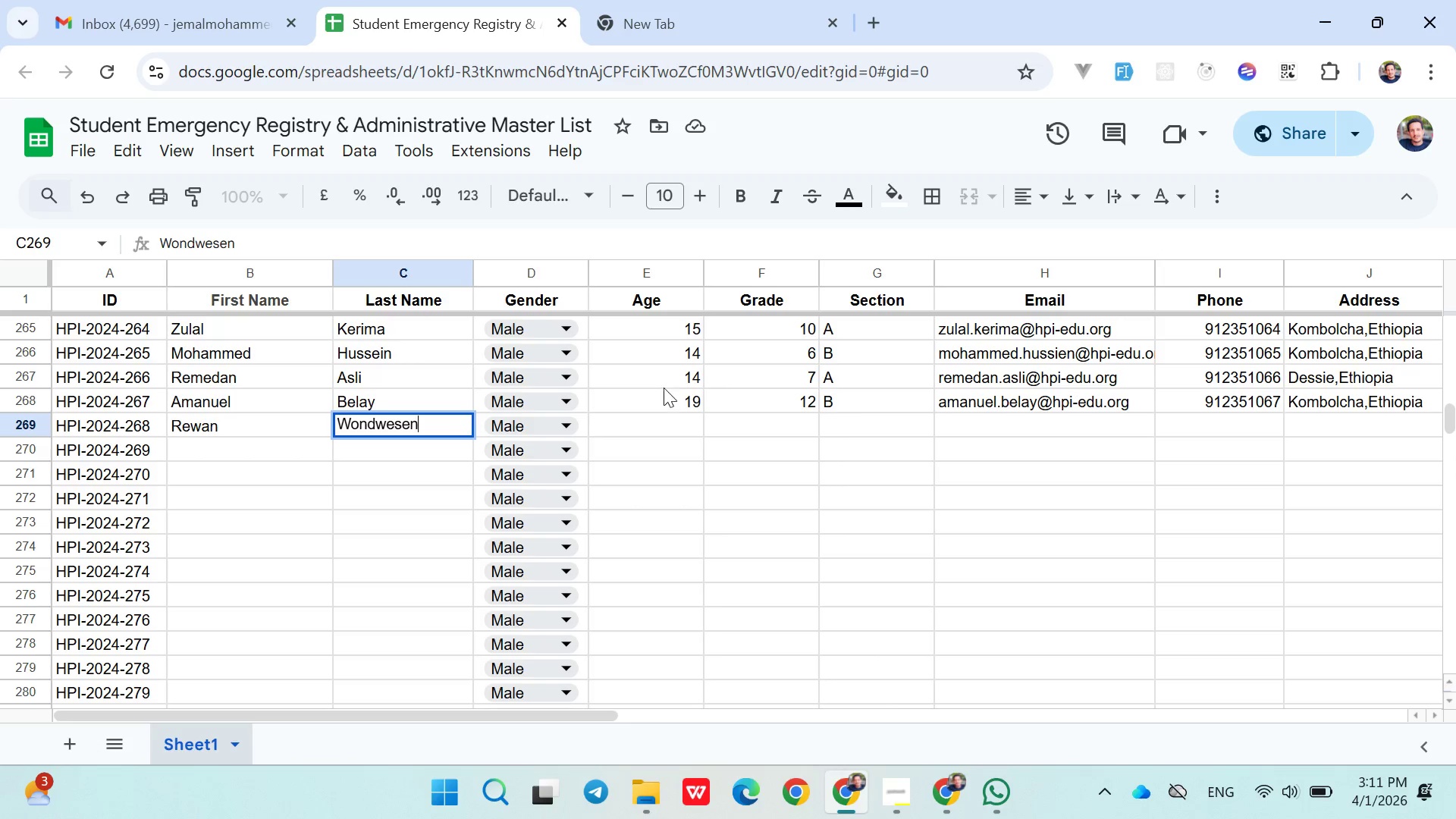 
left_click([573, 421])
 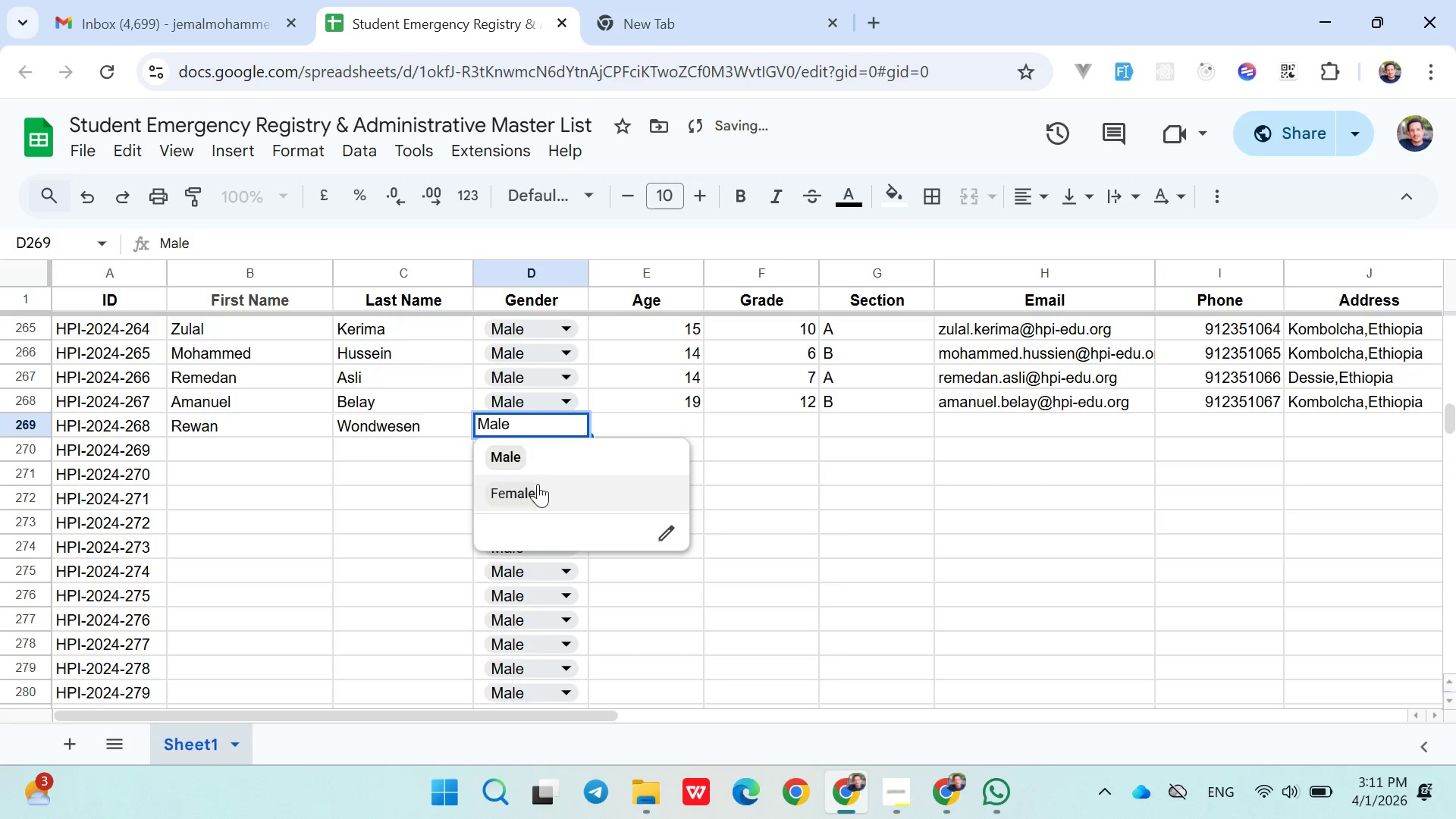 
left_click([538, 484])
 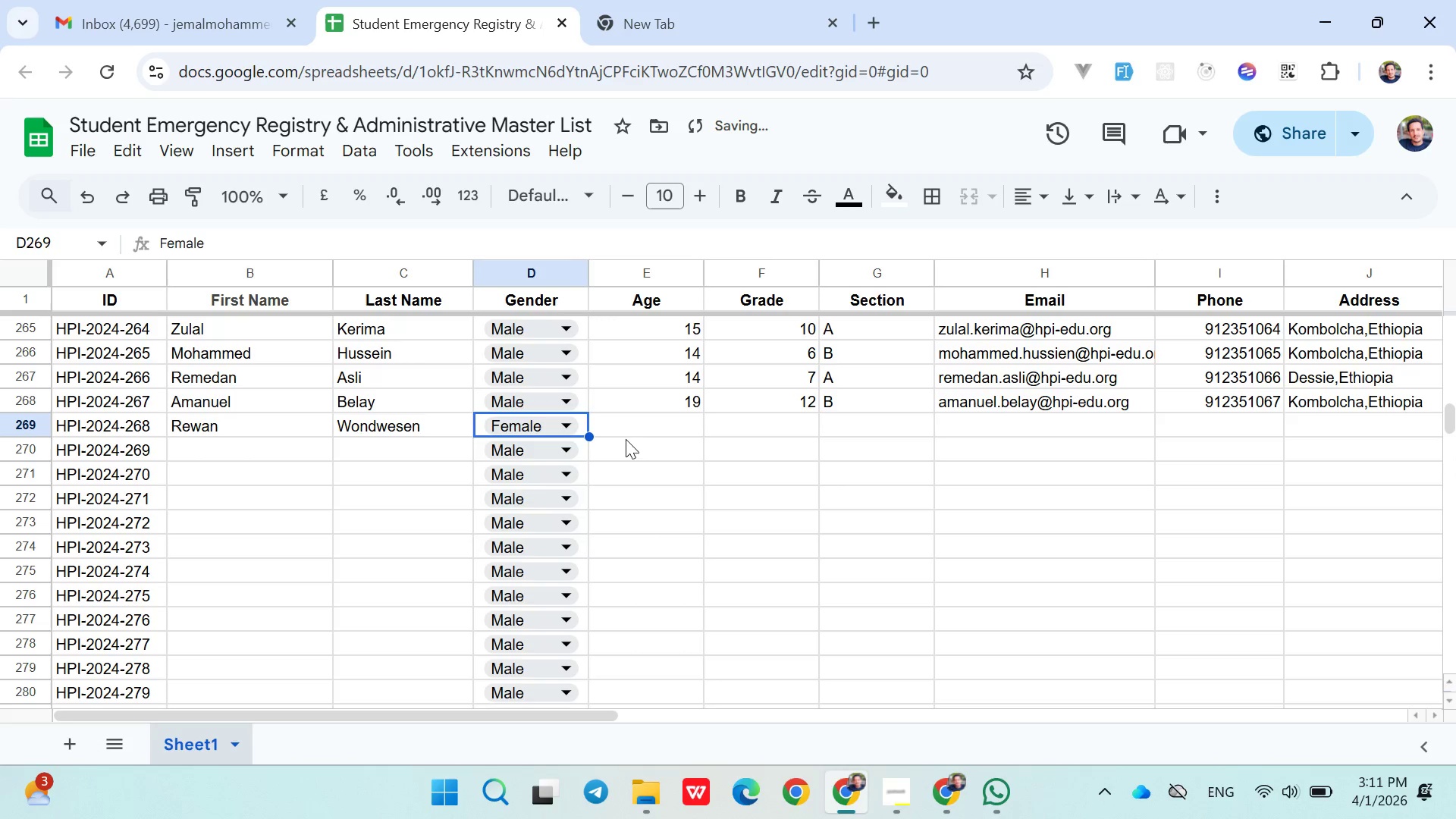 
left_click([632, 430])
 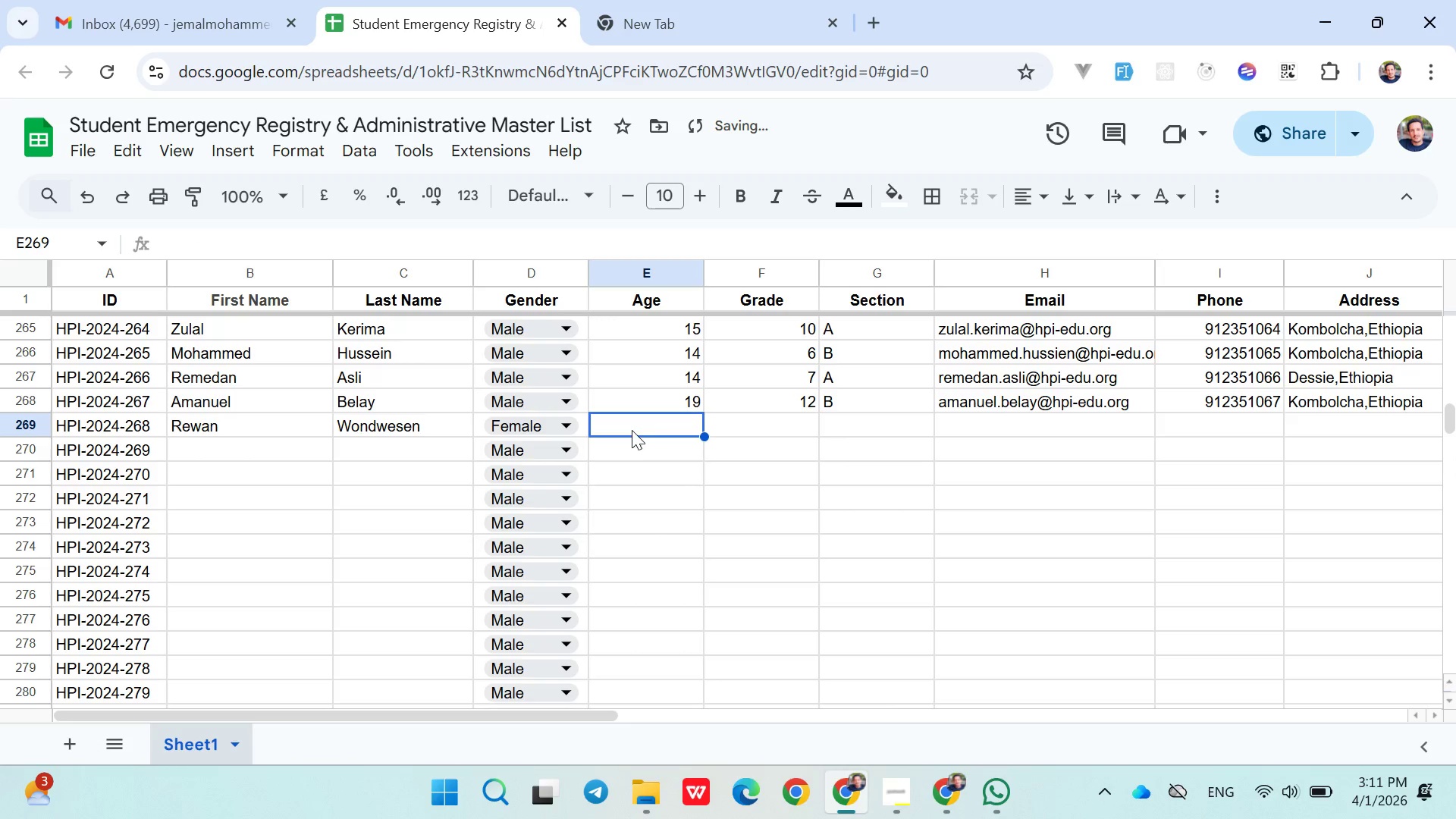 
type(12)
 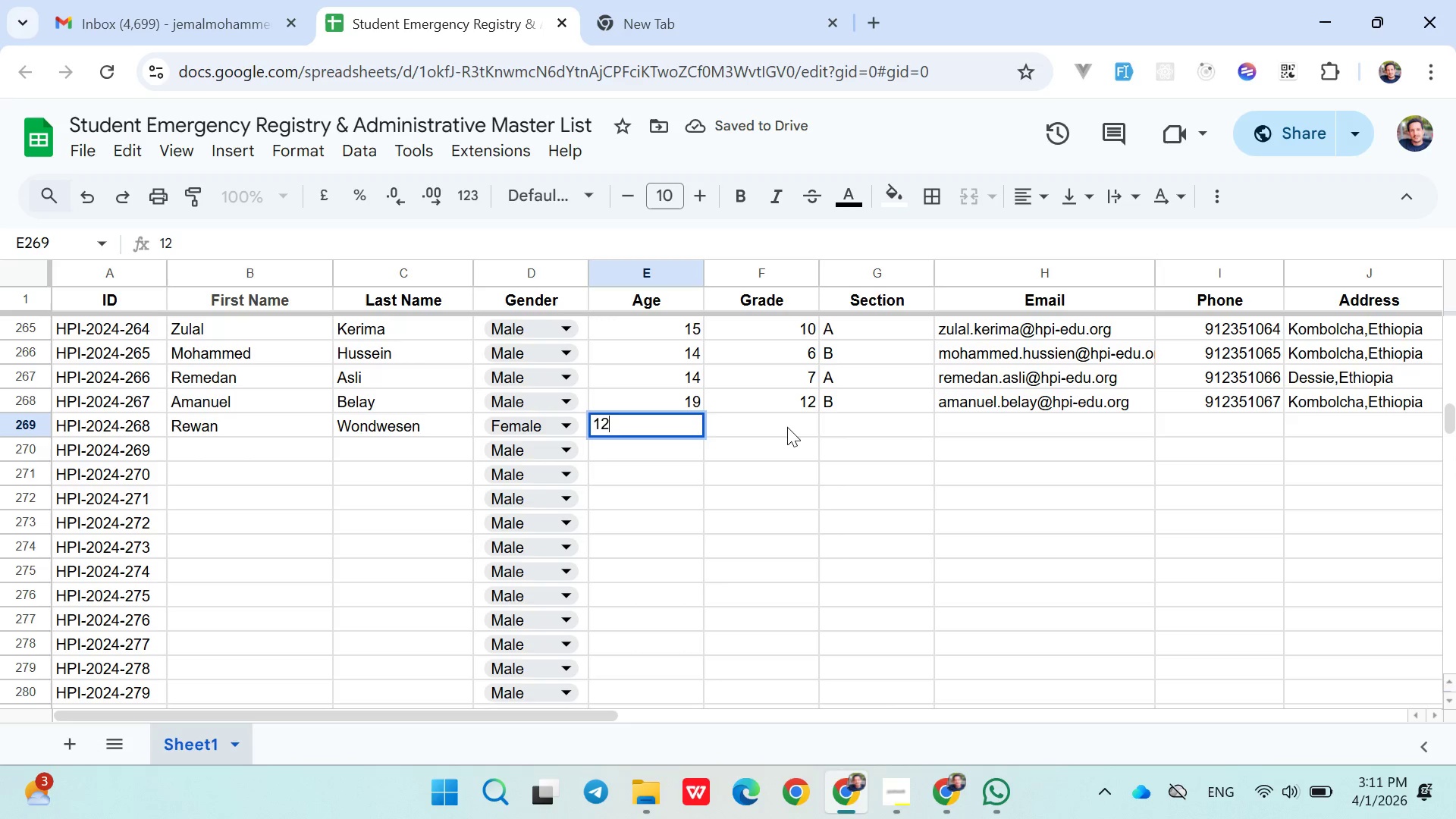 
left_click([787, 427])
 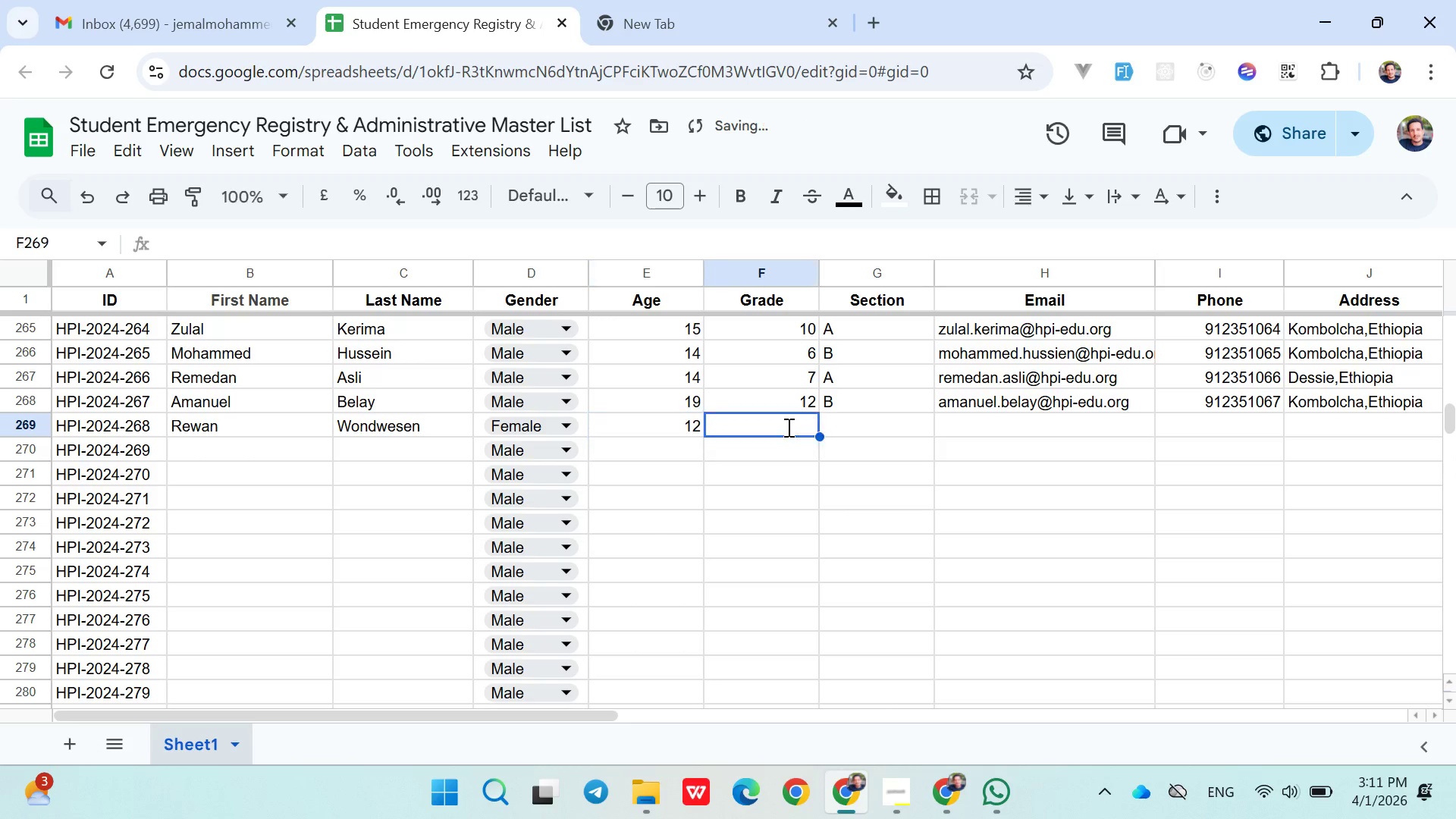 
key(4)
 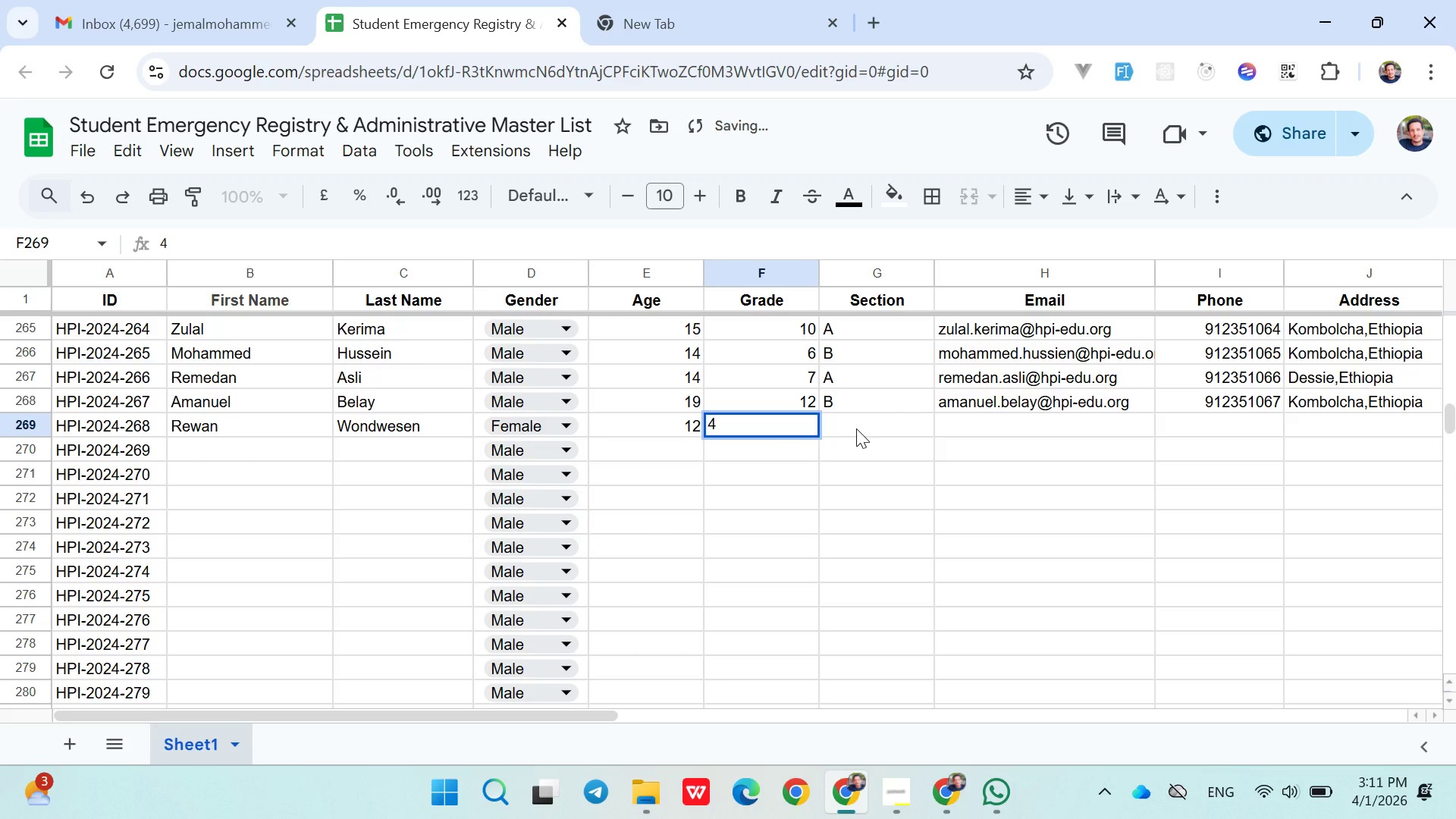 
left_click([856, 428])
 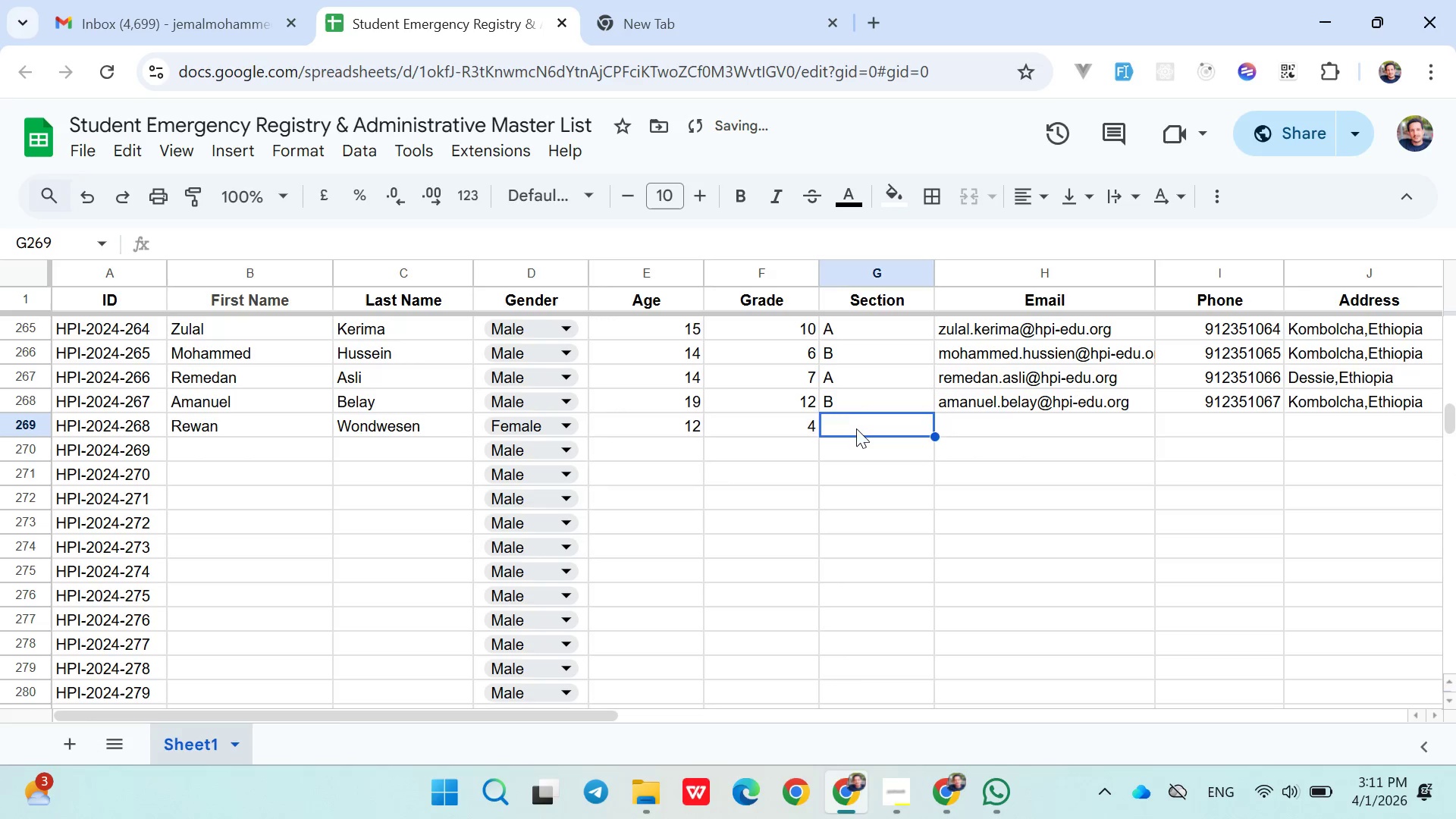 
key(Shift+ShiftLeft)
 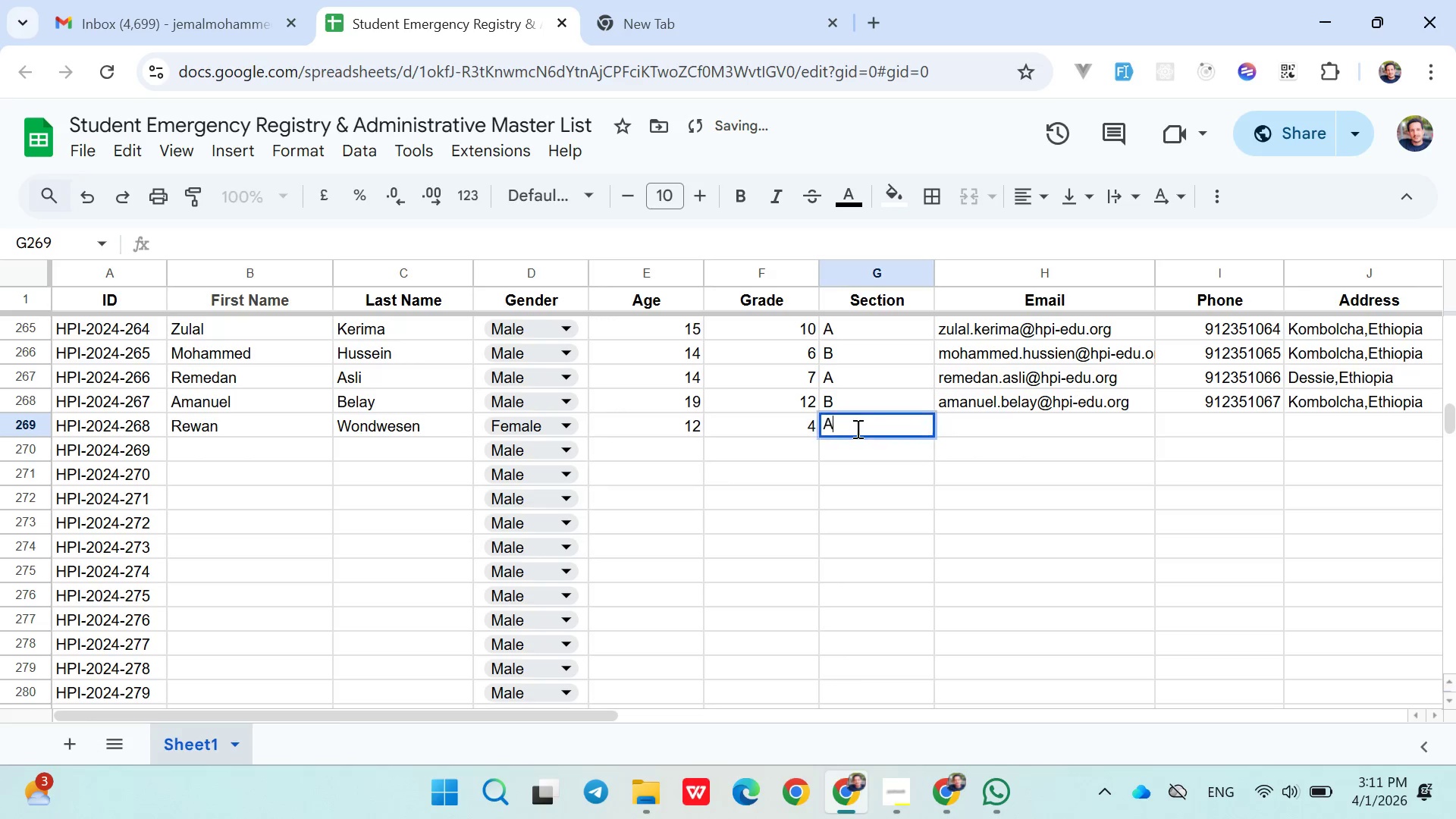 
key(Shift+A)
 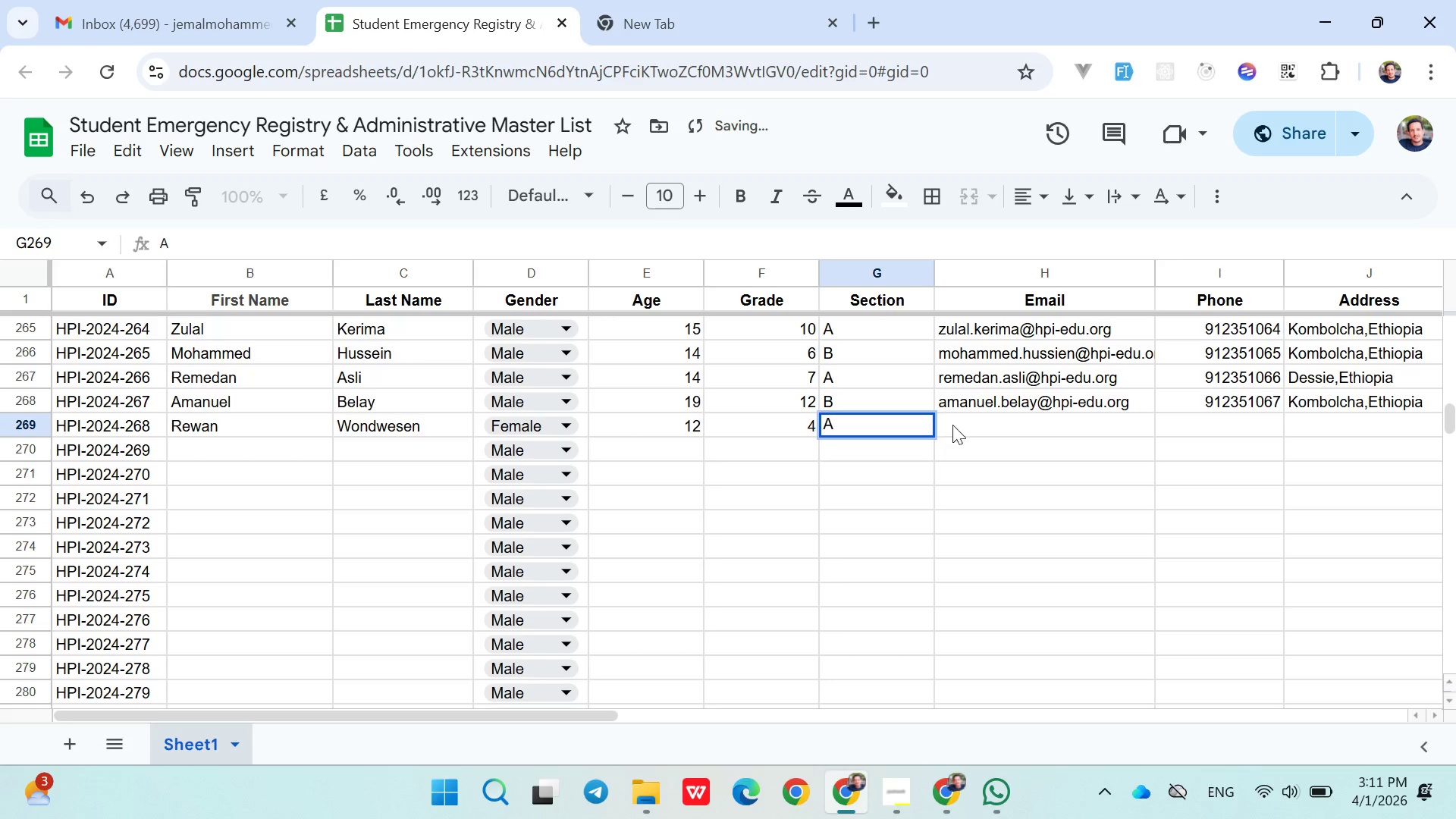 
left_click([962, 425])
 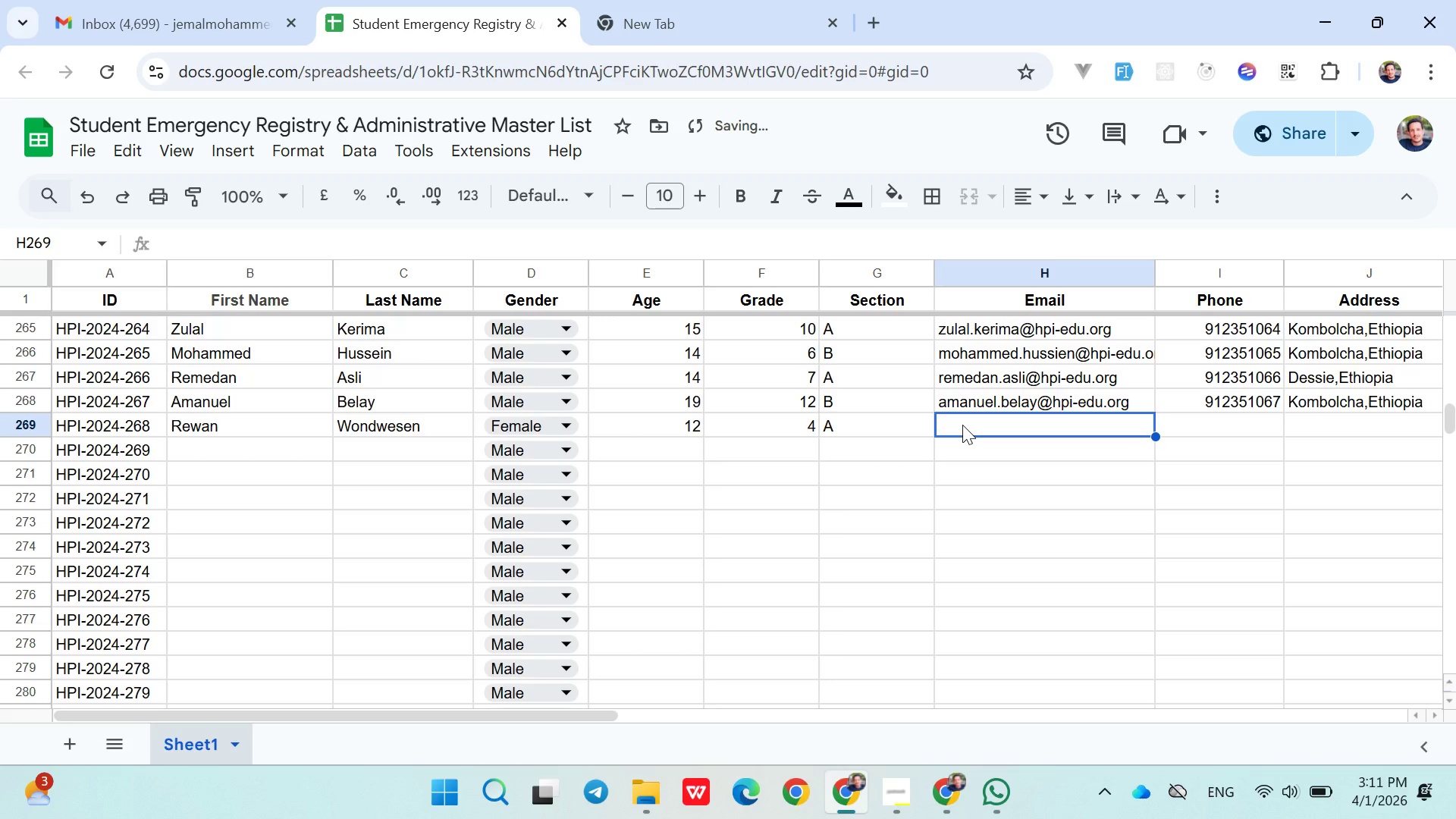 
type(rewan.)
 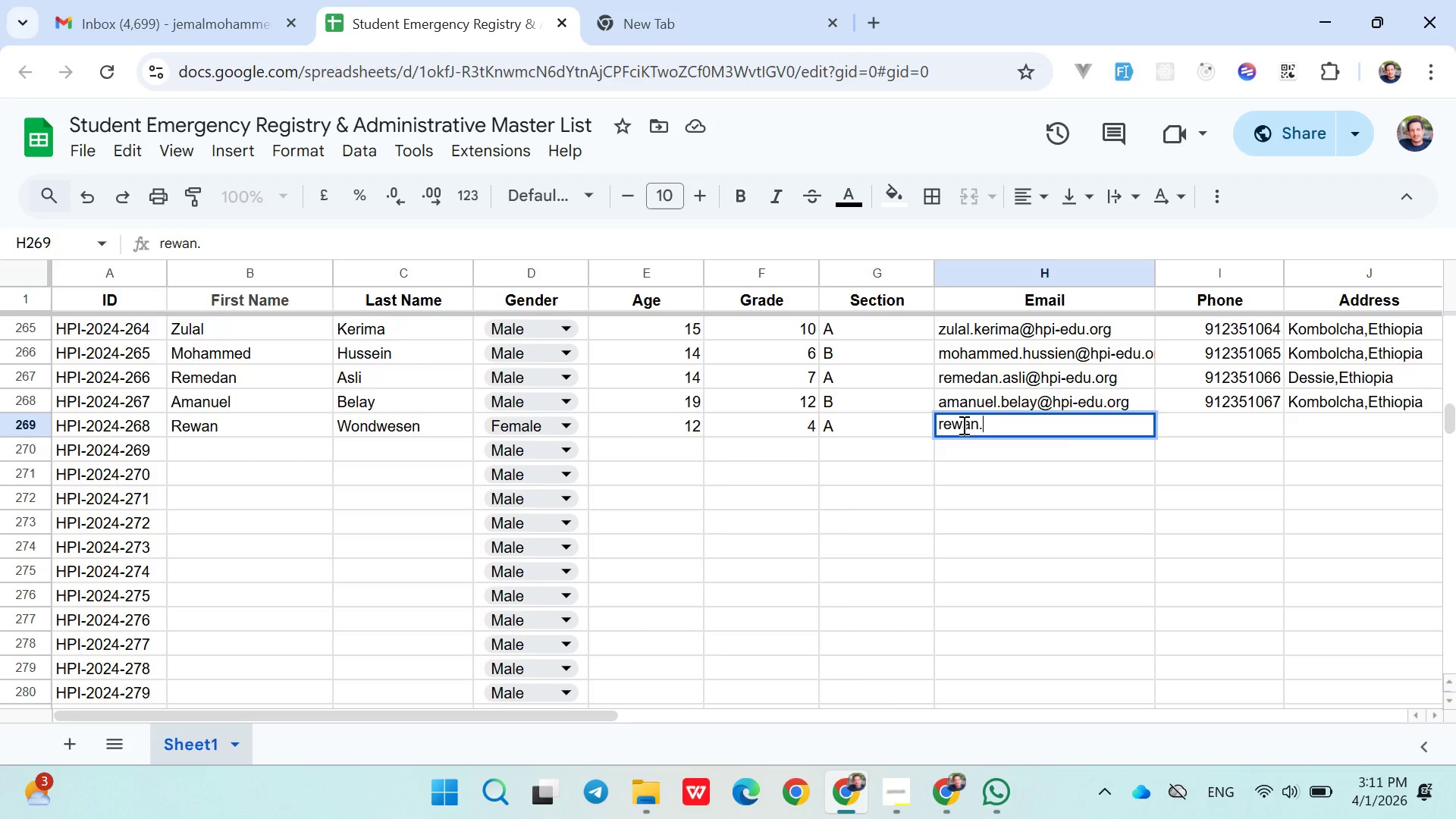 
wait(5.42)
 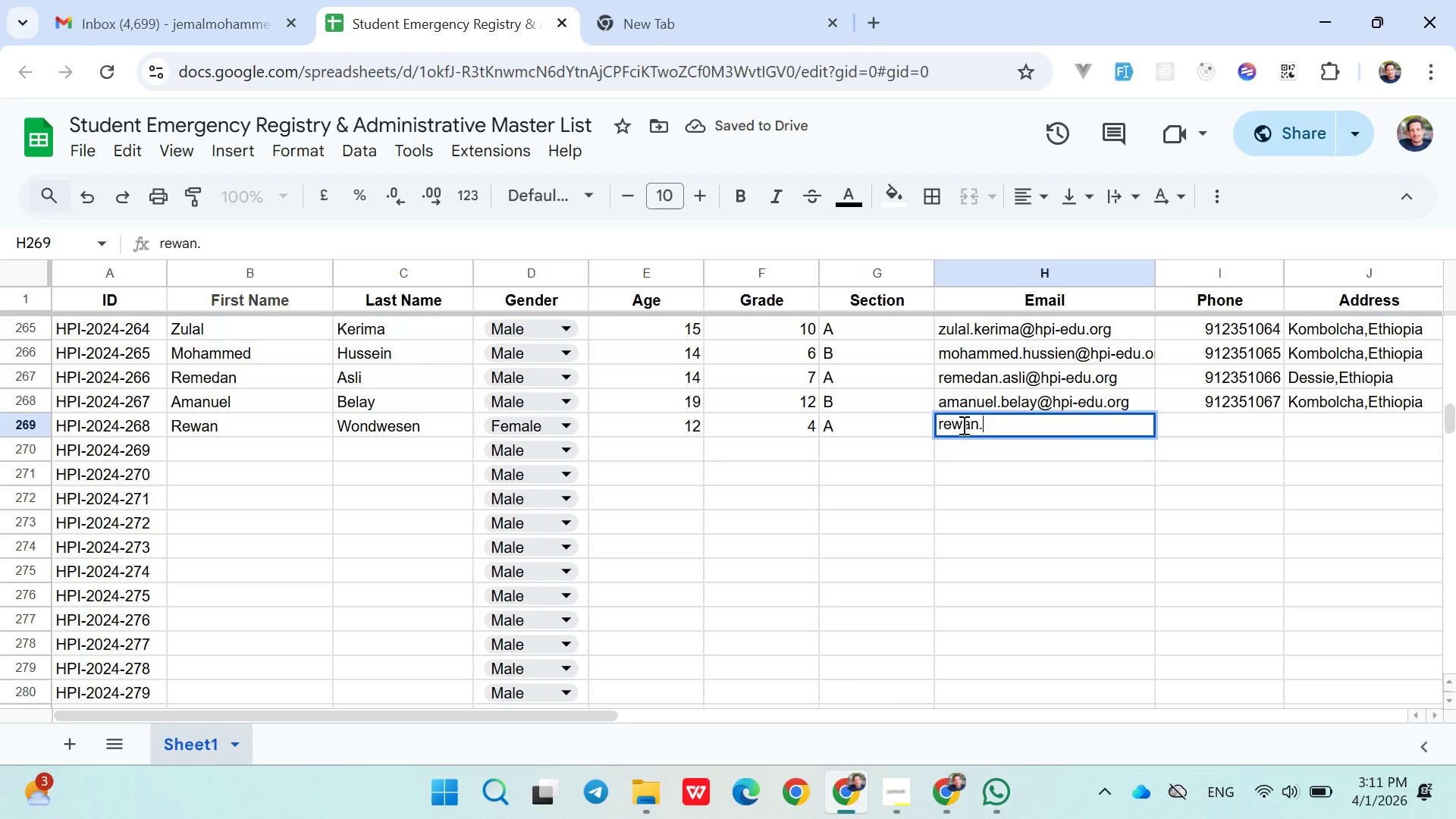 
type(wondwesen@hpi-edu.org)
 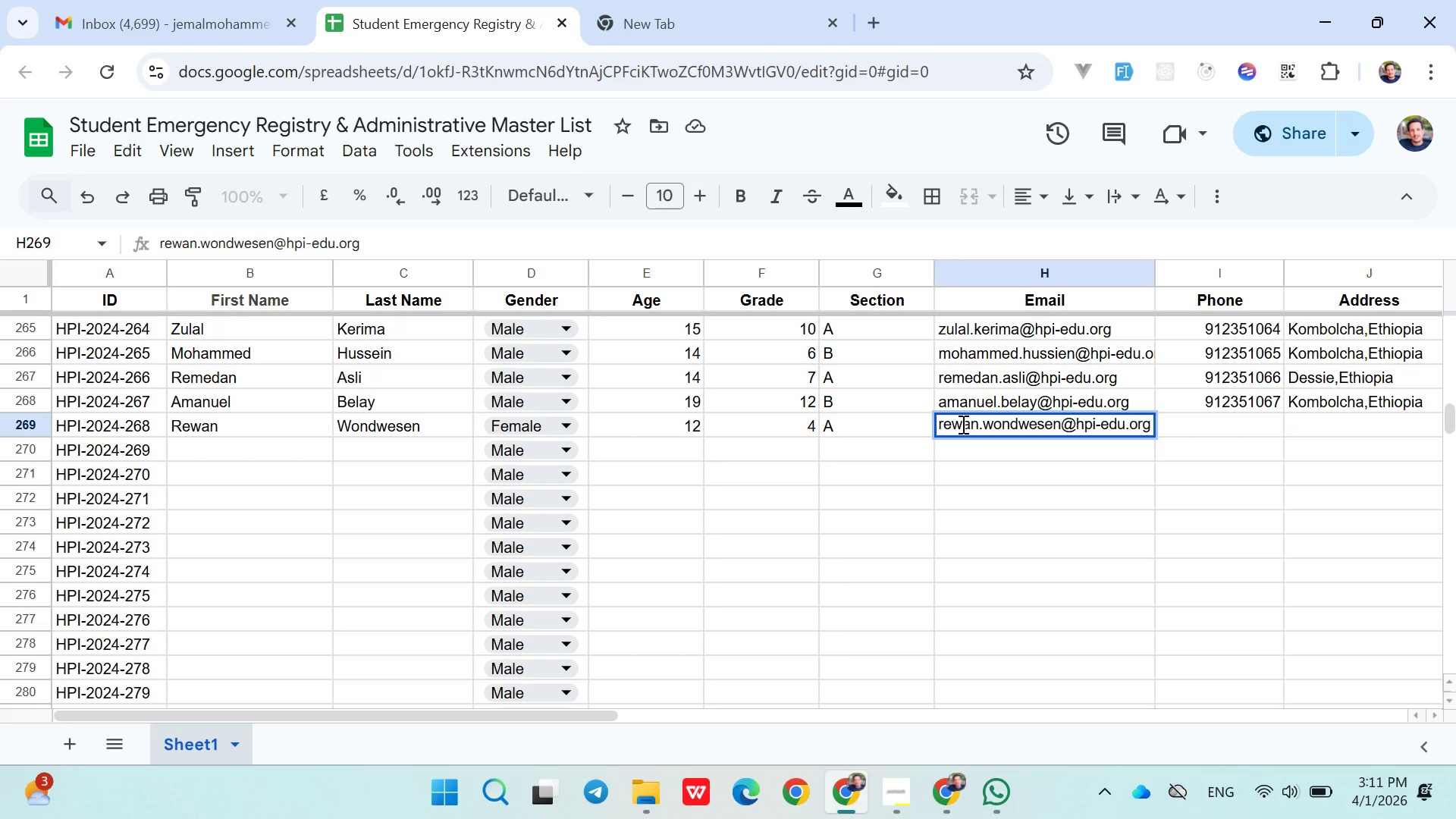 
key(ArrowRight)
 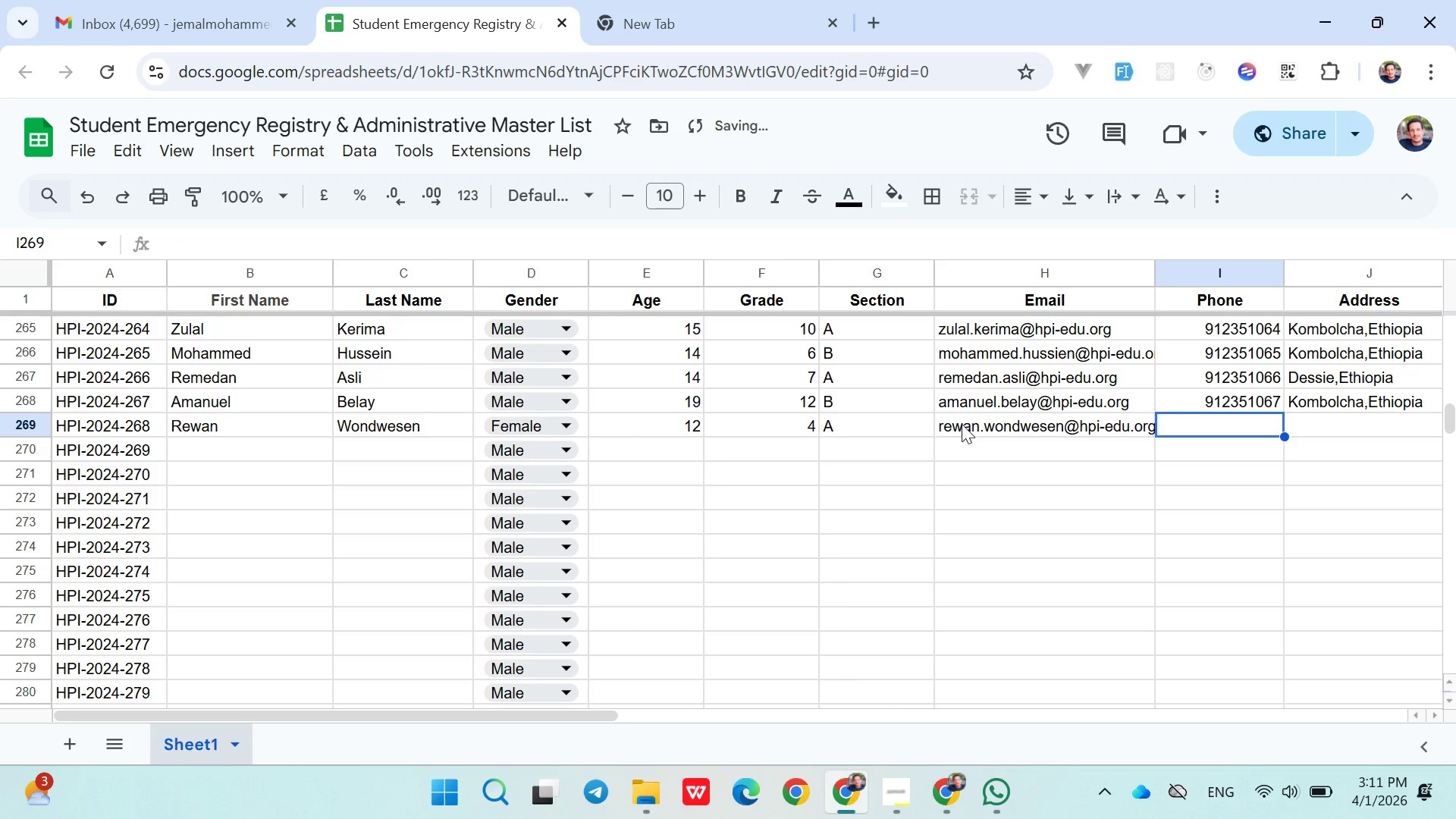 
type(0912351068)
 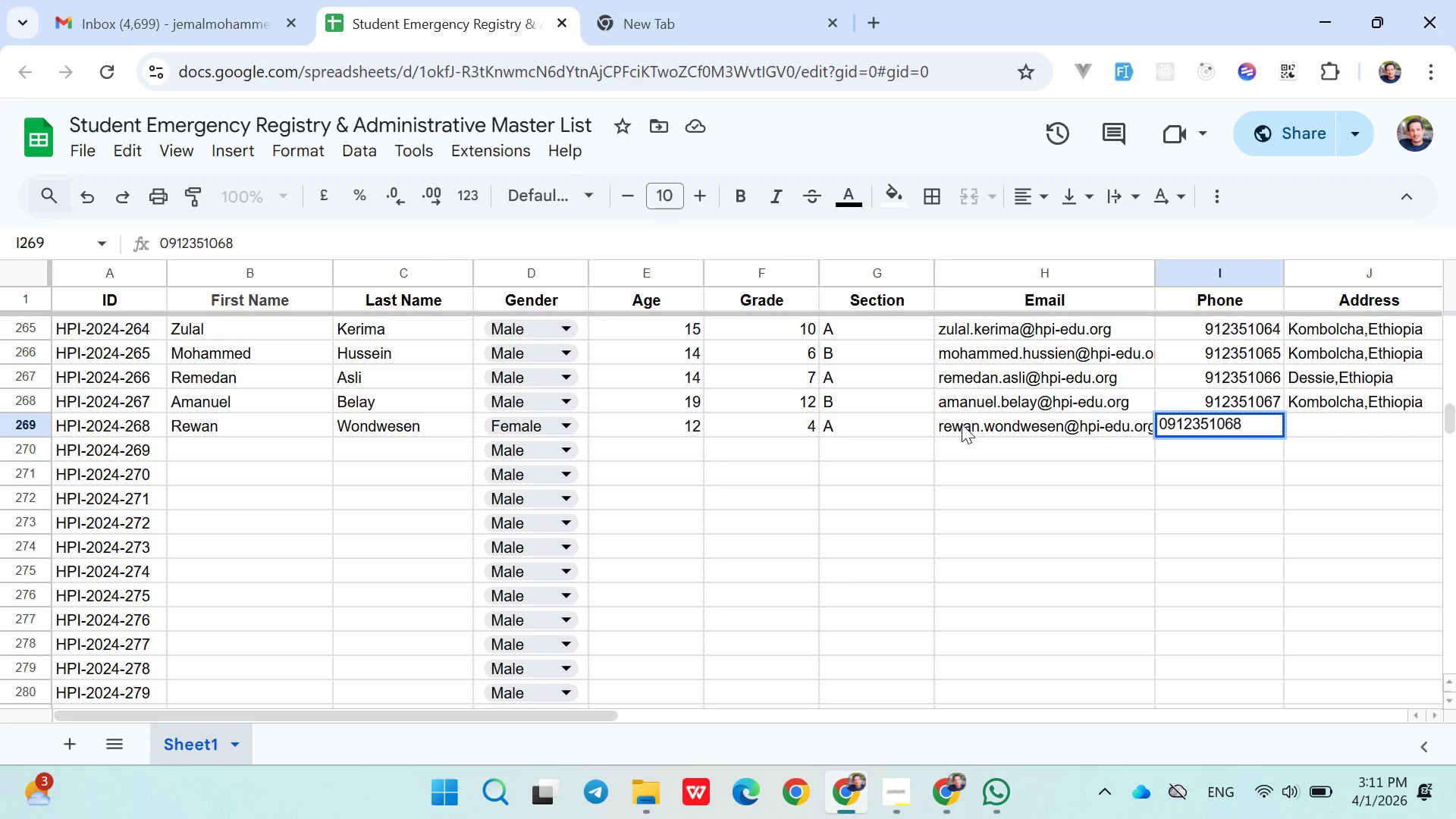 
key(ArrowRight)
 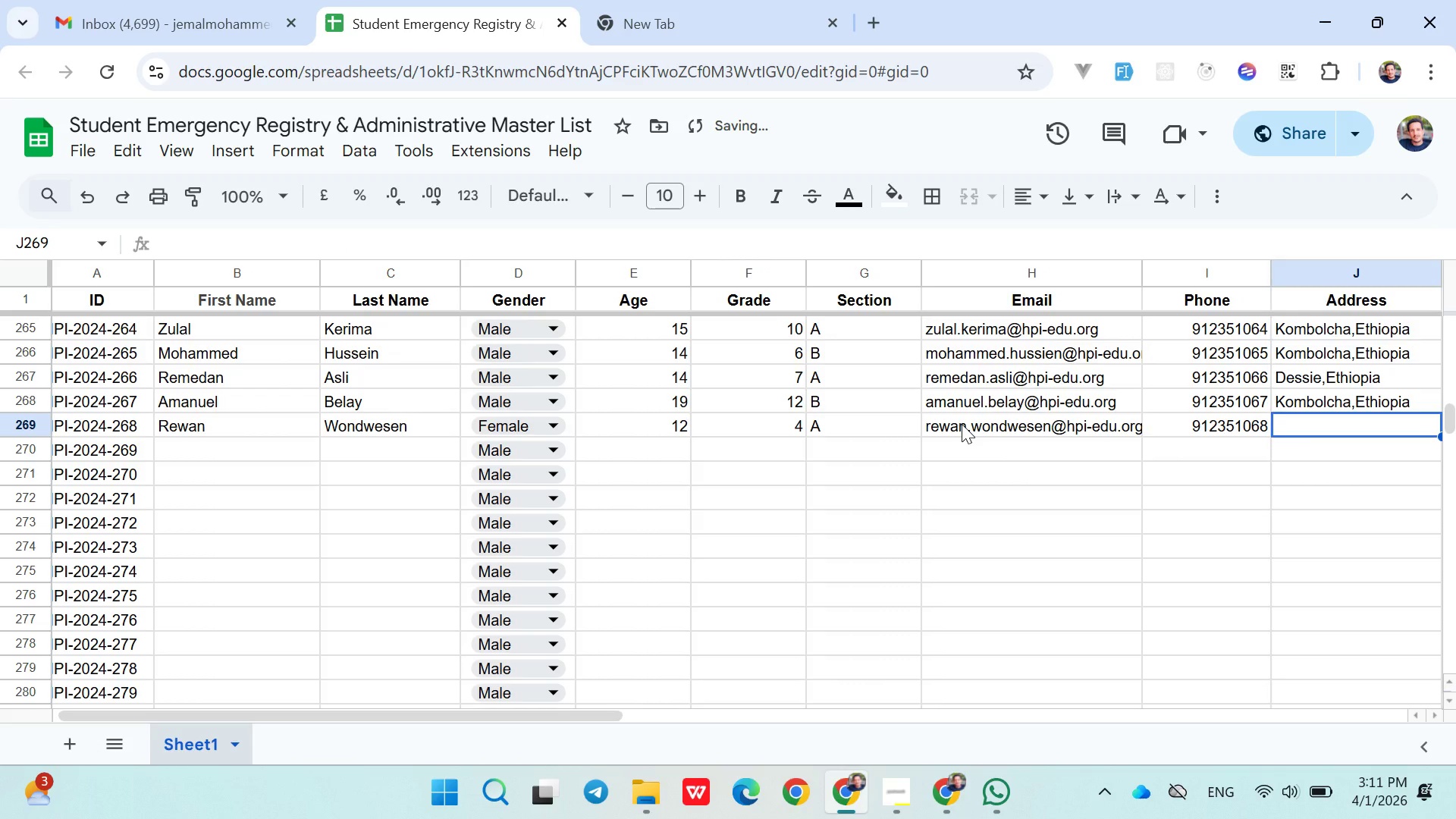 
type(Ada)
 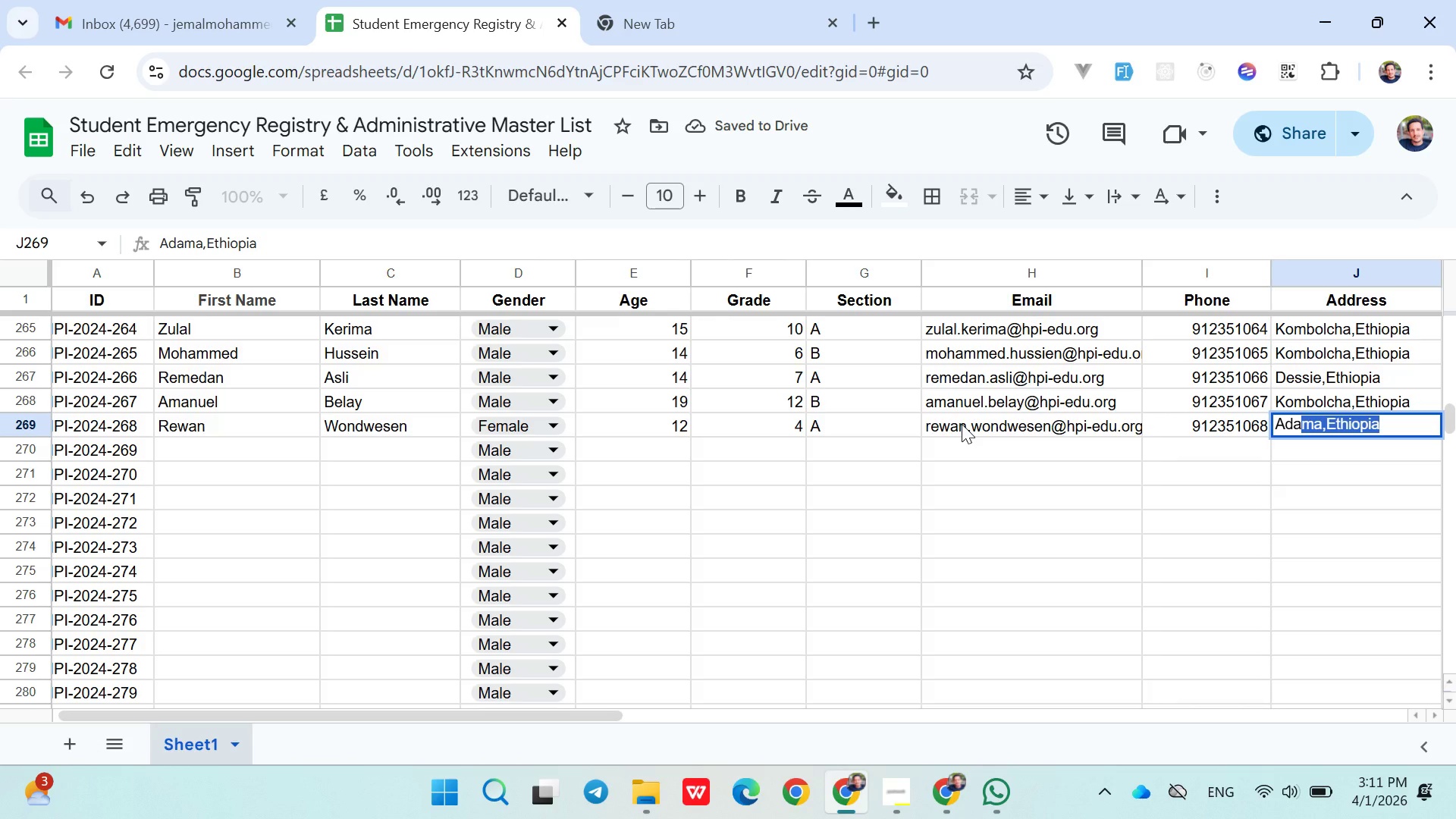 
key(ArrowRight)
 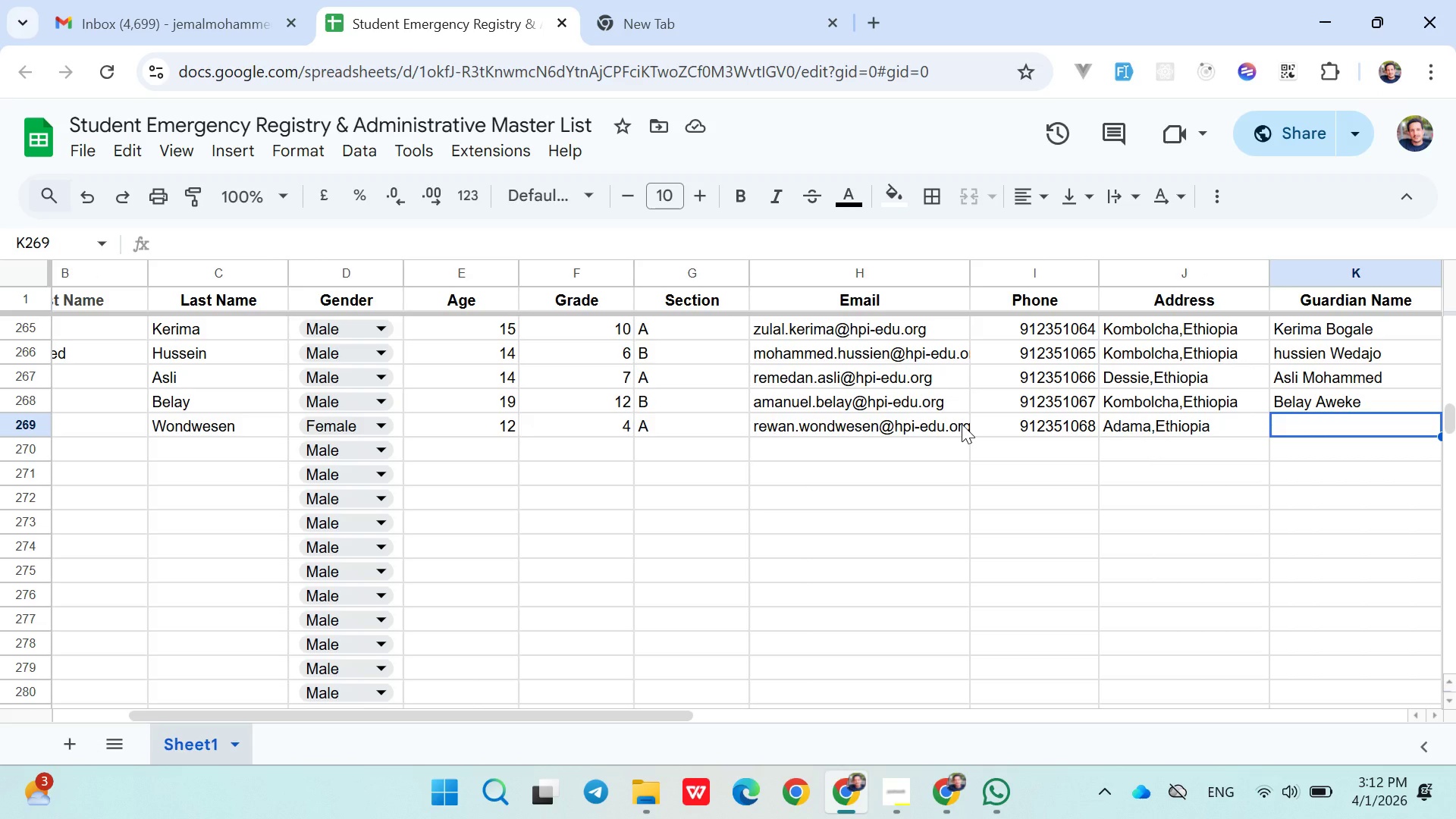 
wait(7.77)
 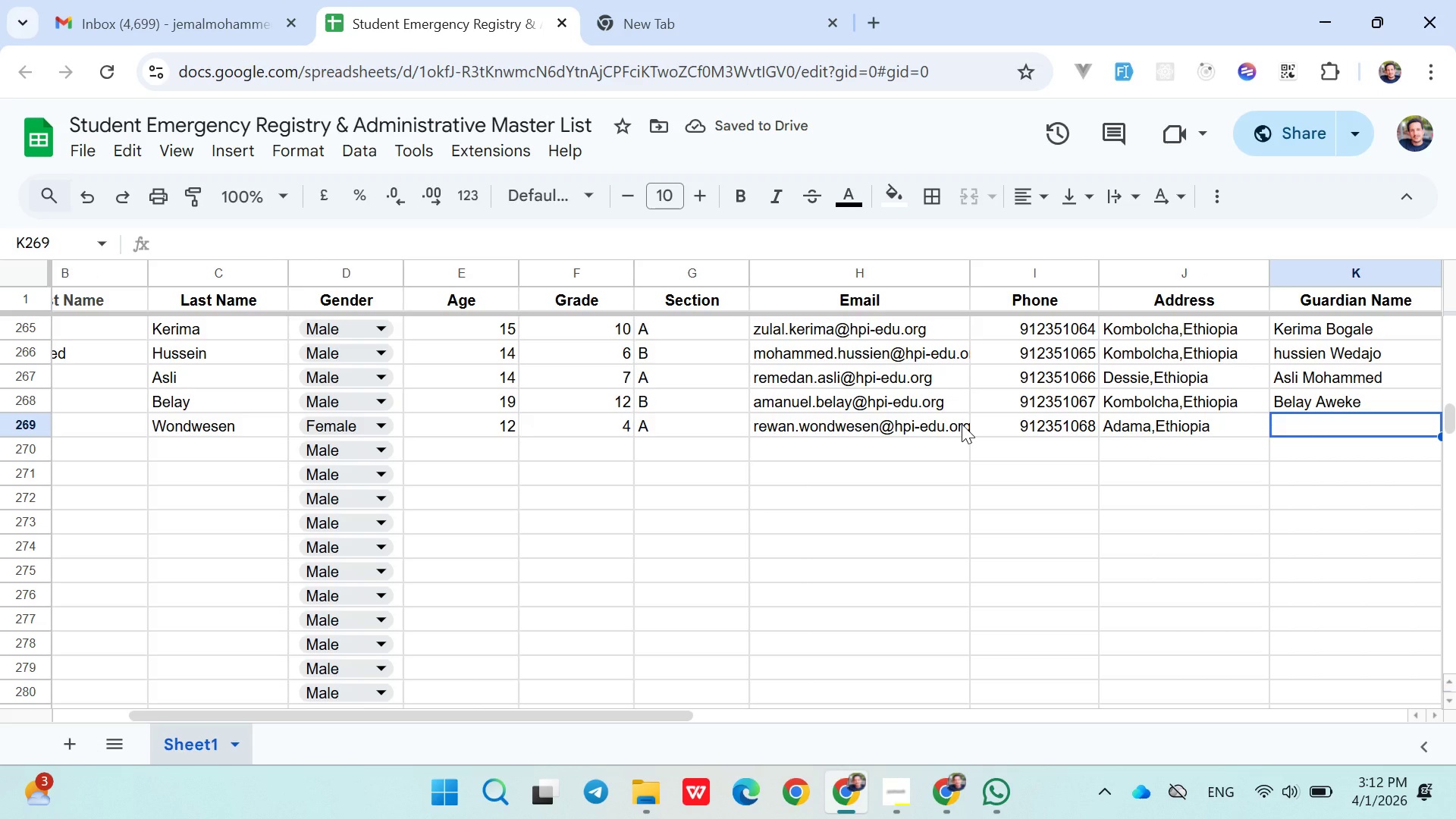 
type(Wondwesen Alemu)
 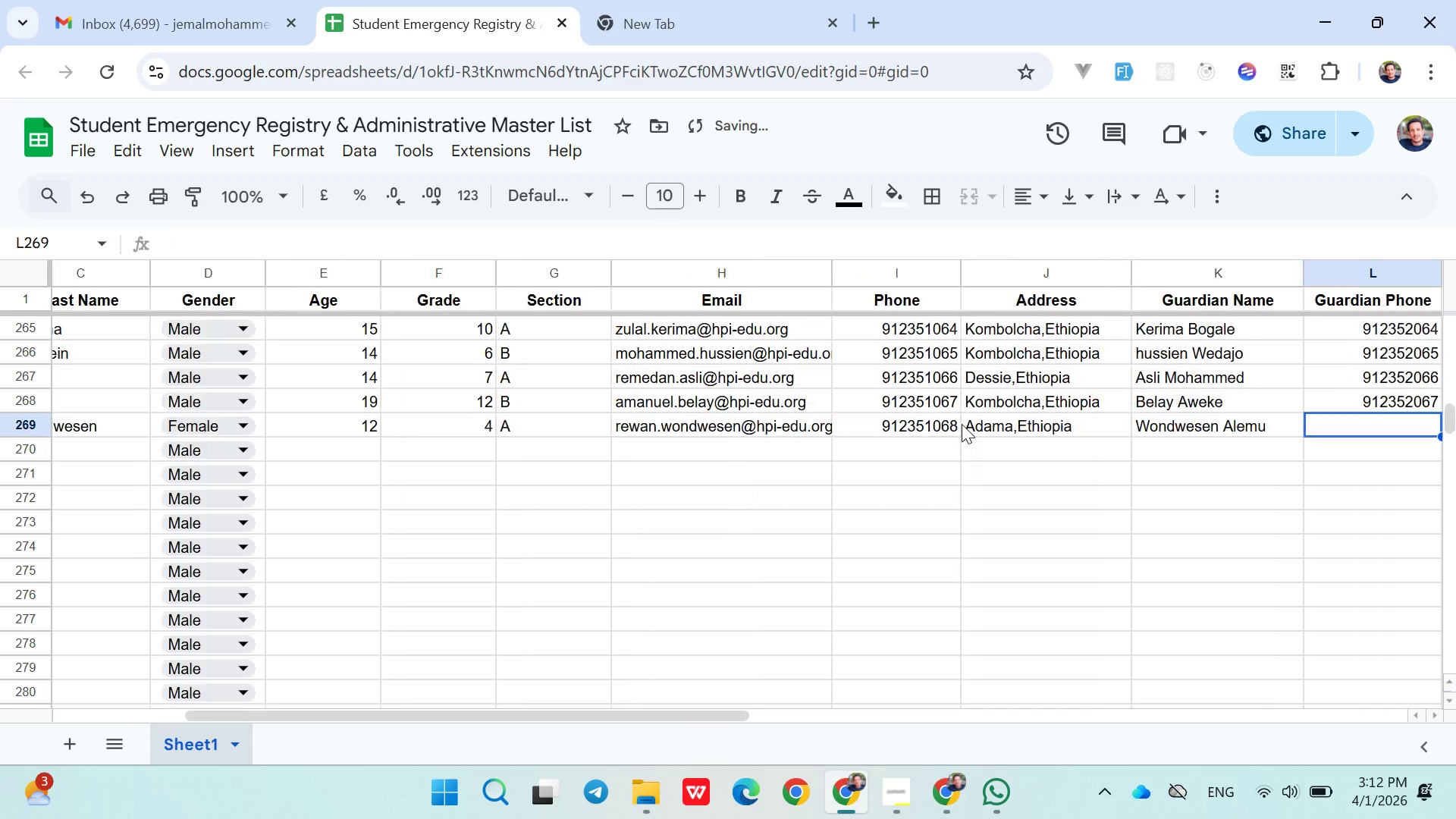 
 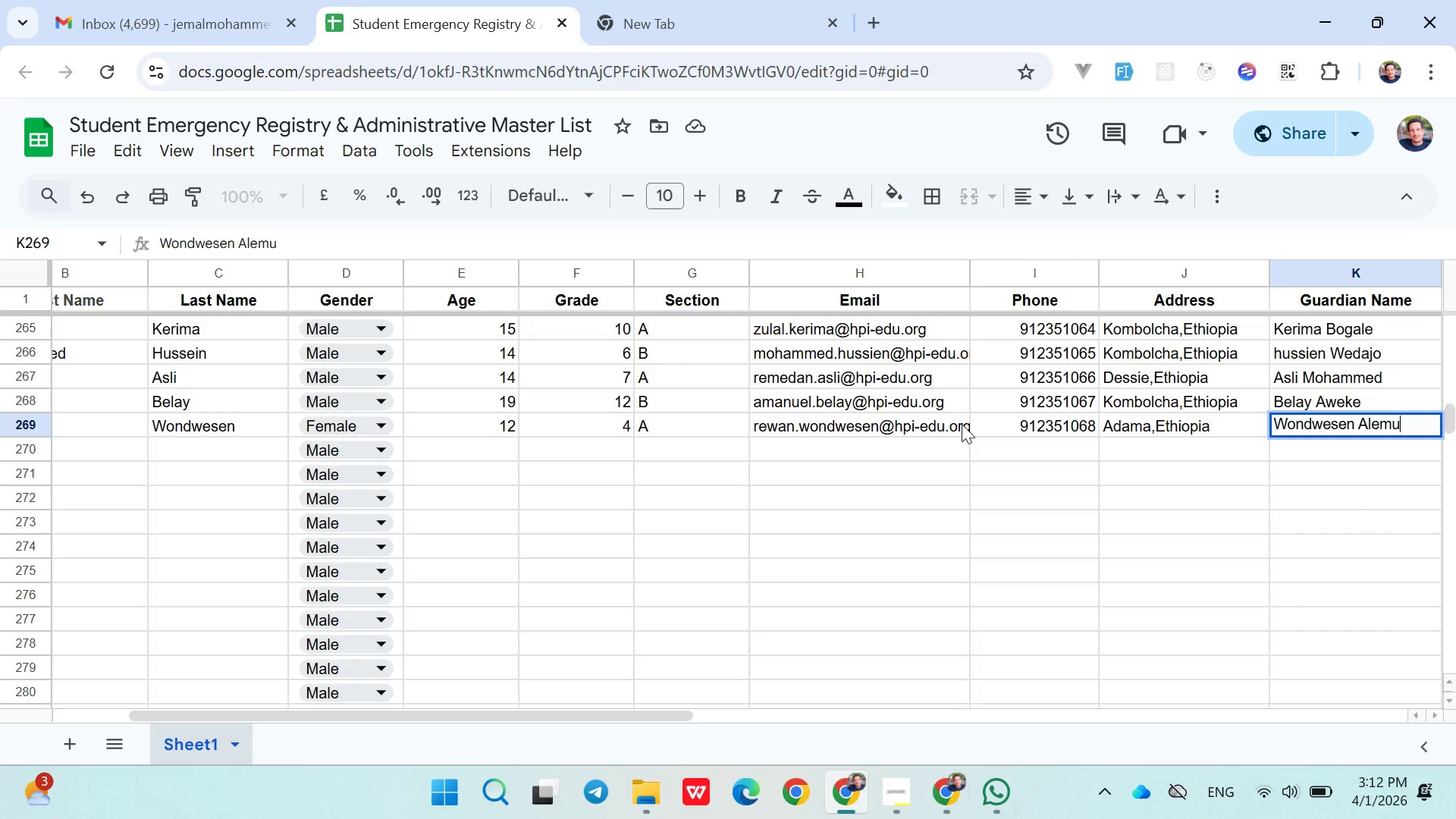 
key(ArrowRight)
 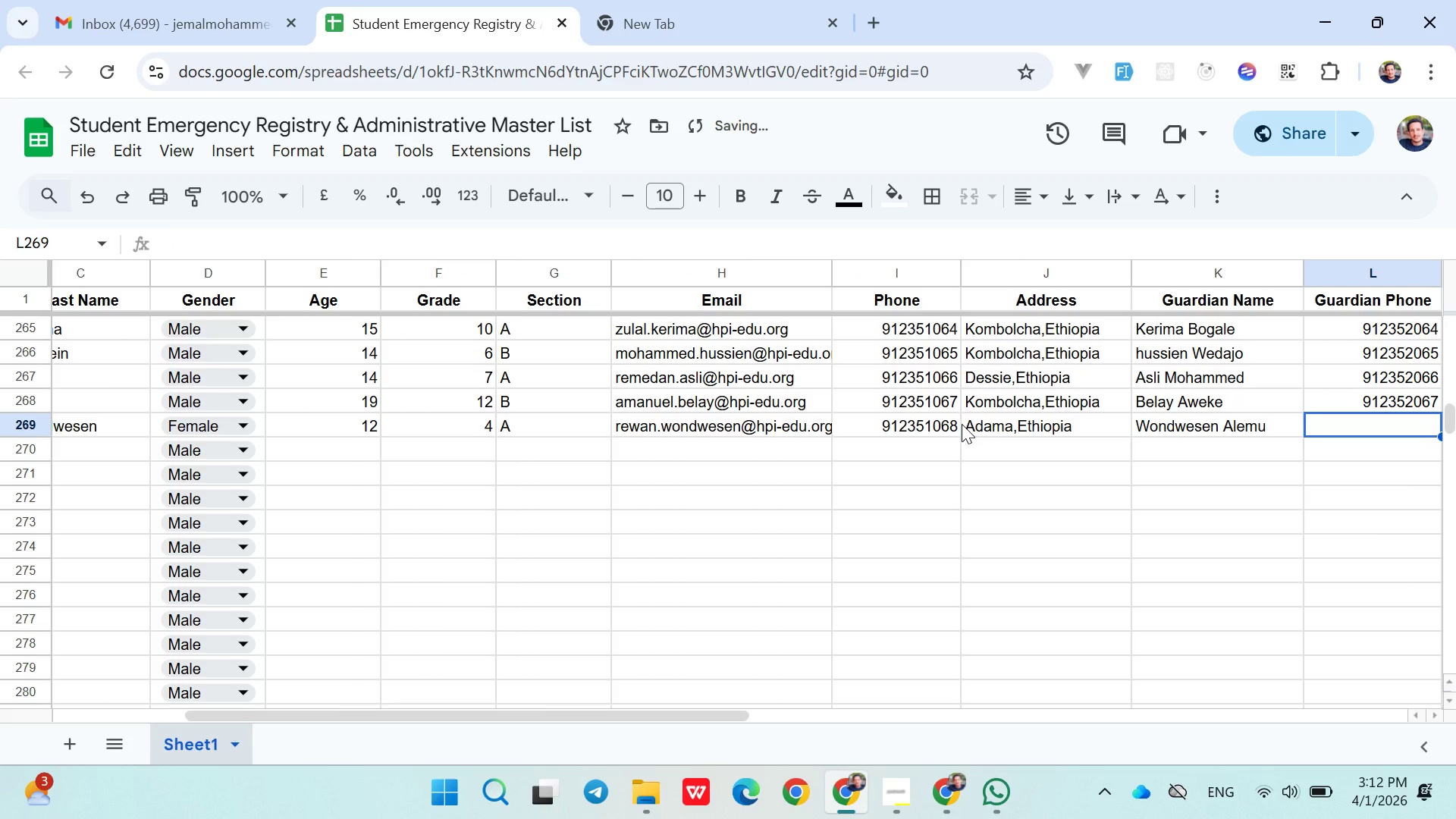 
type(09123520)
 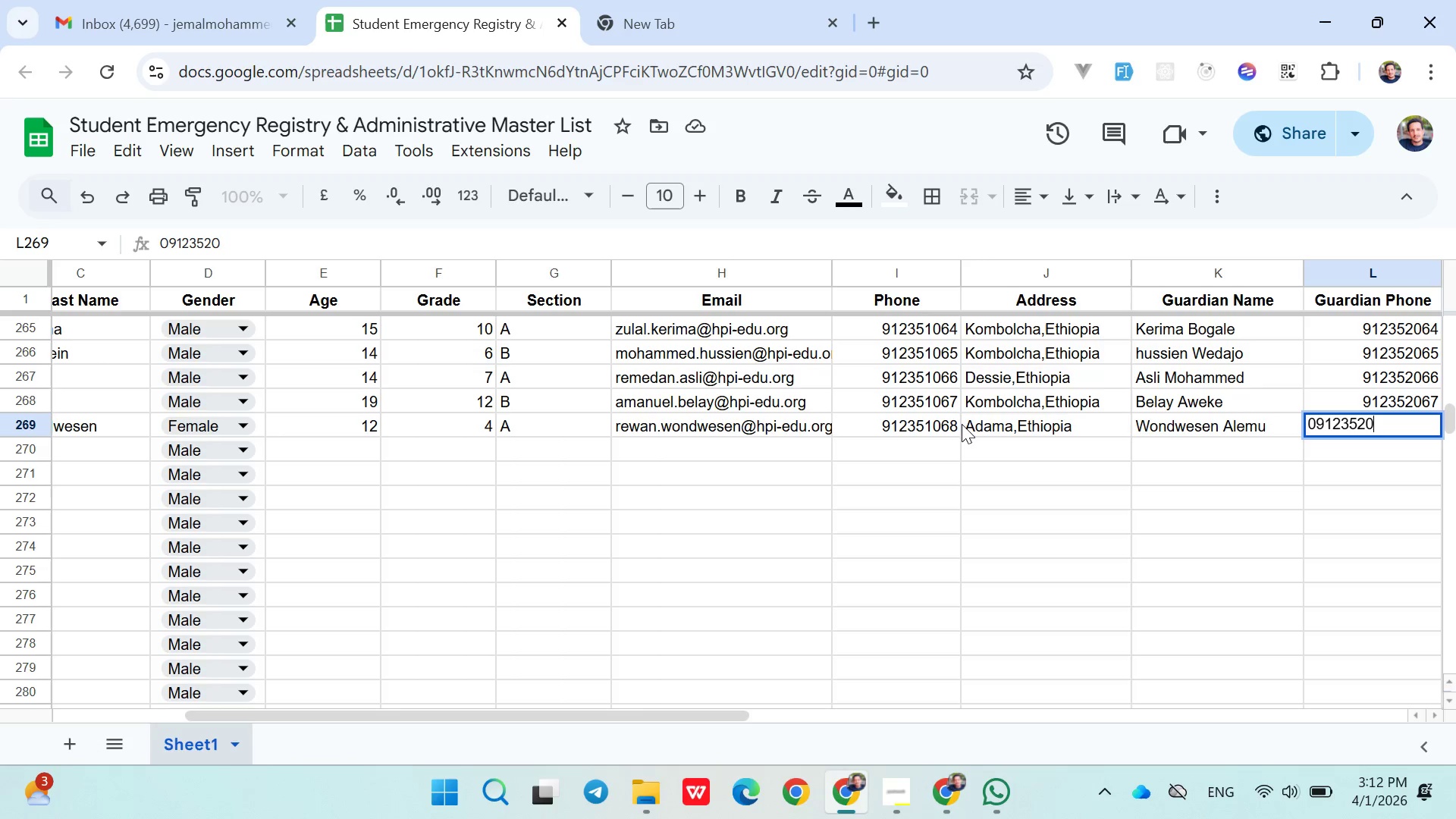 
type(68)
 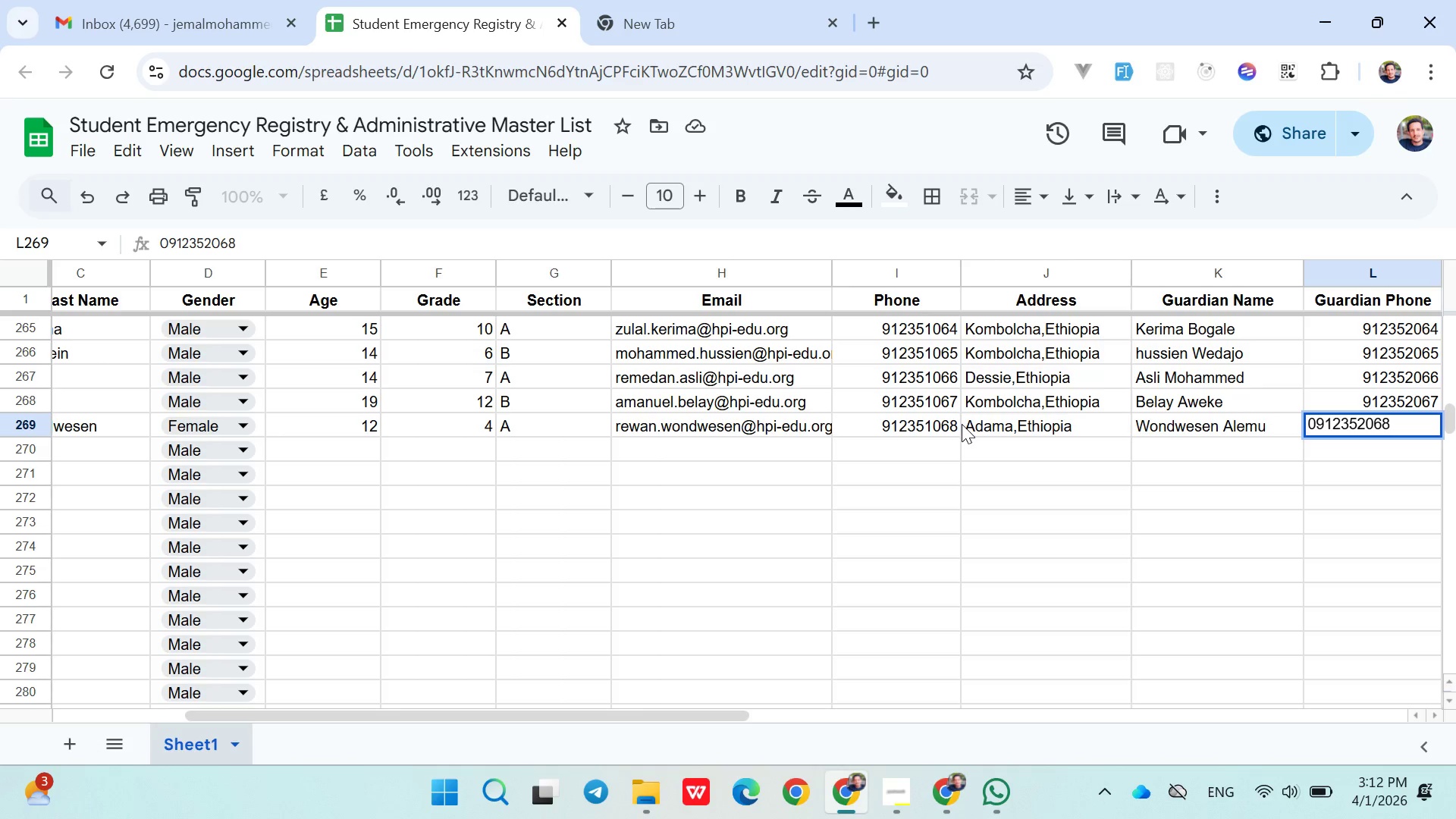 
key(ArrowDown)
 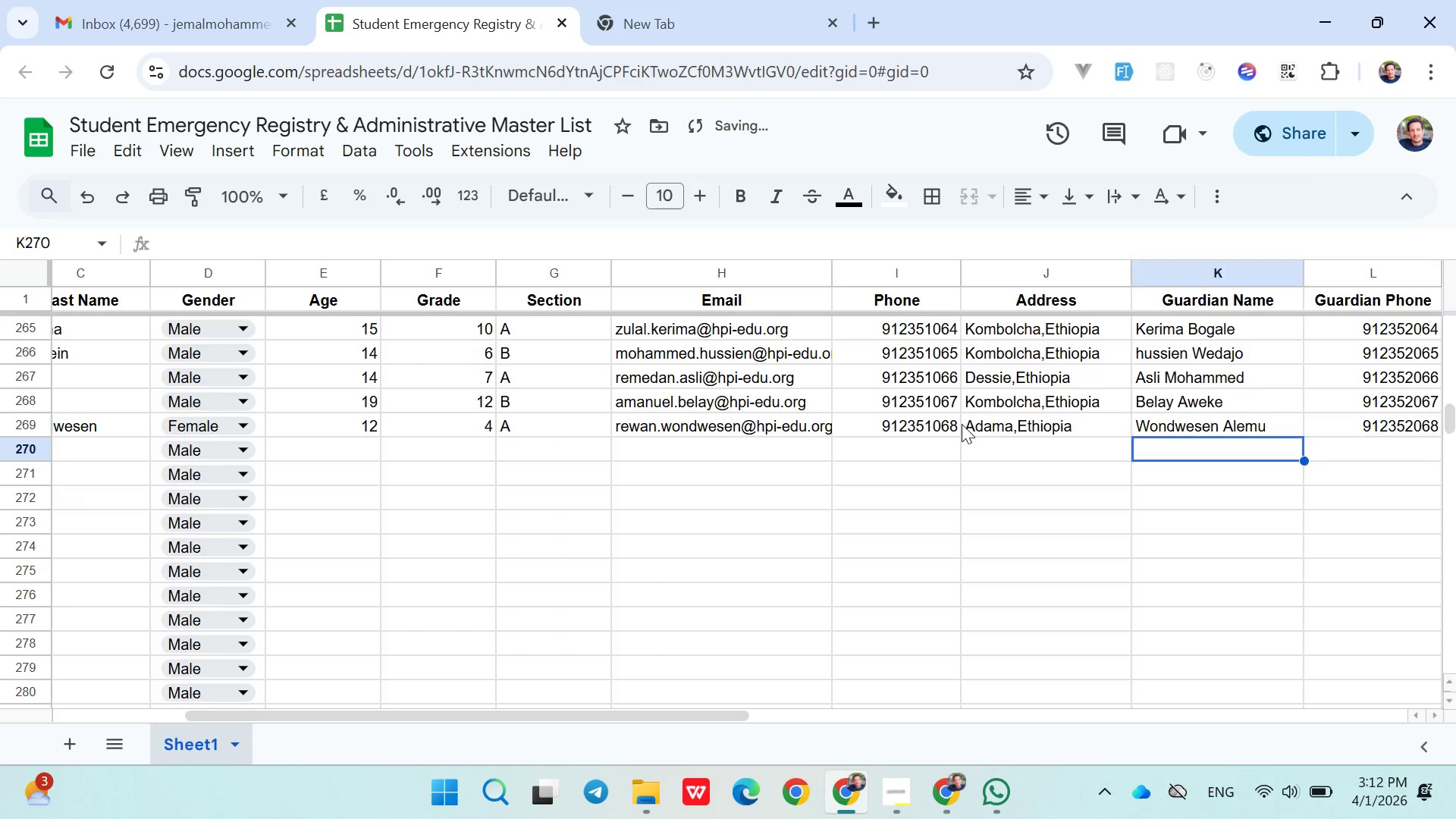 
hold_key(key=ArrowLeft, duration=1.03)
 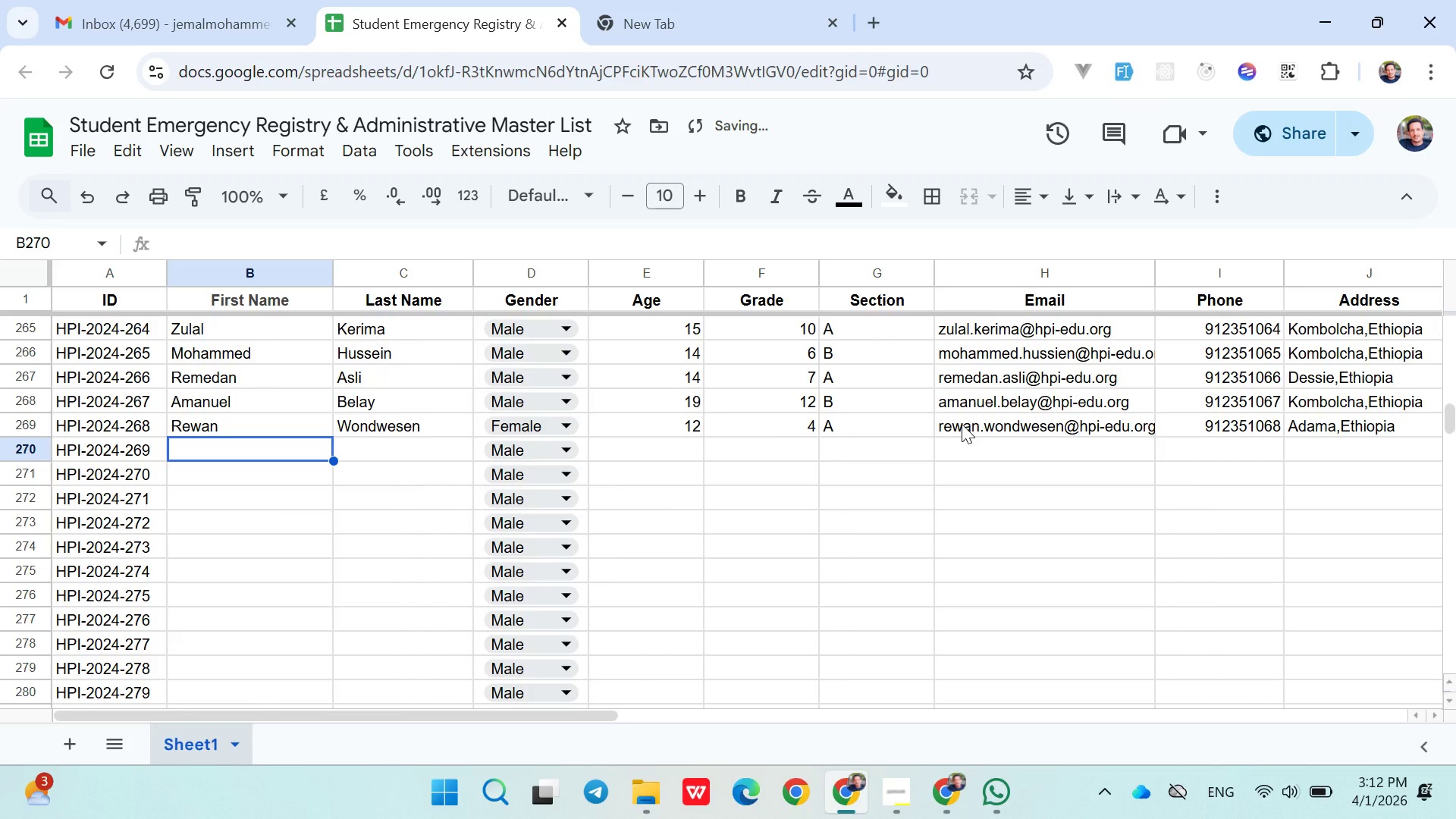 
key(ArrowRight)
 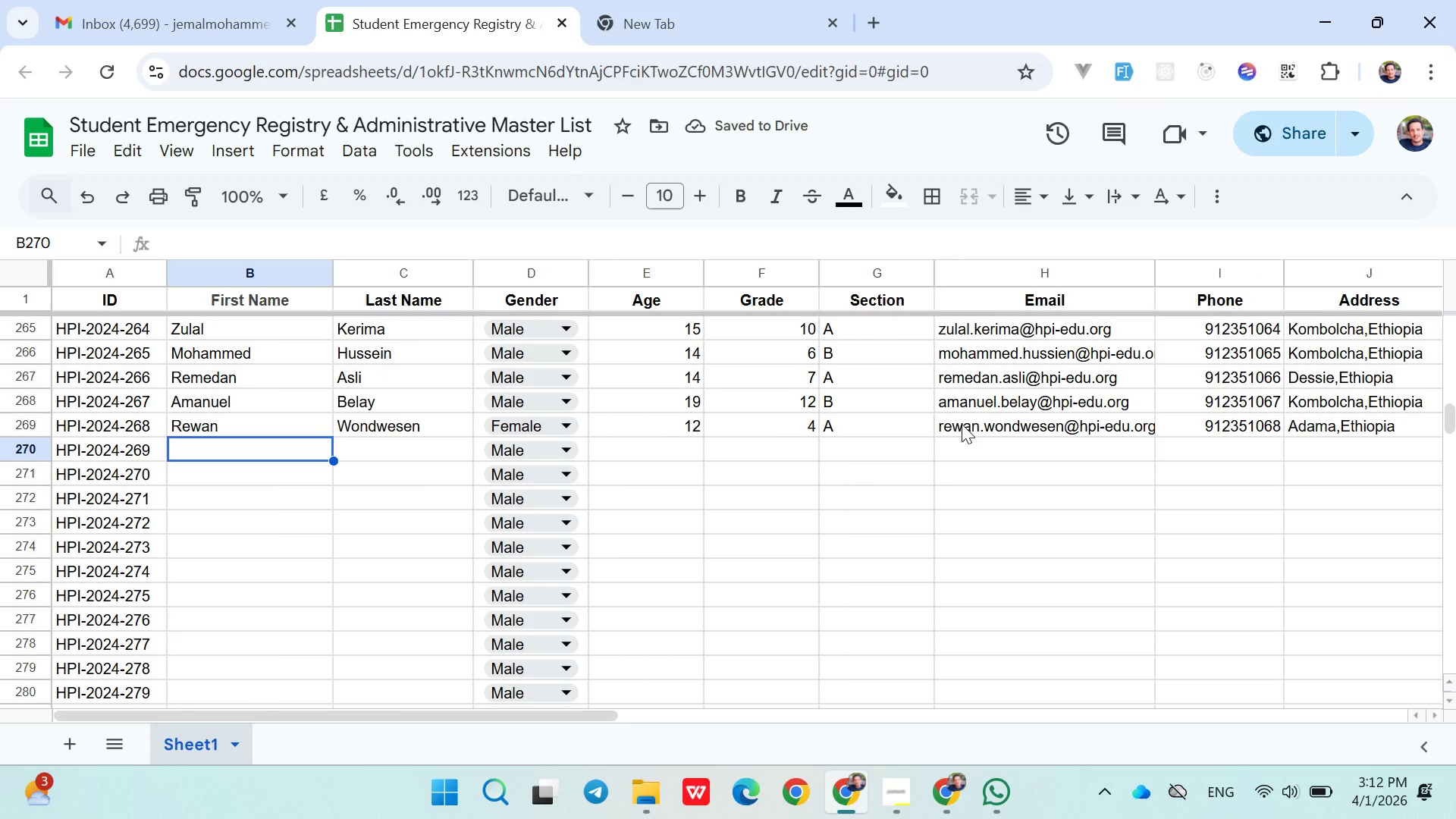 
type(Maya)
 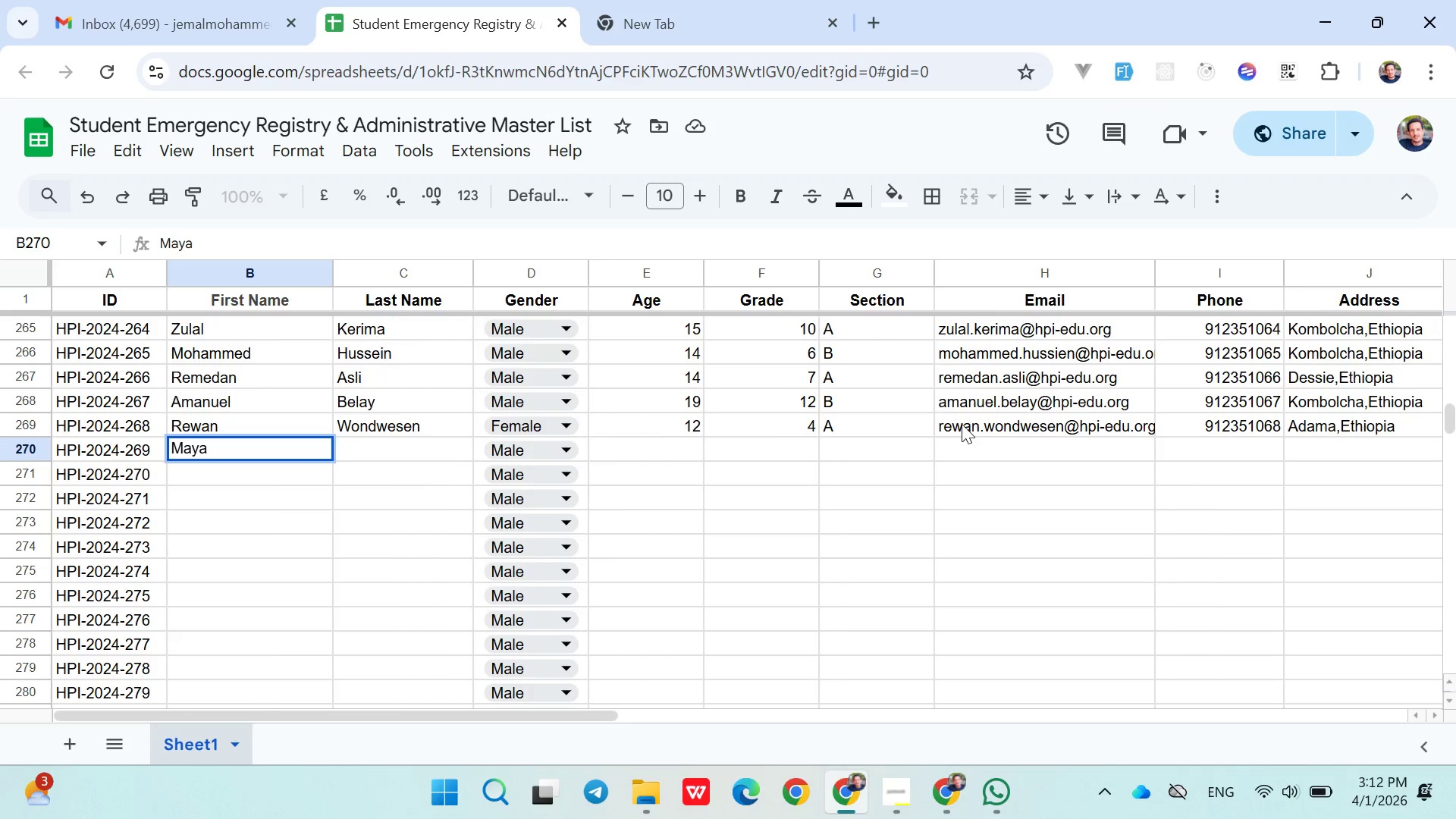 
key(ArrowRight)
 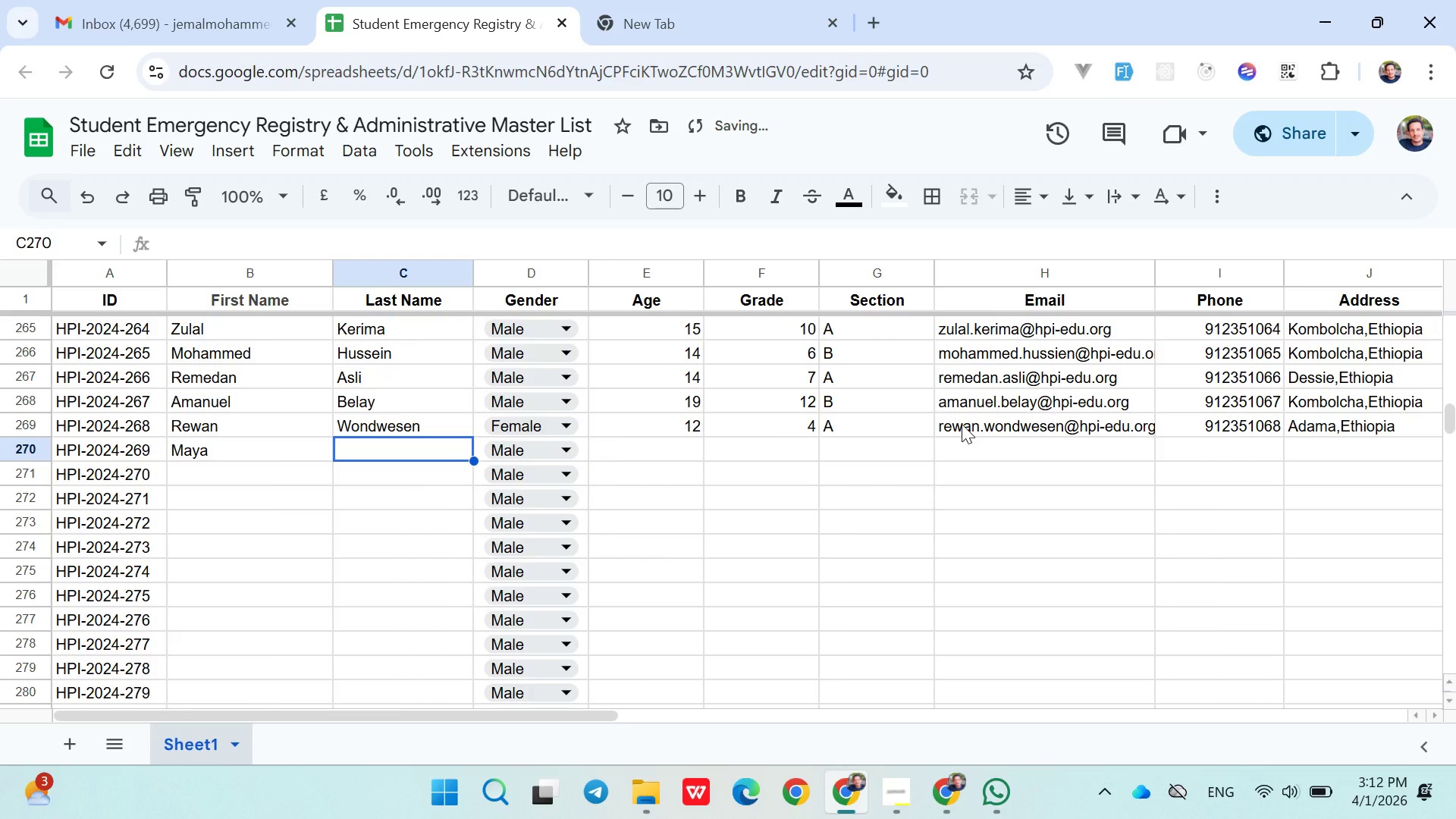 
type(Abiy)
 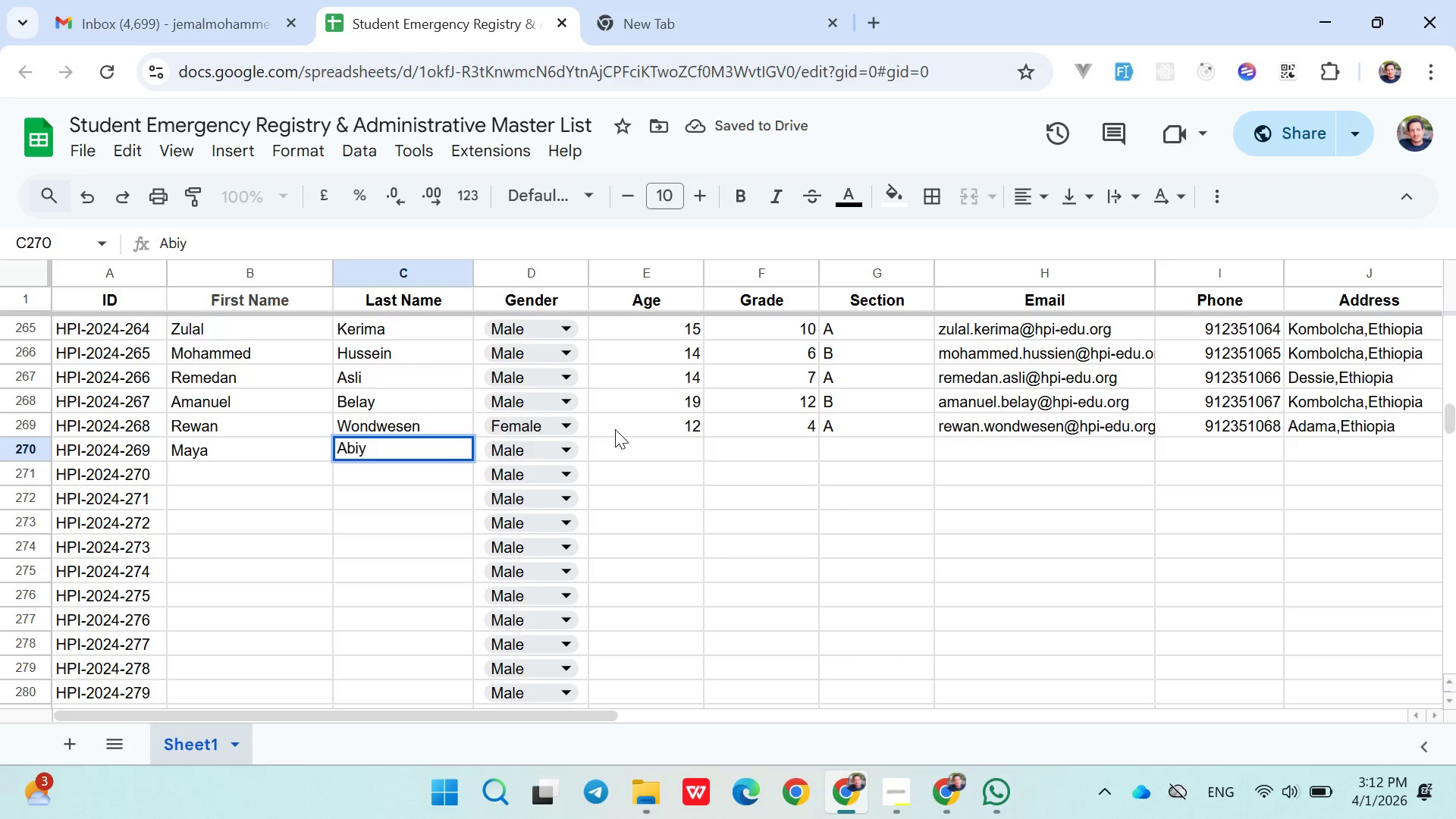 
left_click([572, 448])
 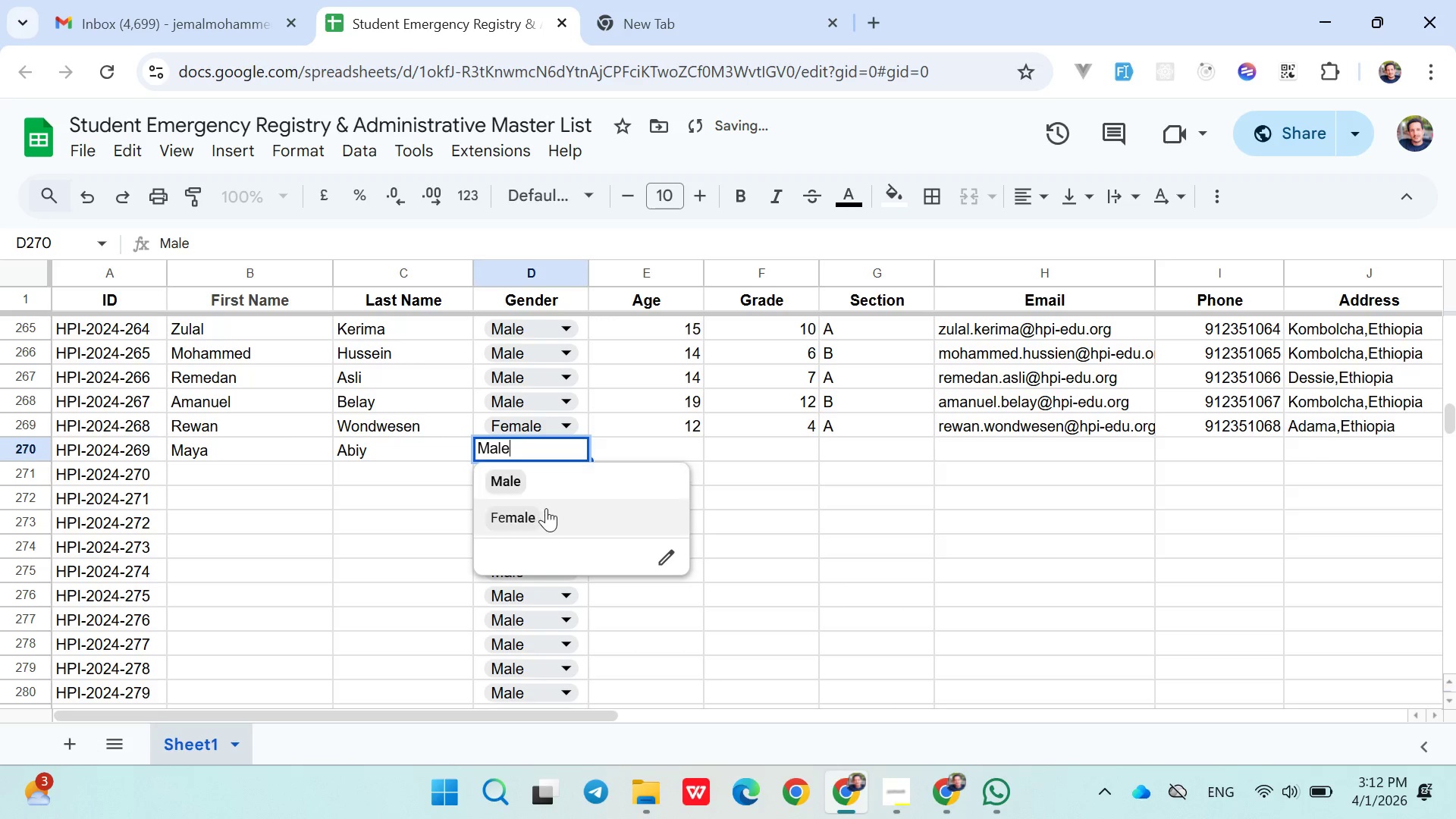 
left_click([545, 509])
 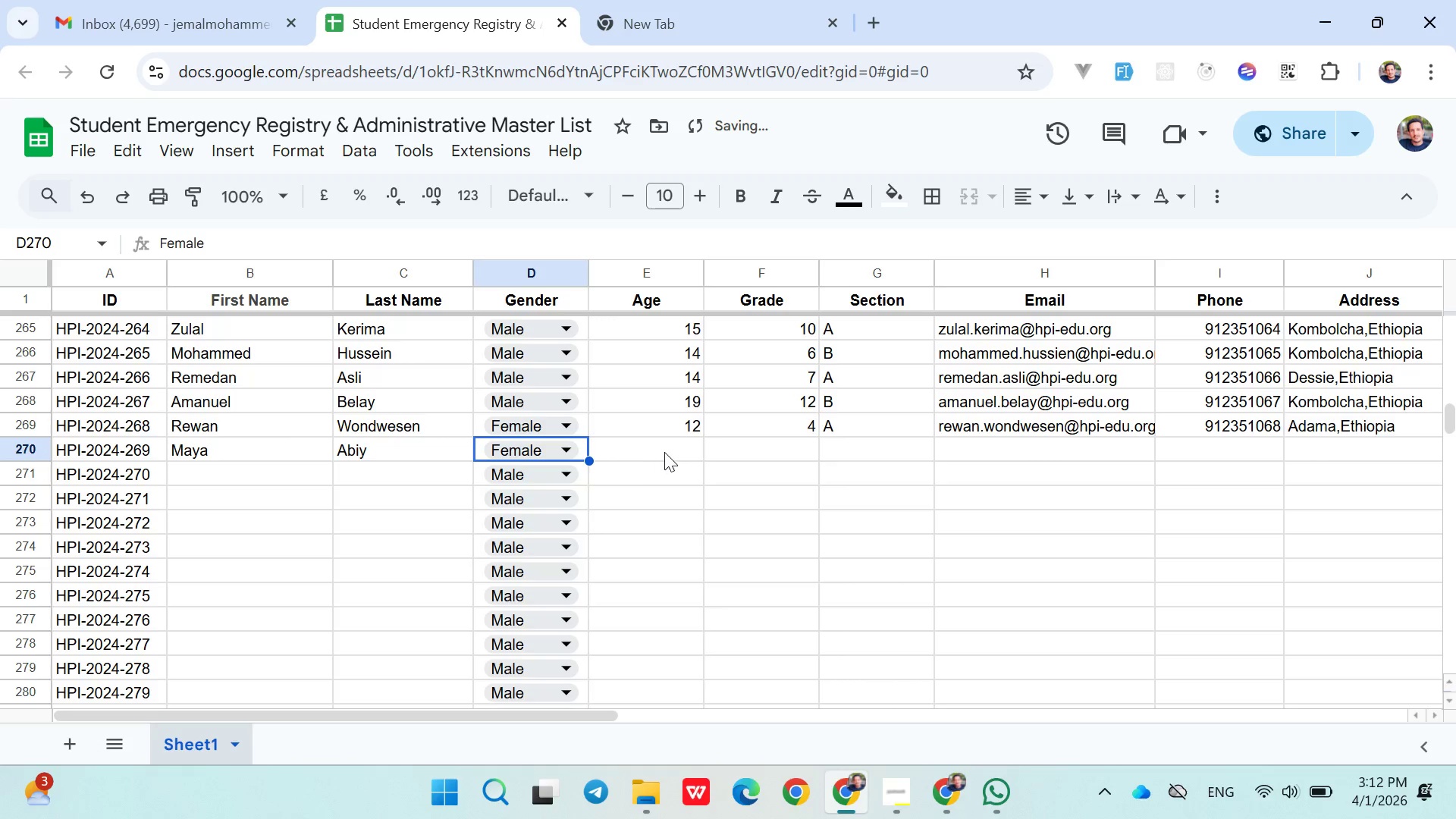 
left_click([666, 450])
 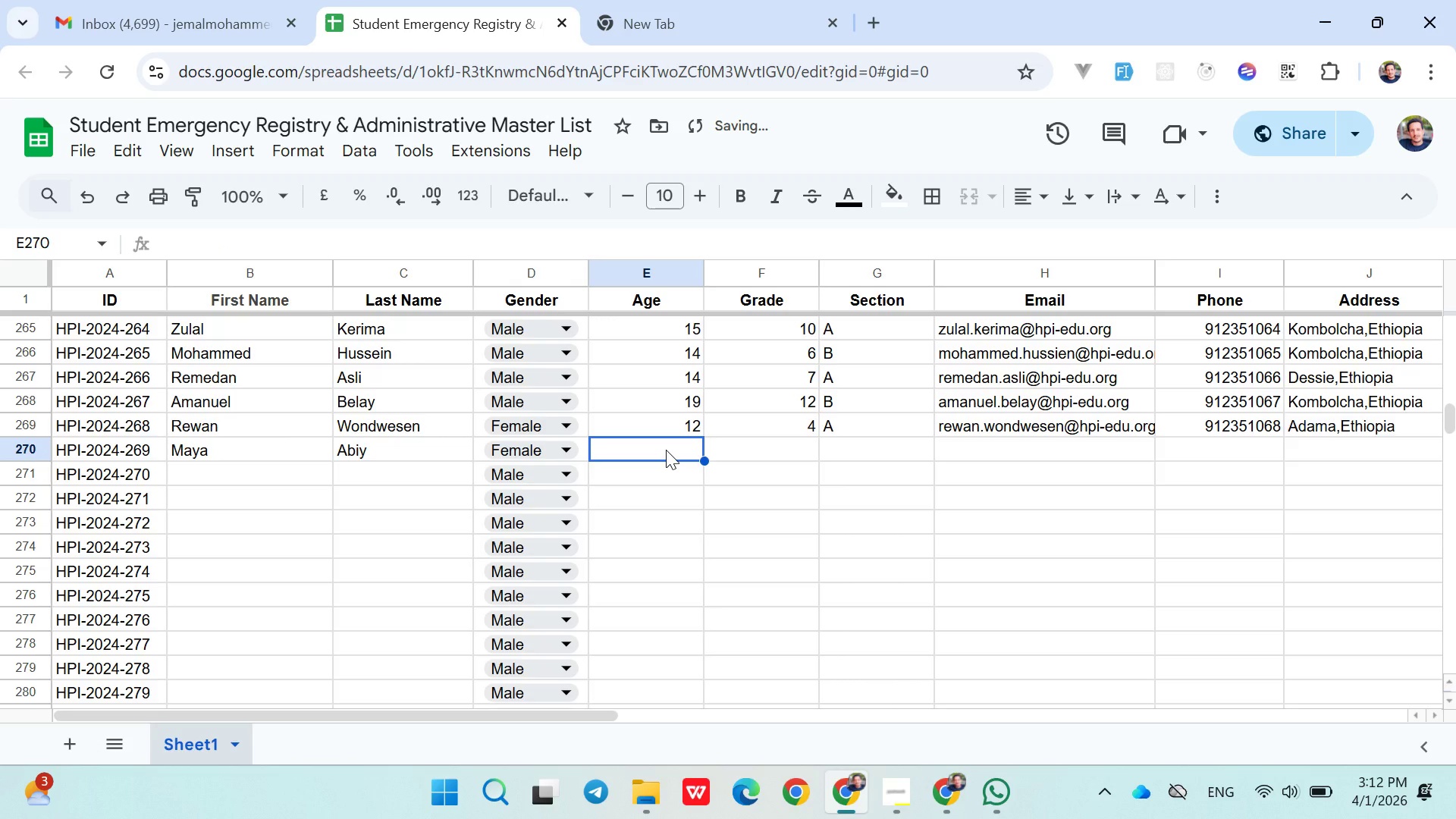 
type(14)
key(Backspace)
type(3)
 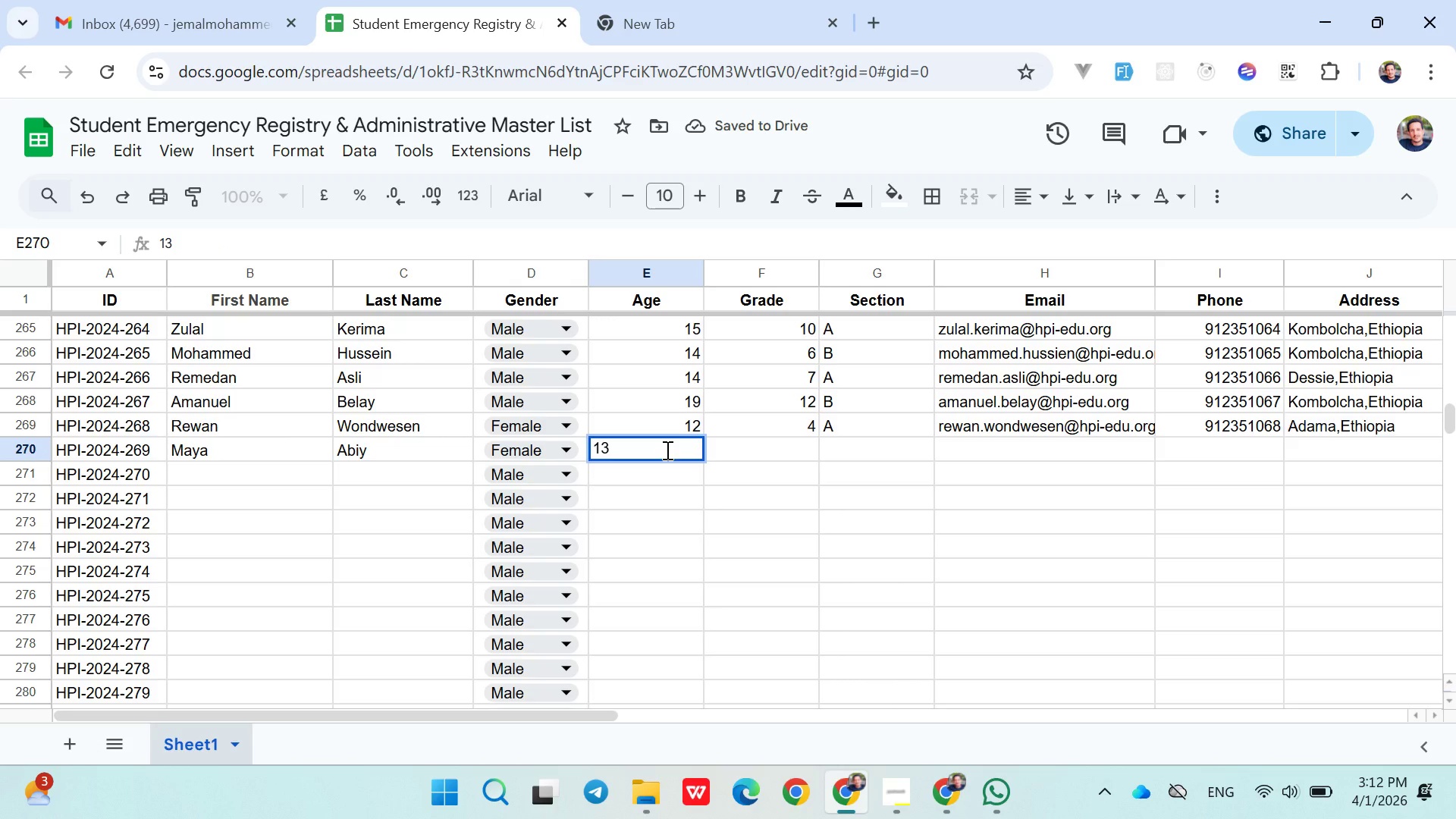 
key(ArrowRight)
 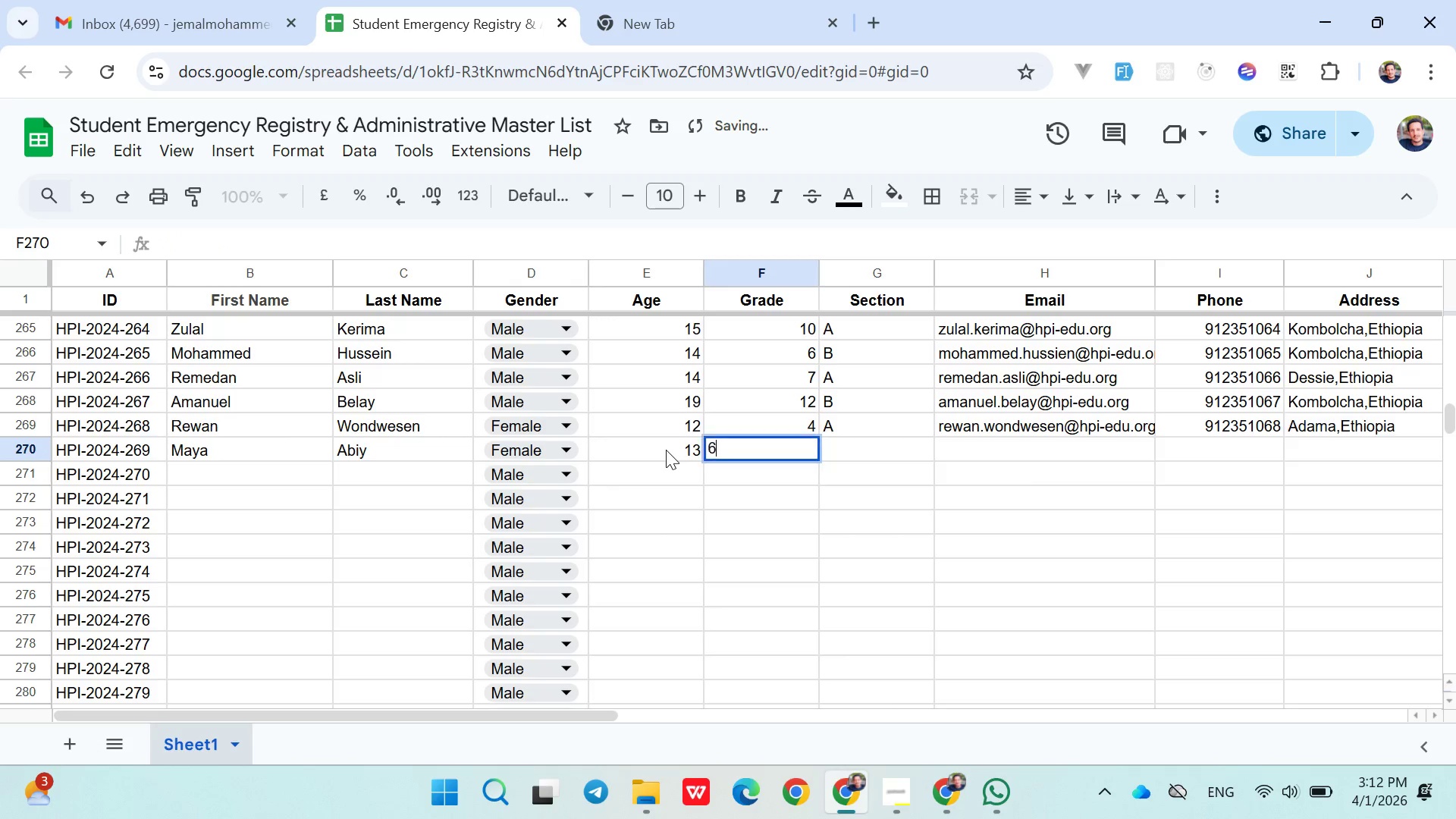 
type(66)
key(Backspace)
 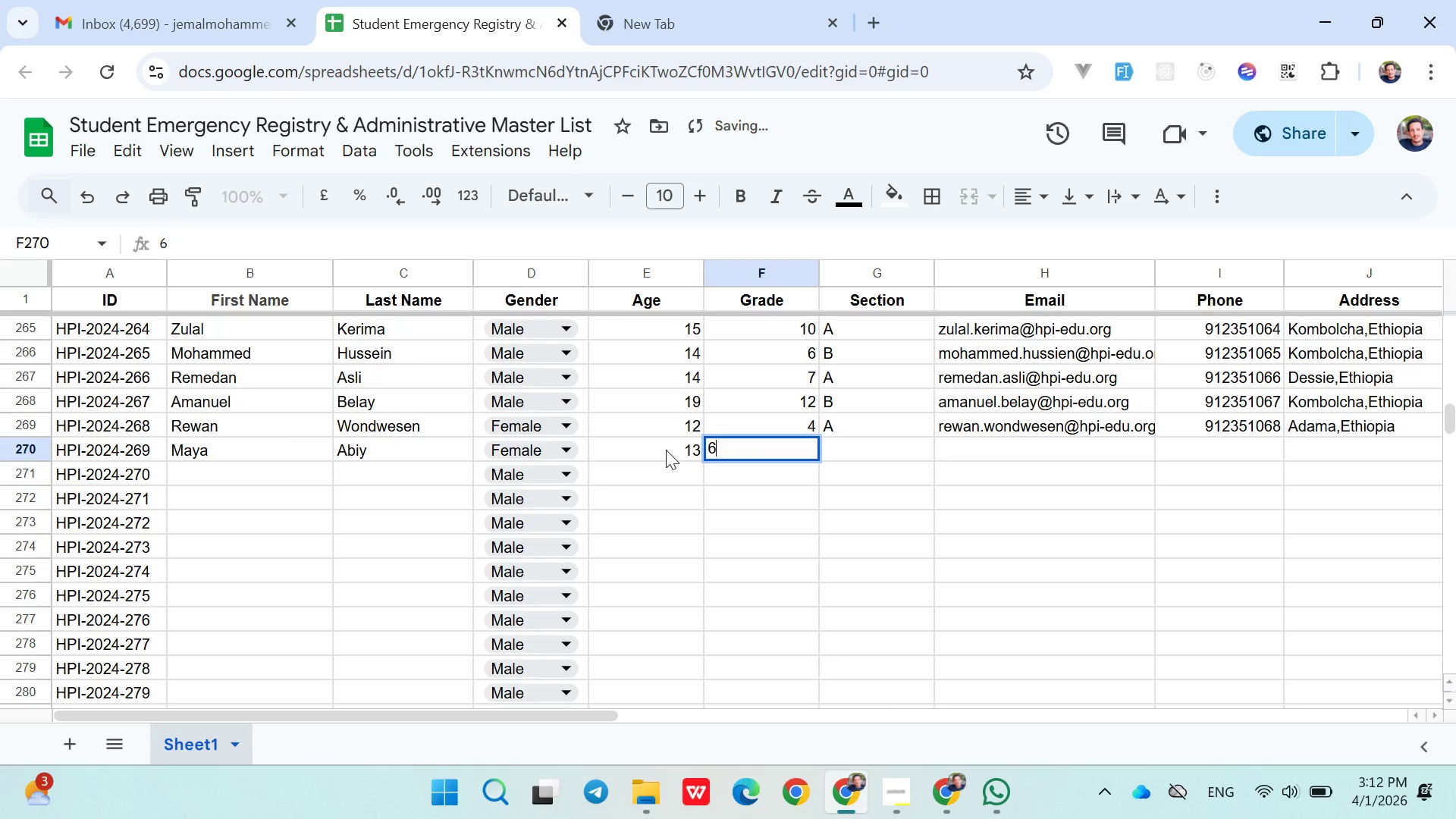 
key(ArrowRight)
 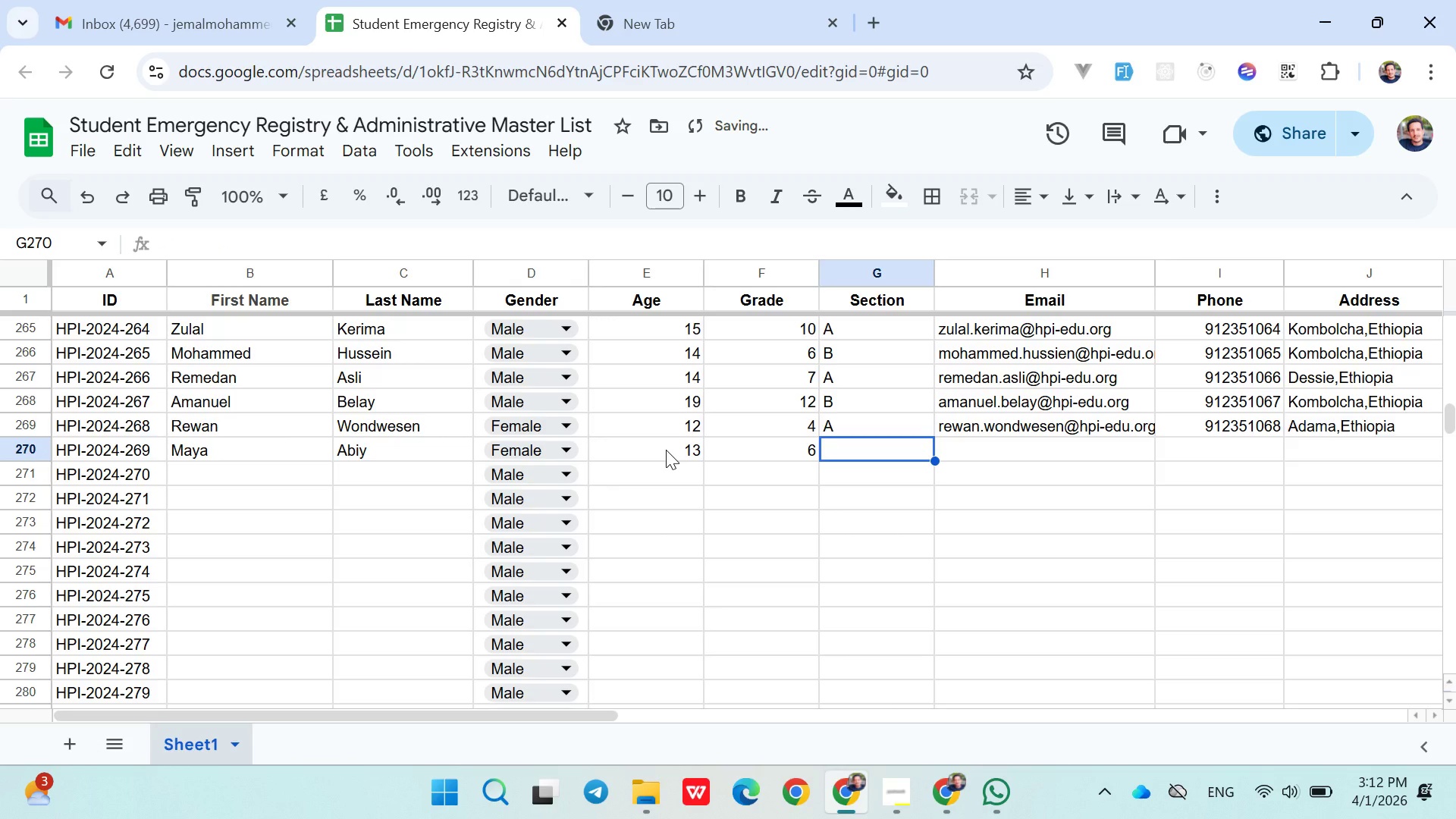 
key(Shift+ShiftLeft)
 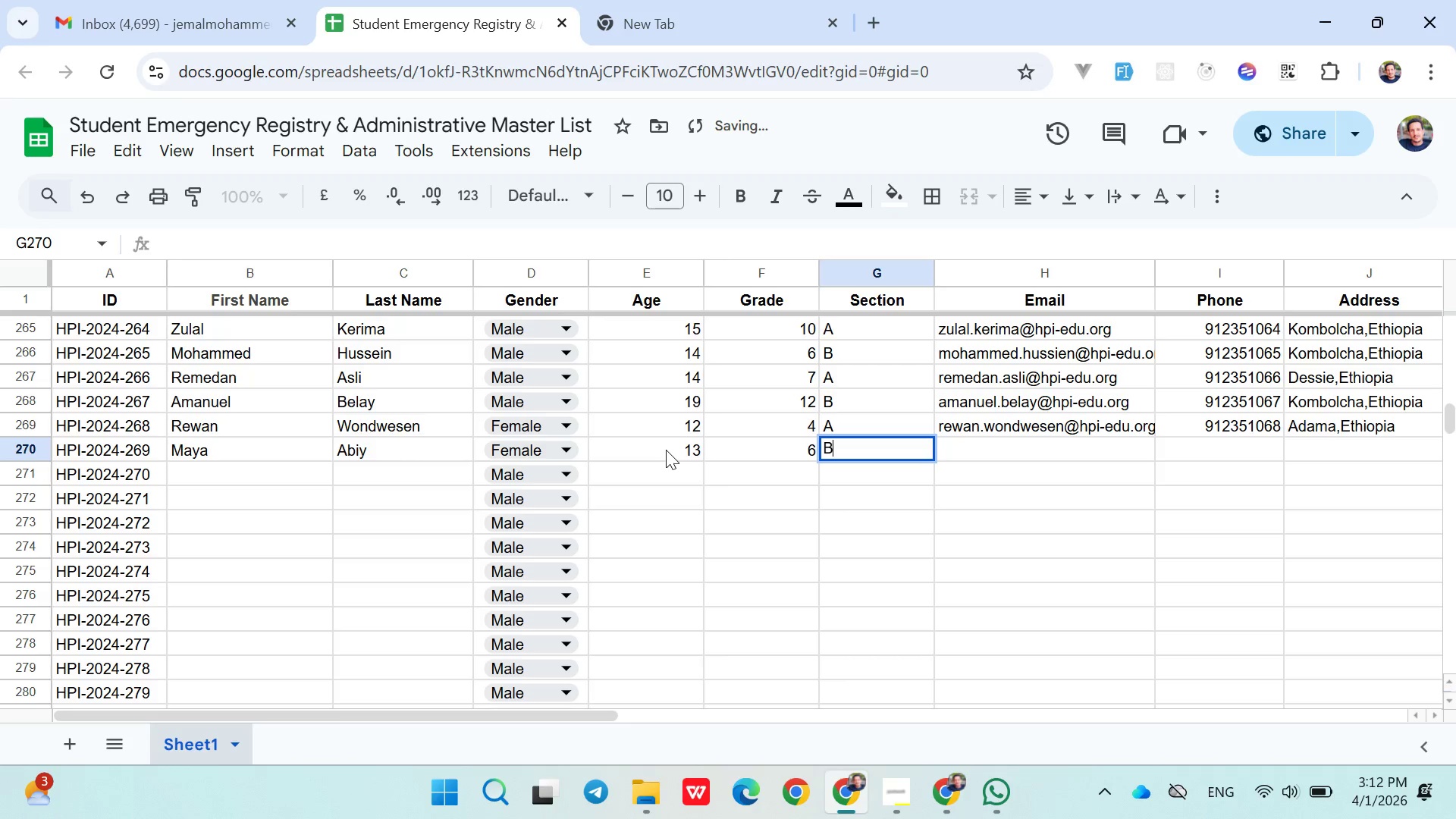 
key(Shift+B)
 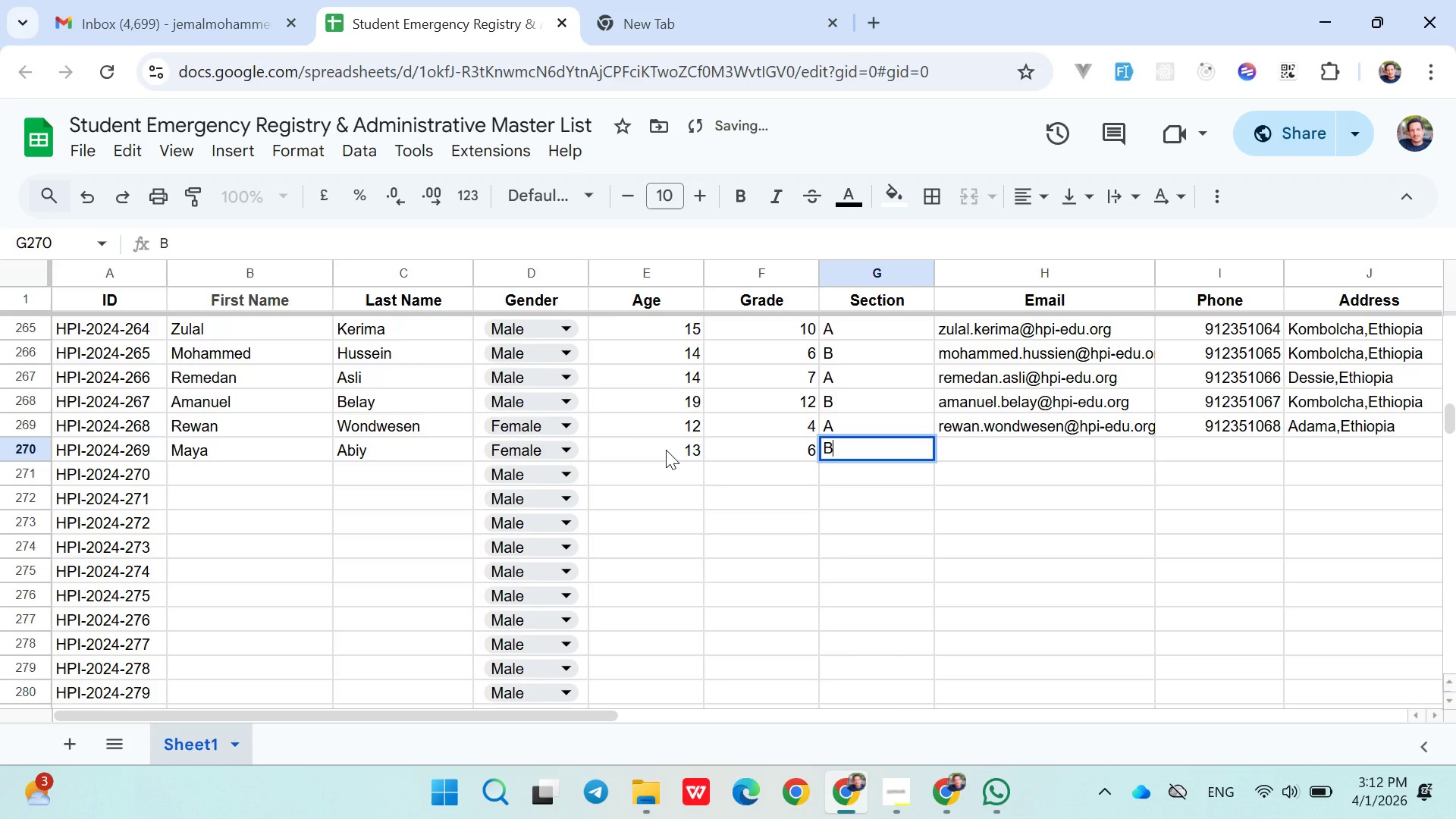 
key(ArrowRight)
 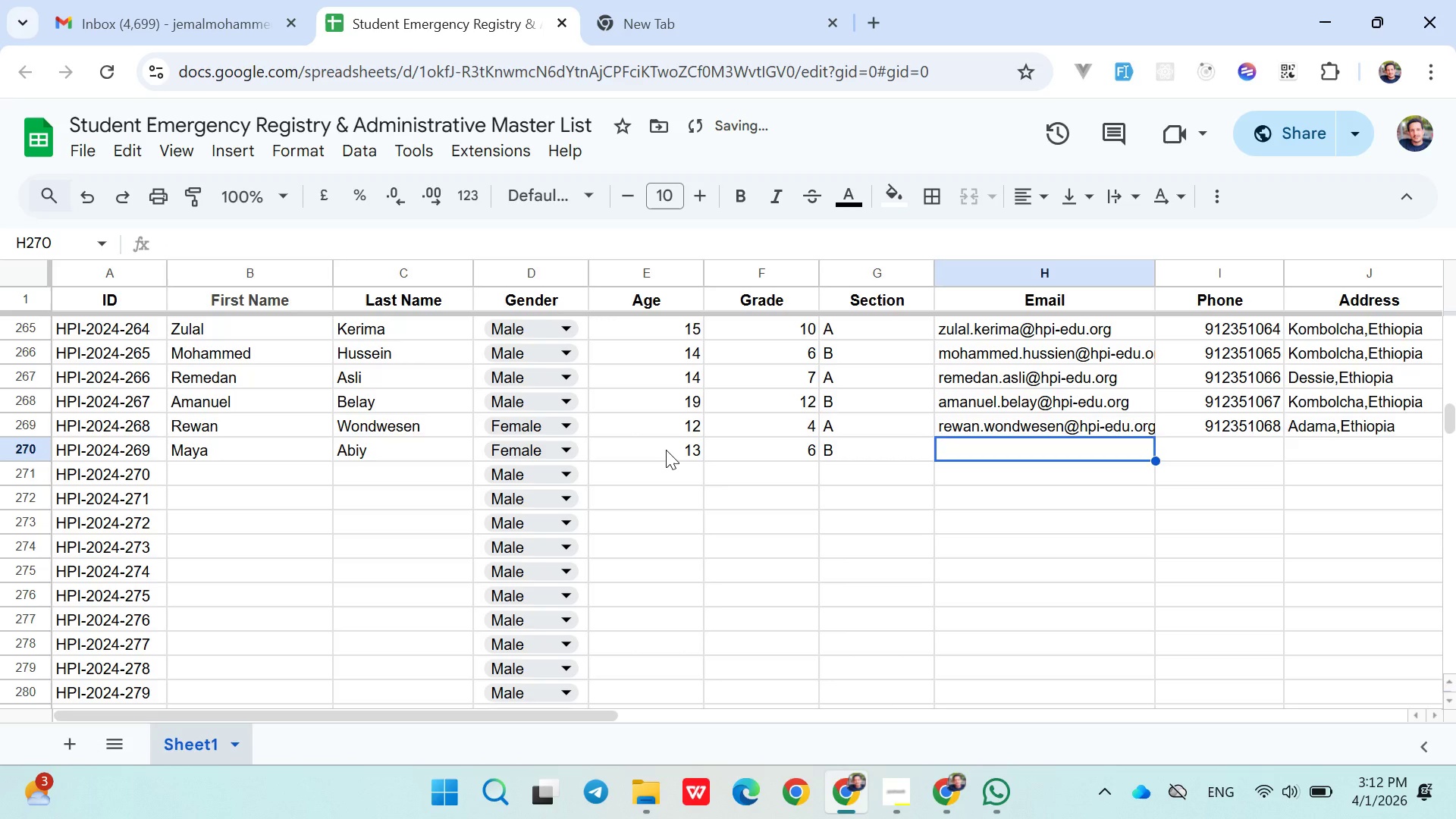 
type(maya.abiy@hpi-edu.org)
 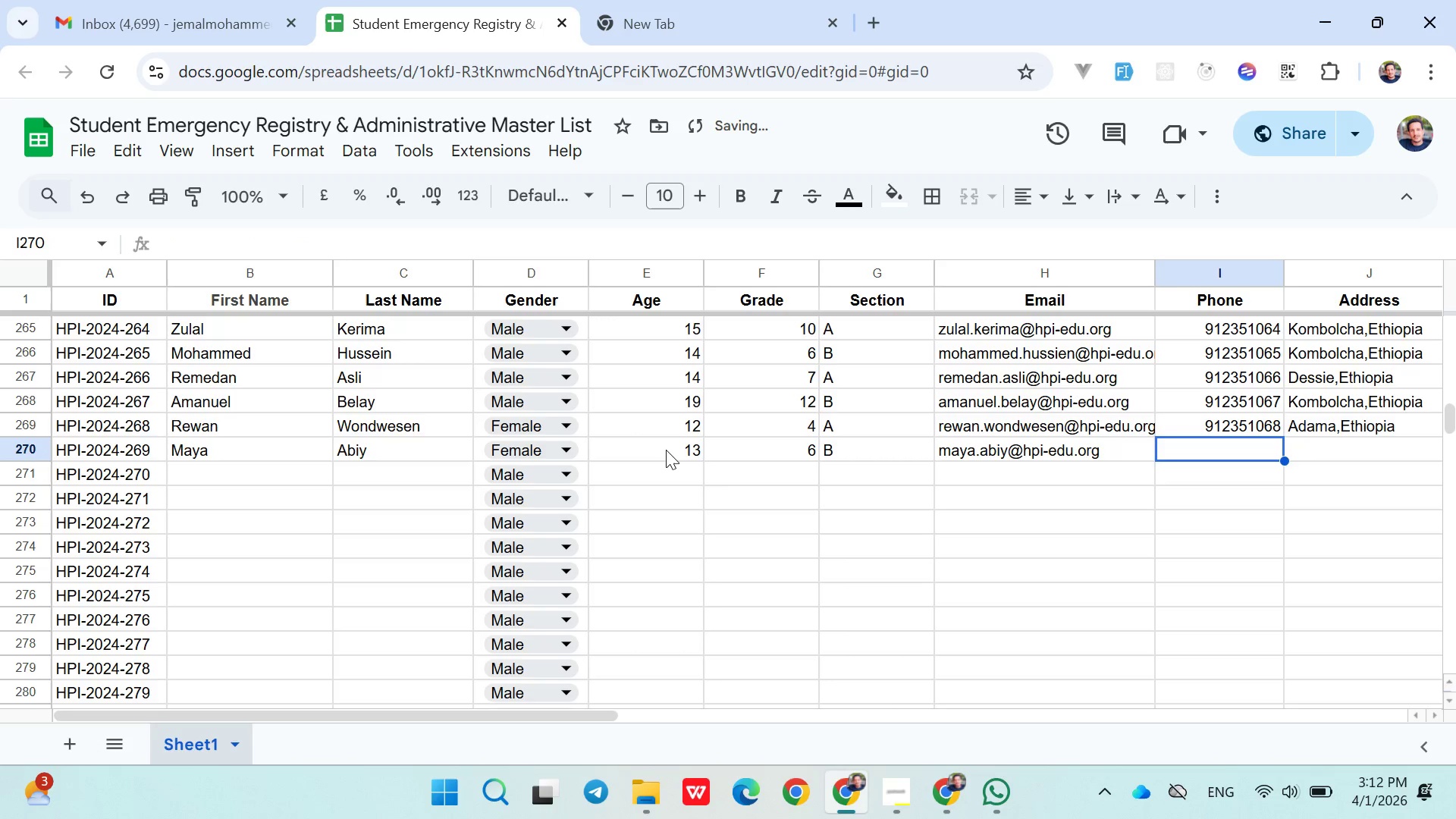 
 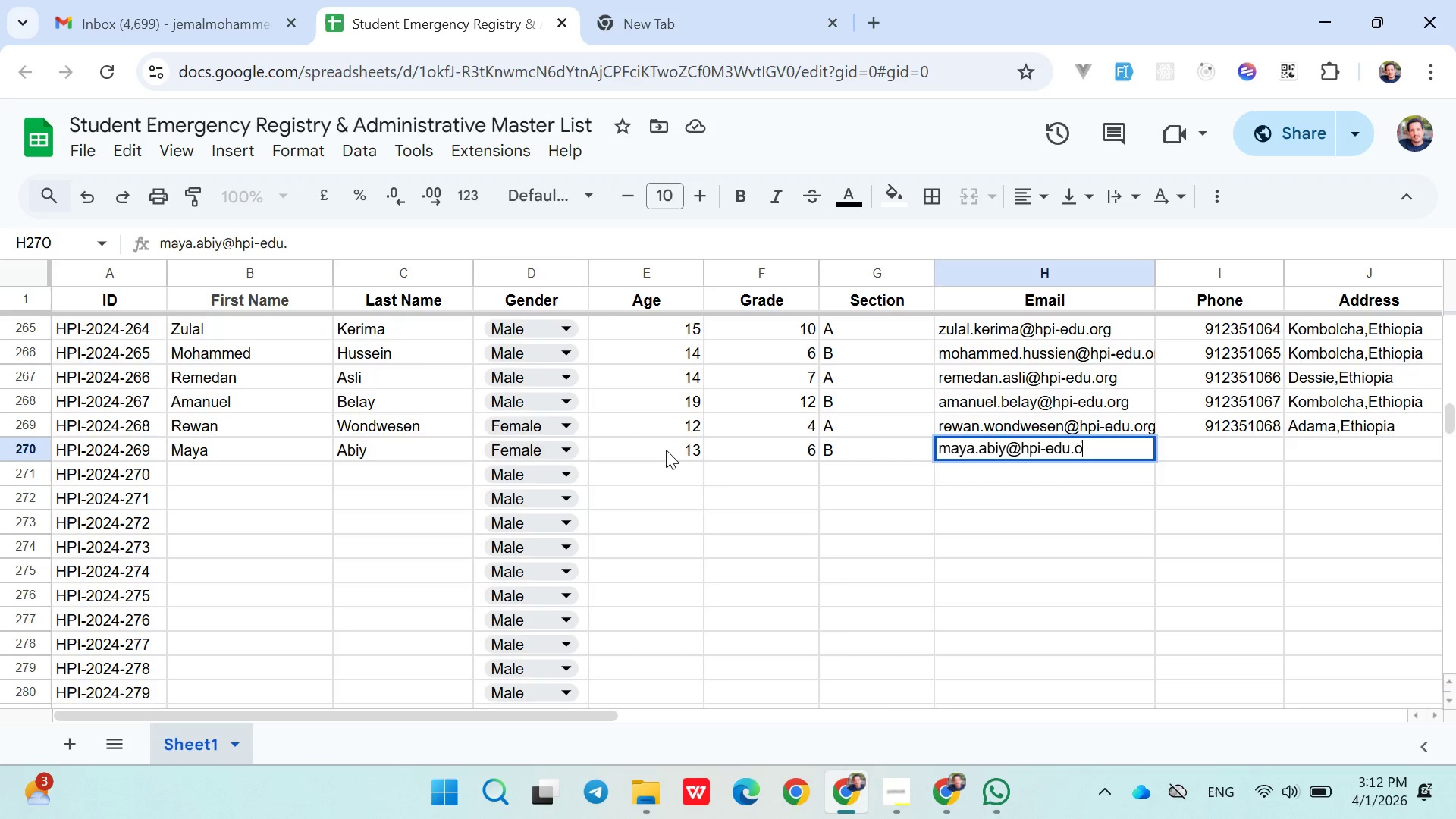 
key(ArrowRight)
 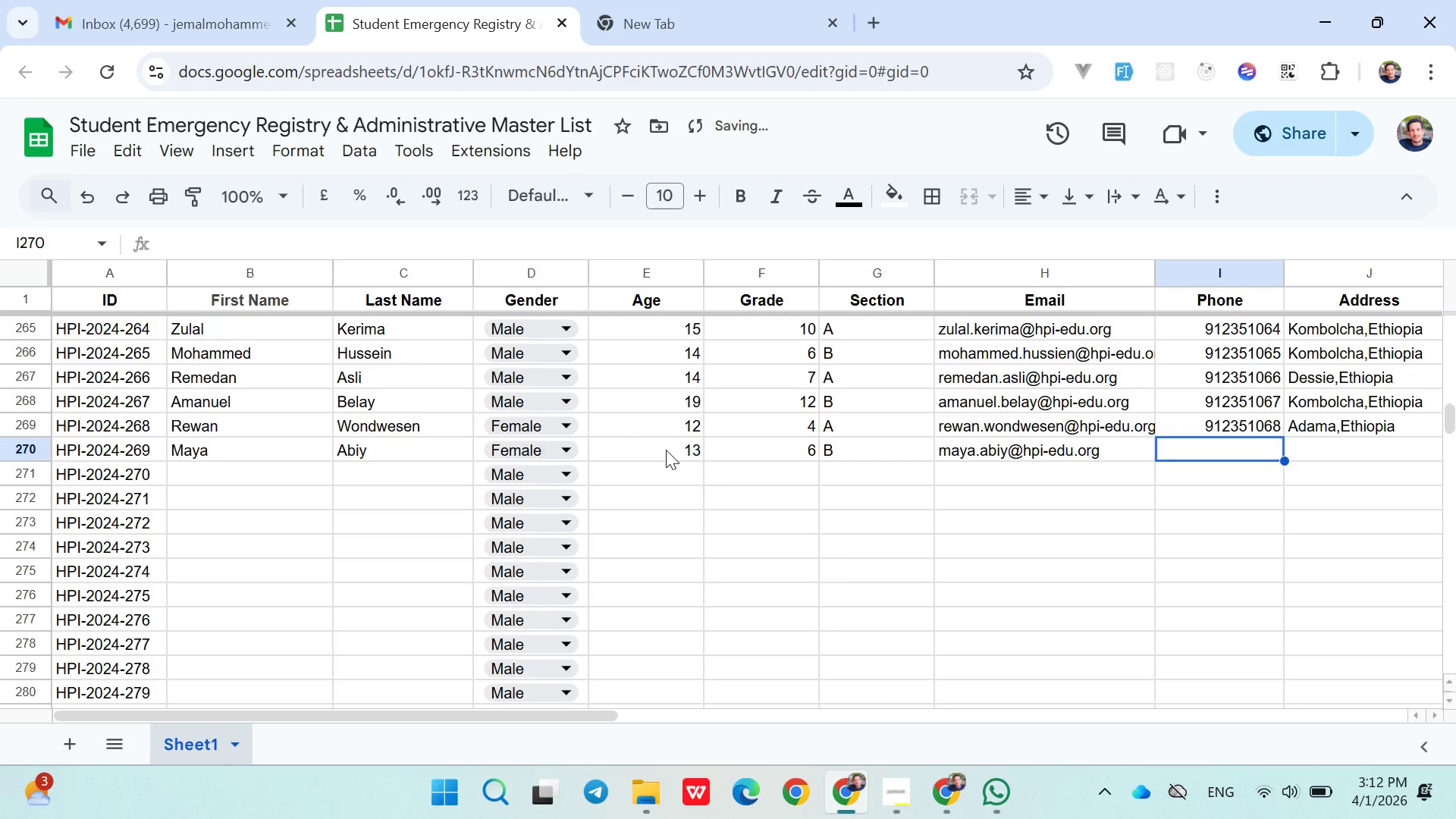 
type(0912351069)
 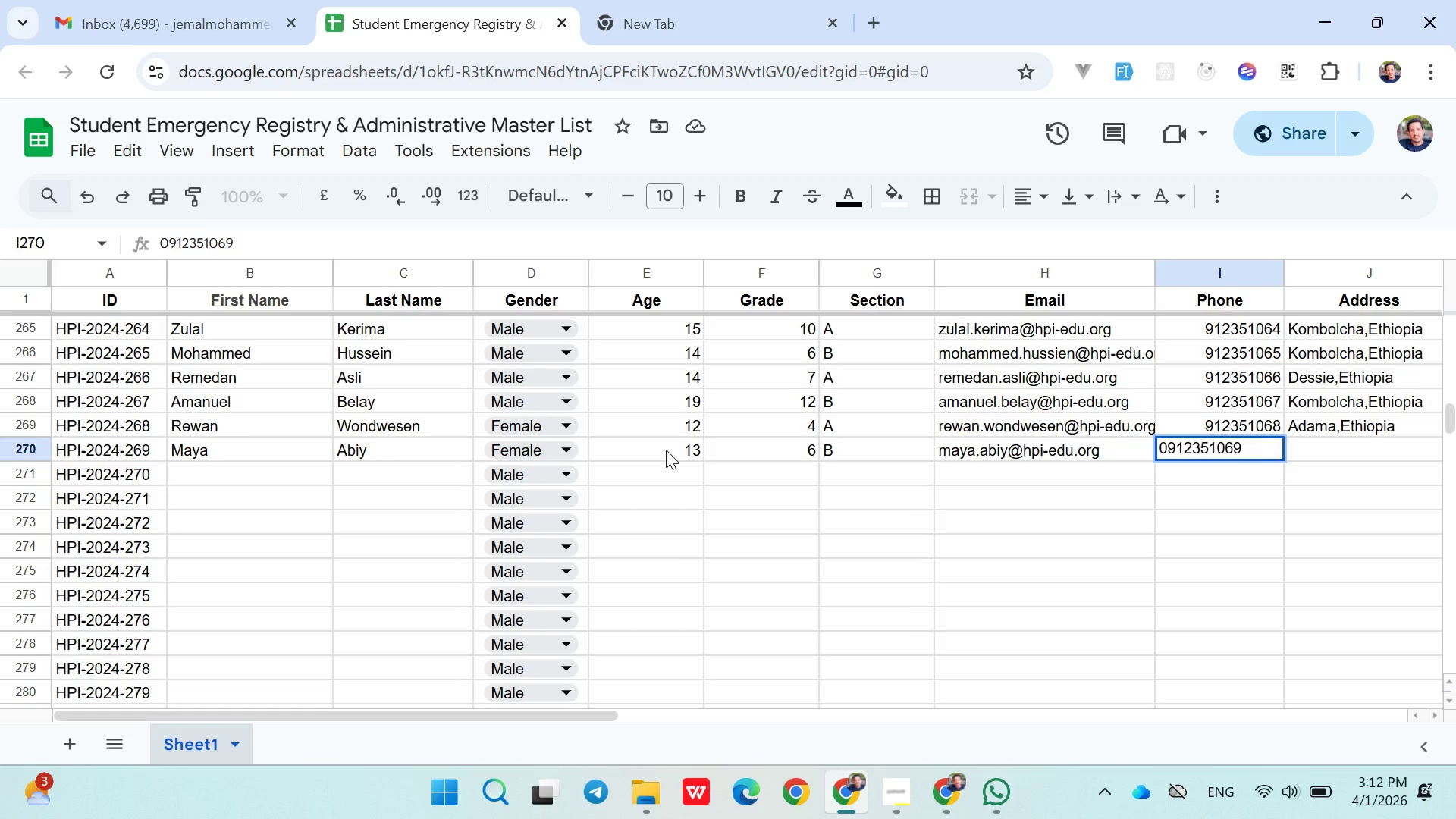 
key(ArrowRight)
 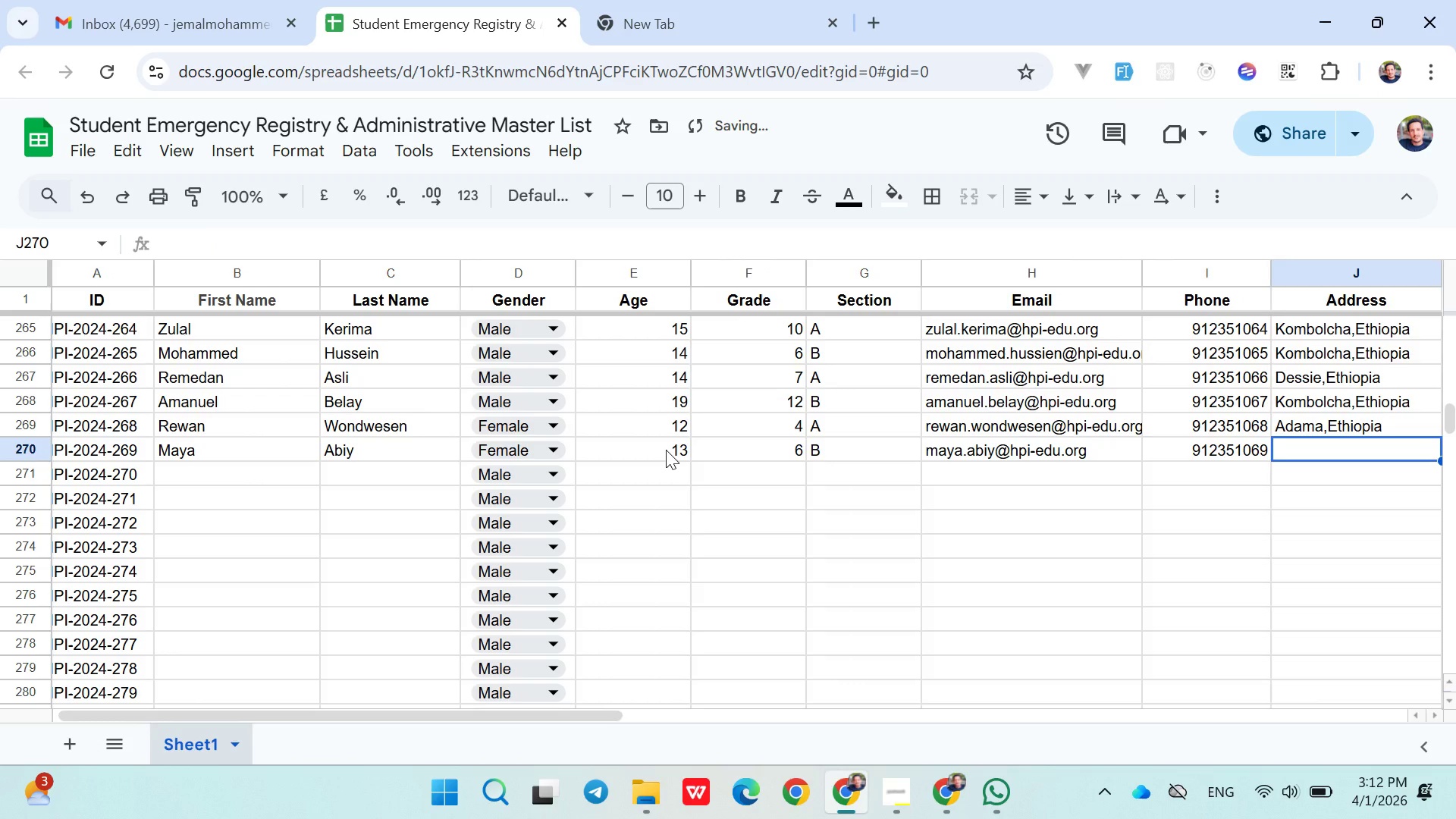 
type(Bole)
 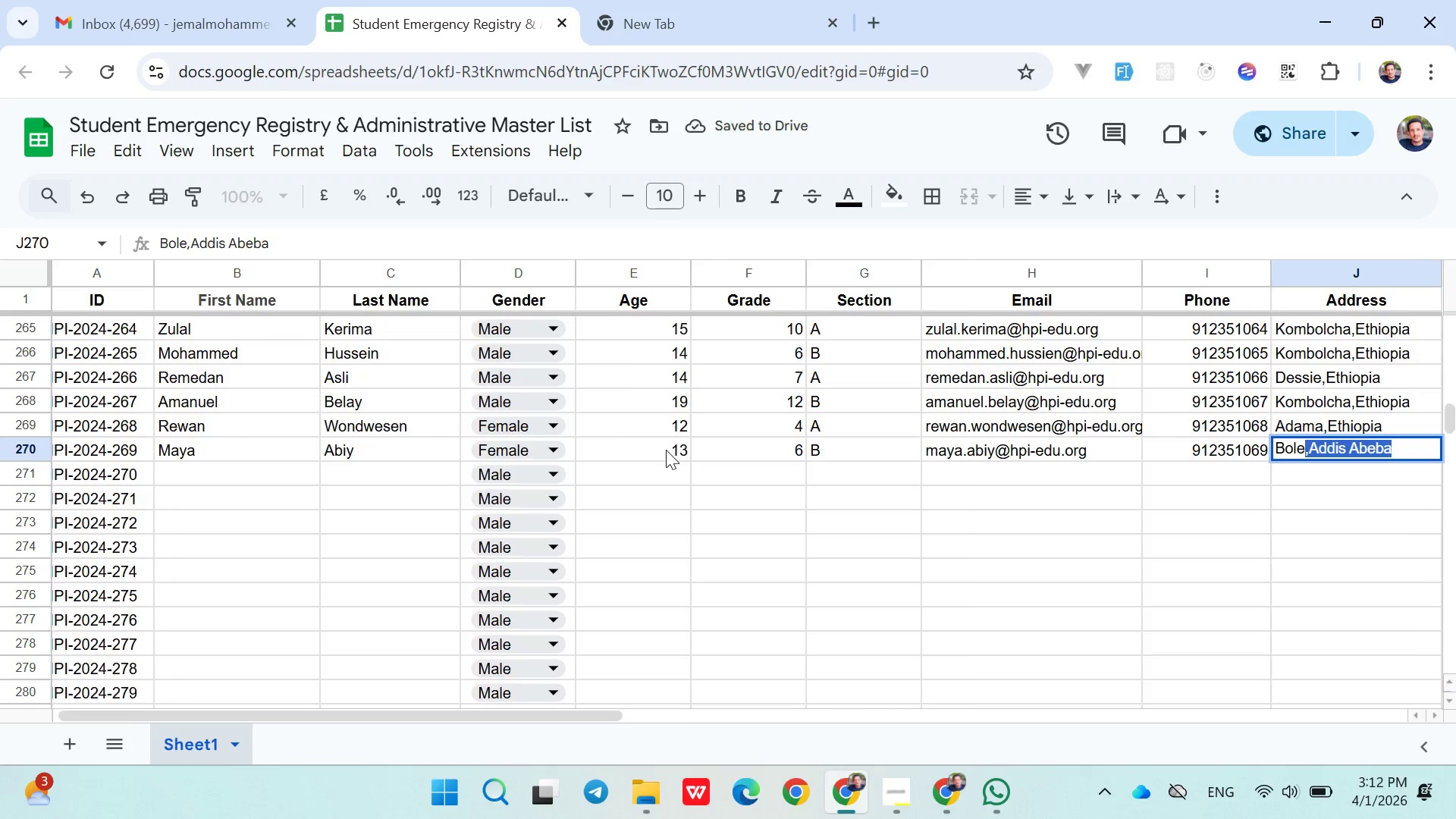 
key(ArrowRight)
 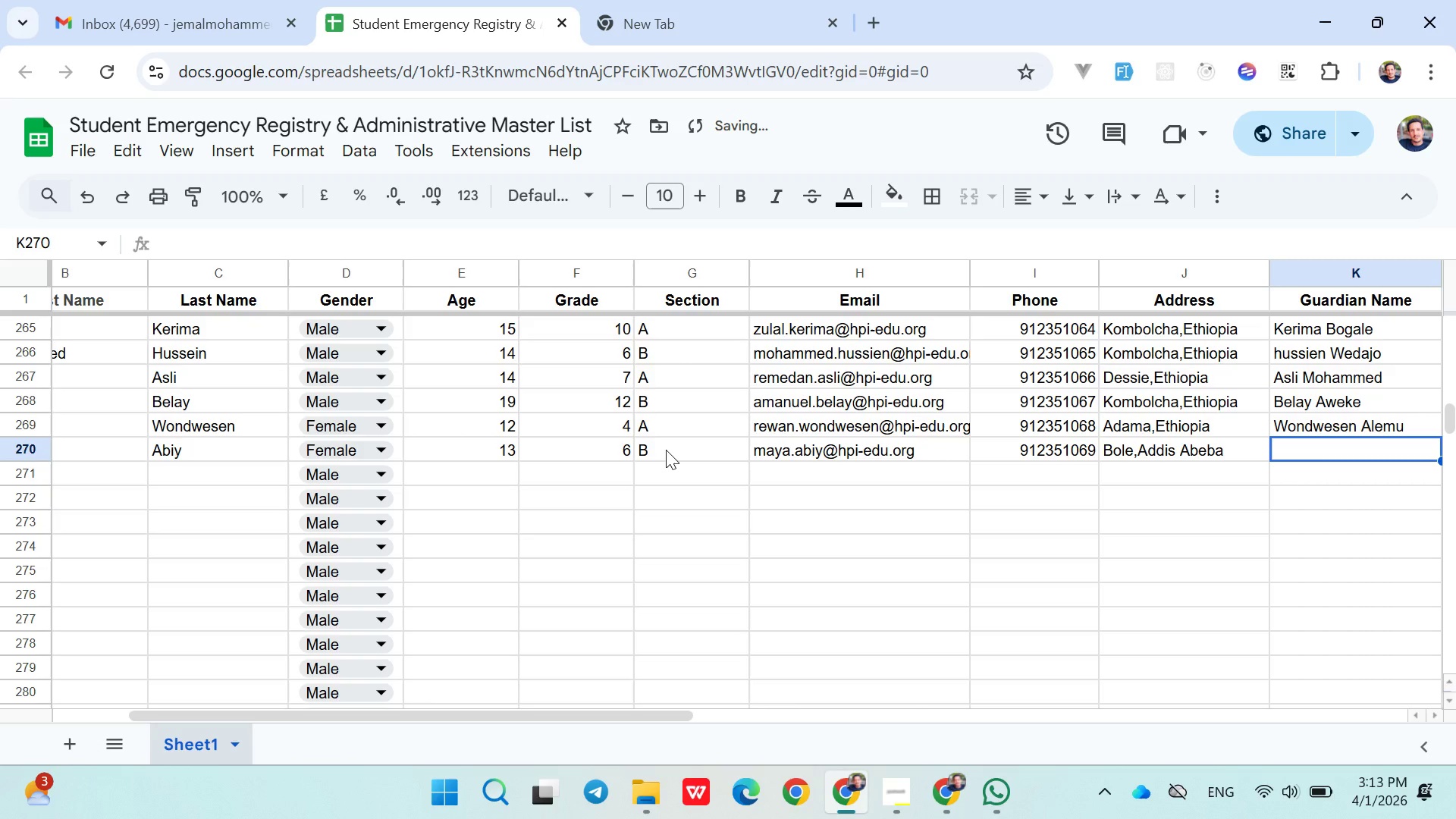 
type(Abiy Molla)
 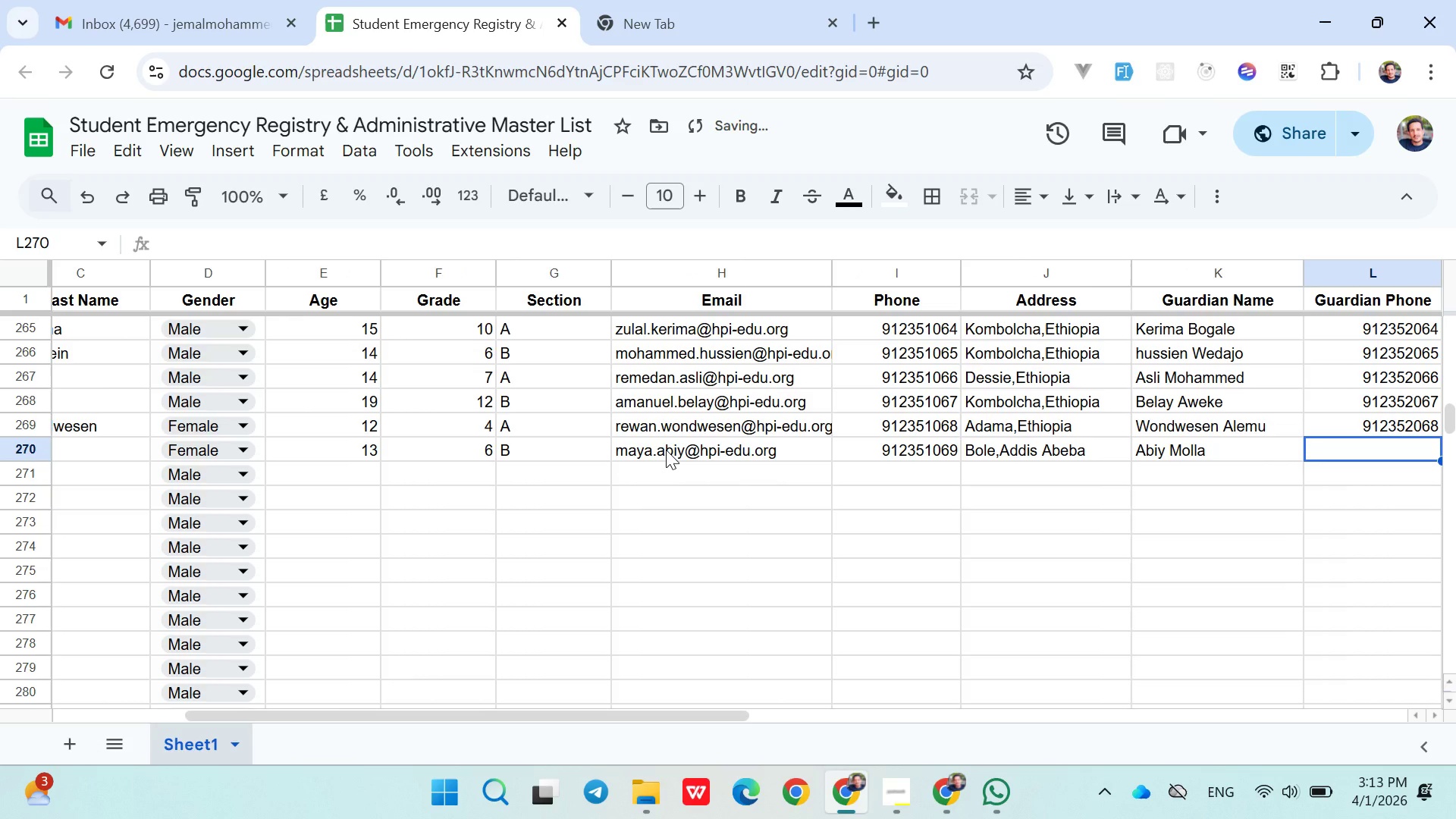 
 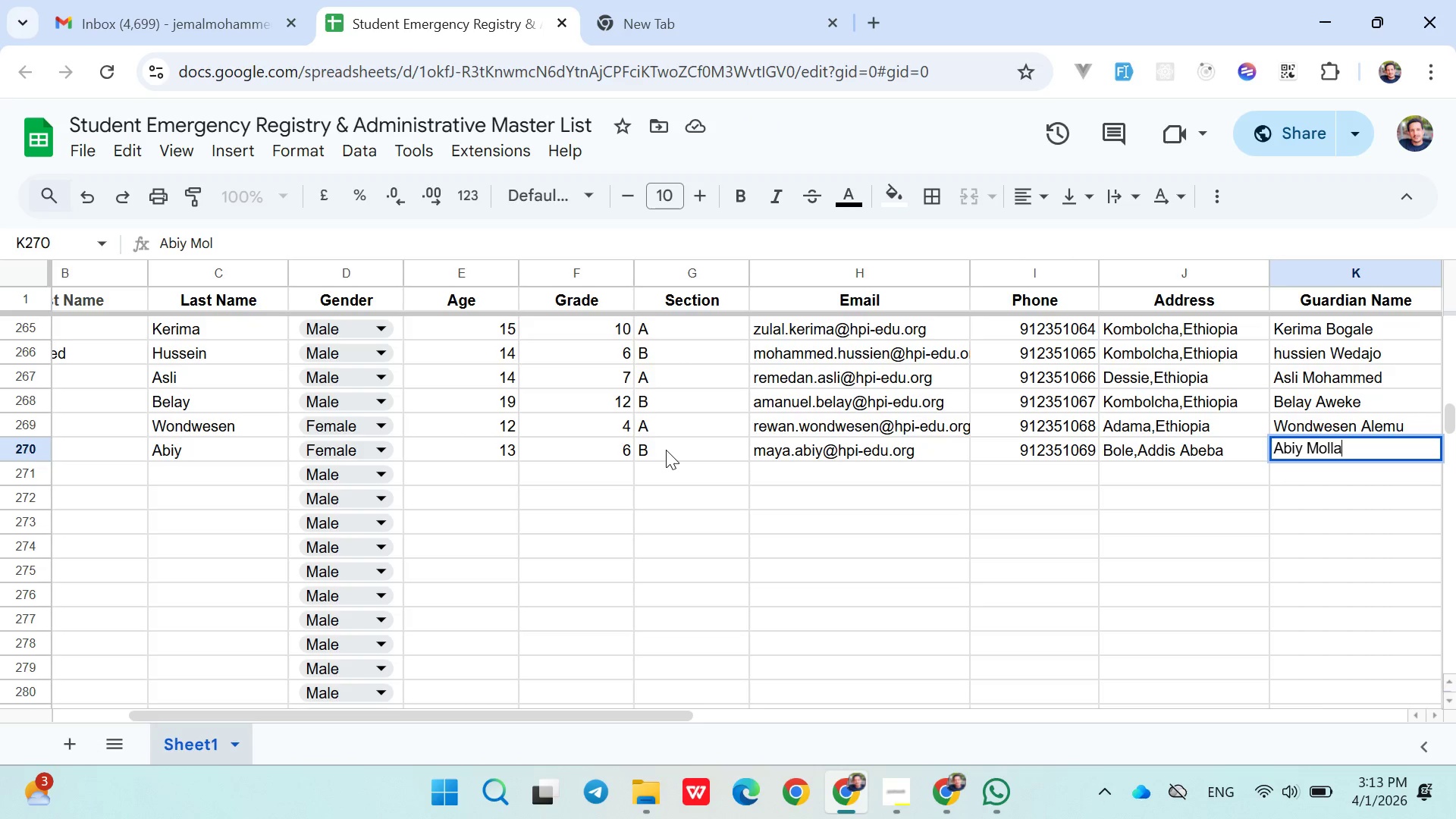 
key(ArrowRight)
 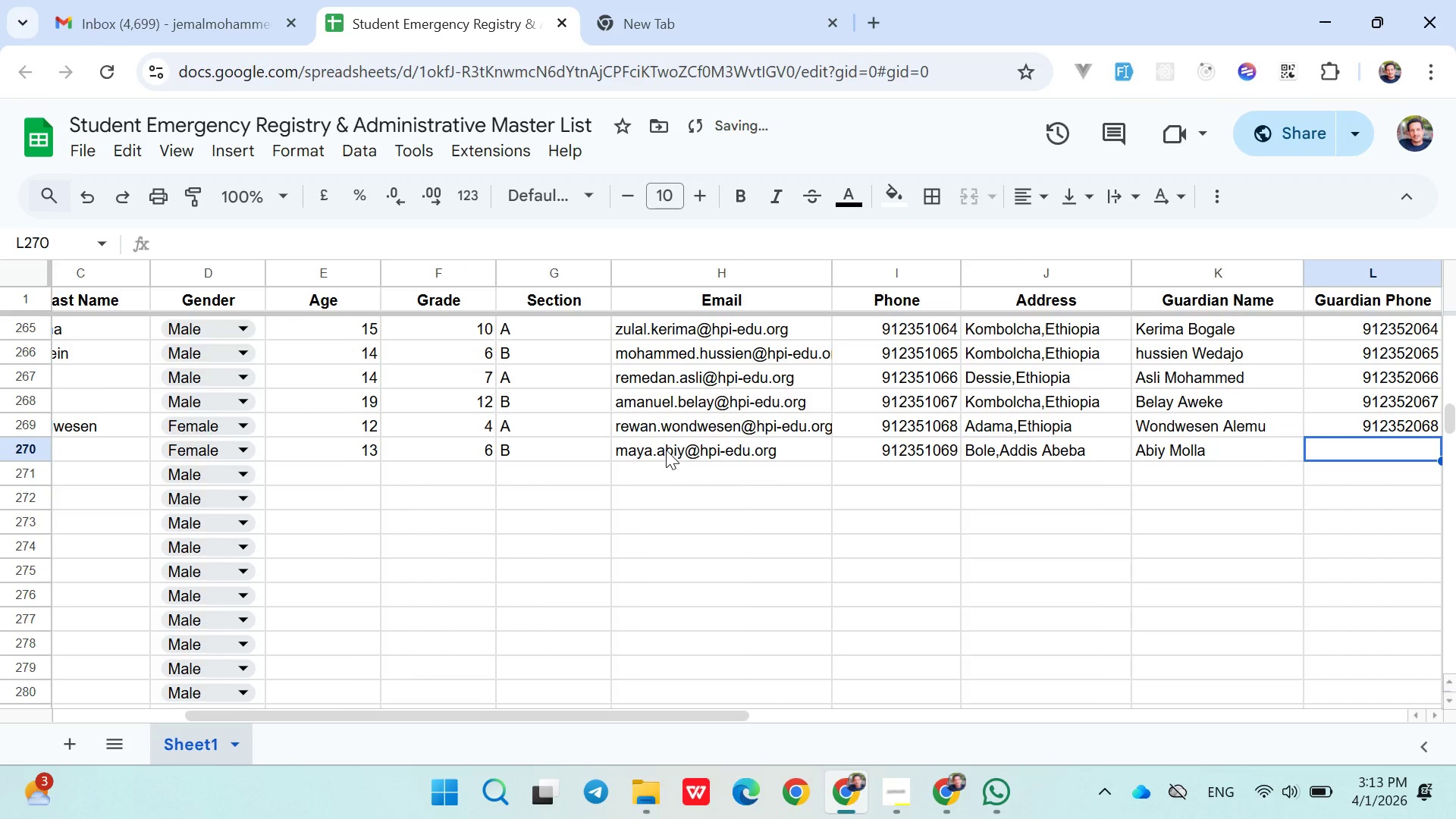 
type(09123569)
 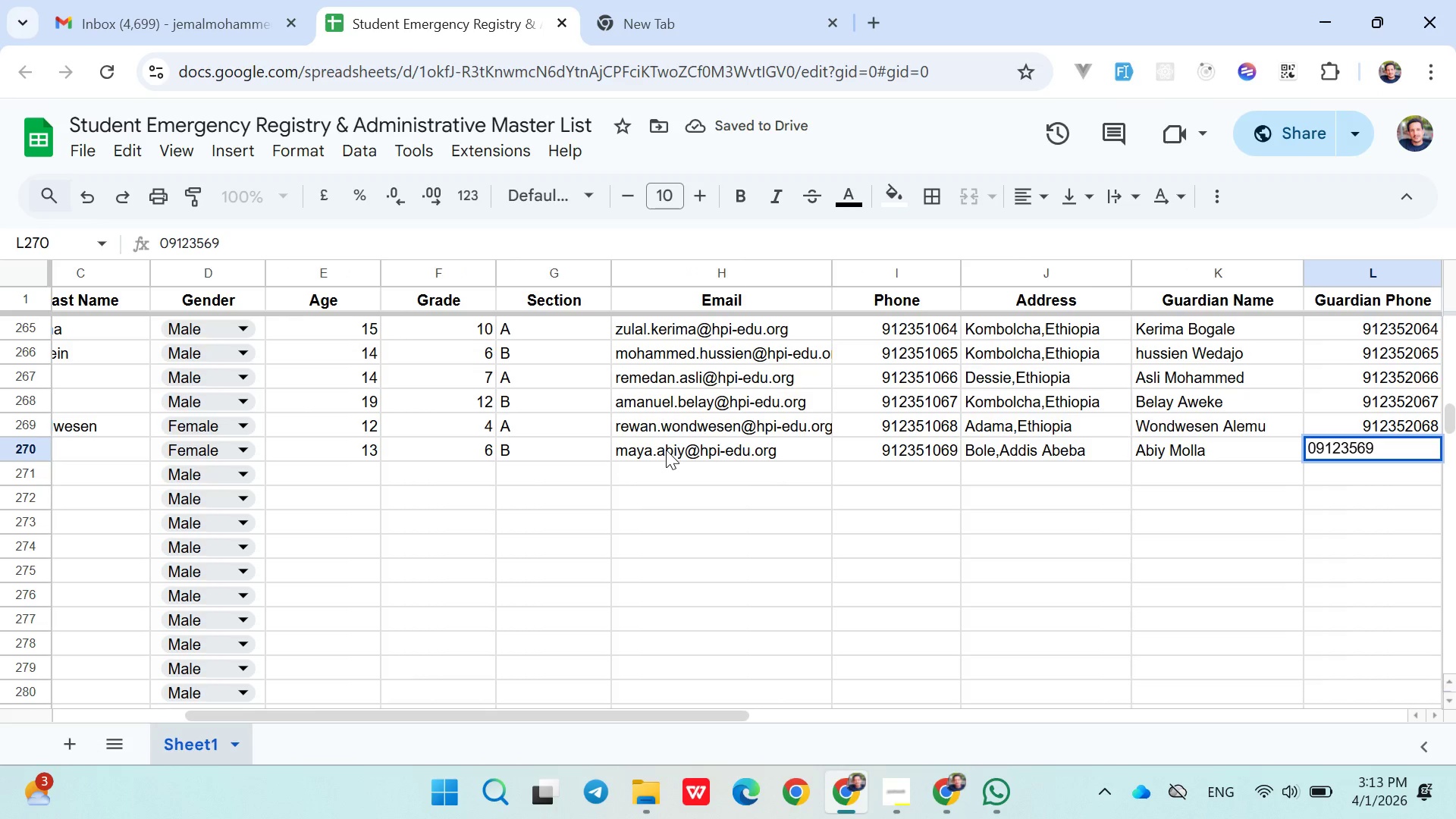 
key(ArrowDown)
 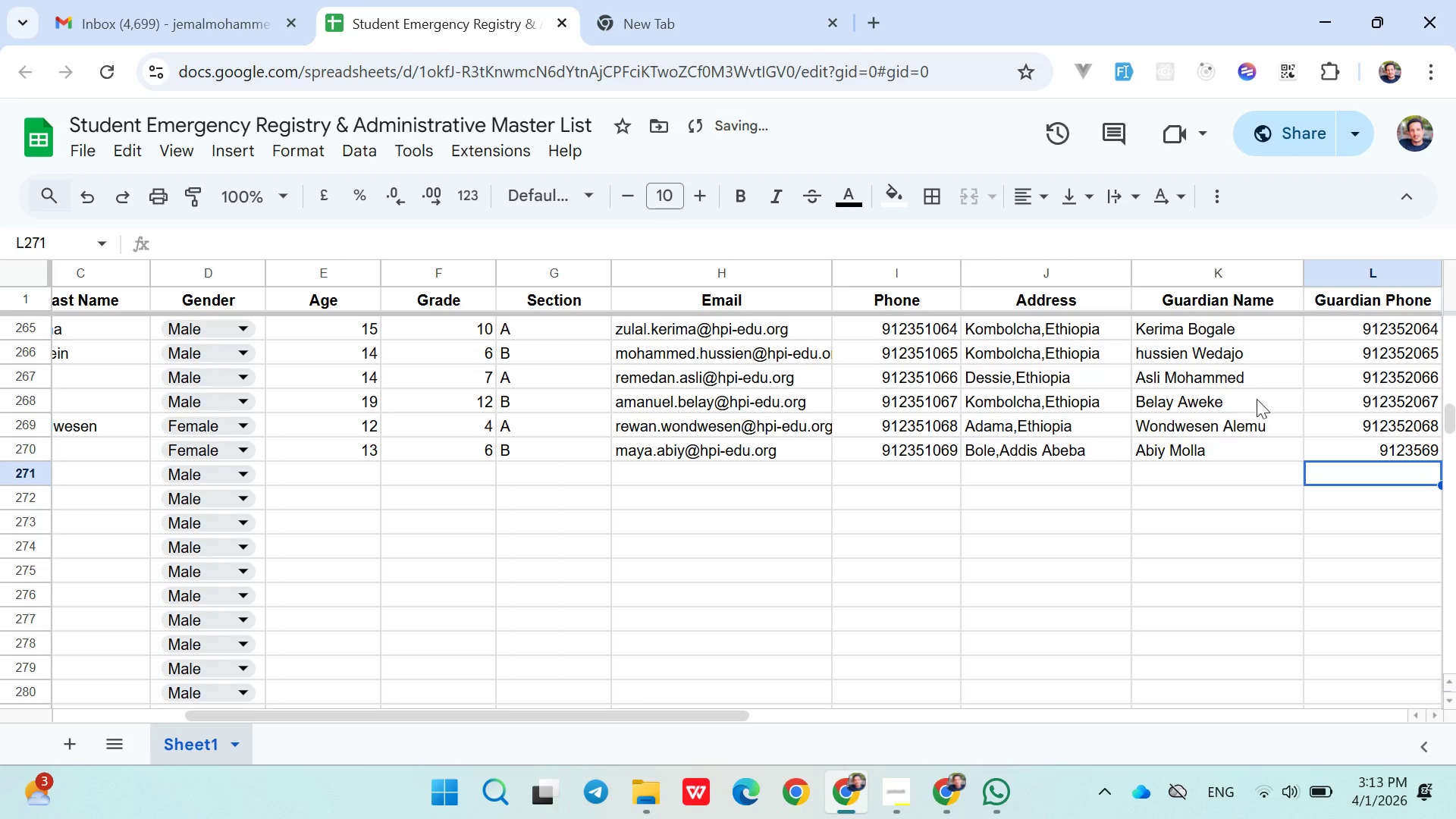 
double_click([1371, 440])
 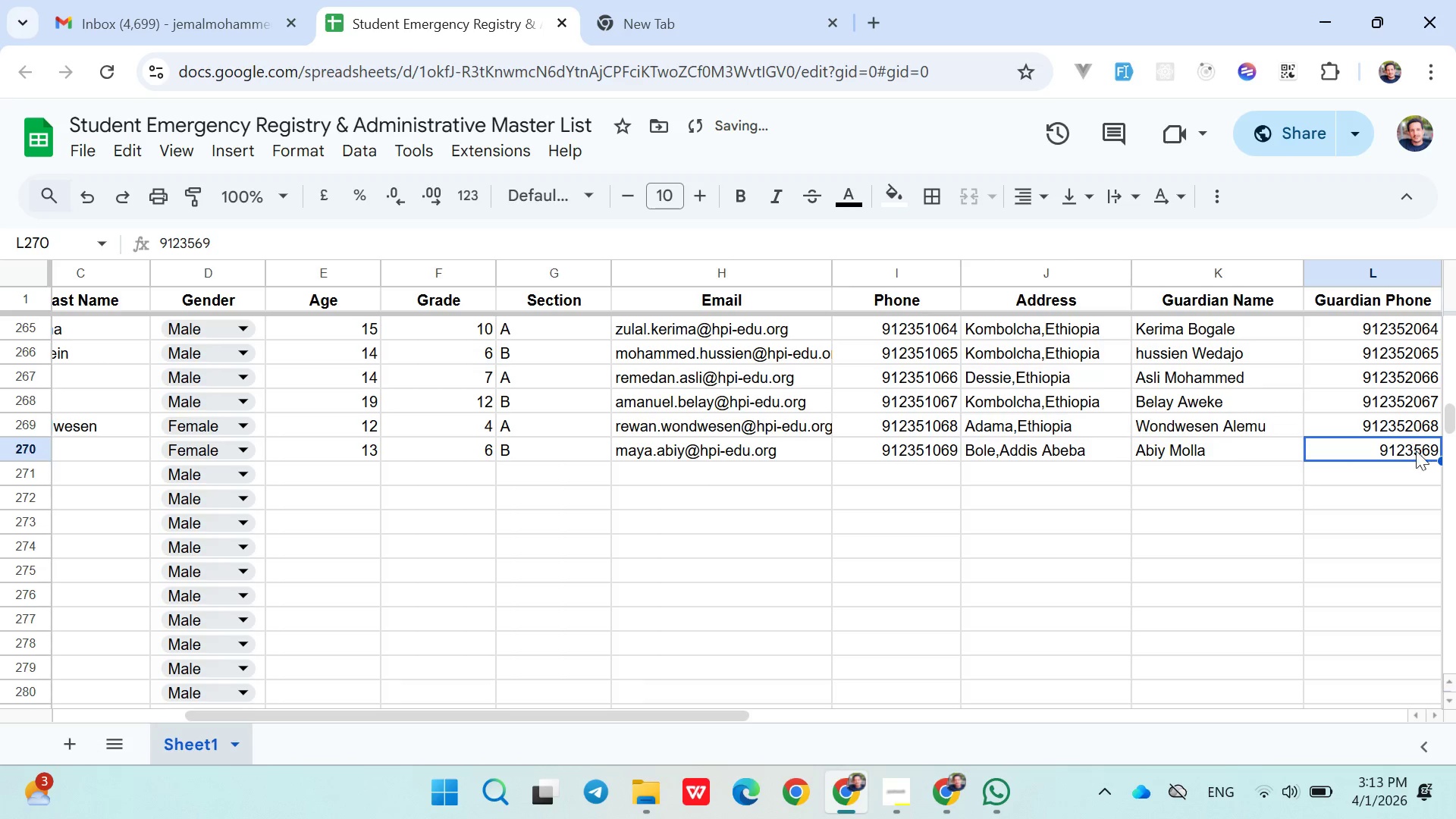 
left_click([1417, 449])
 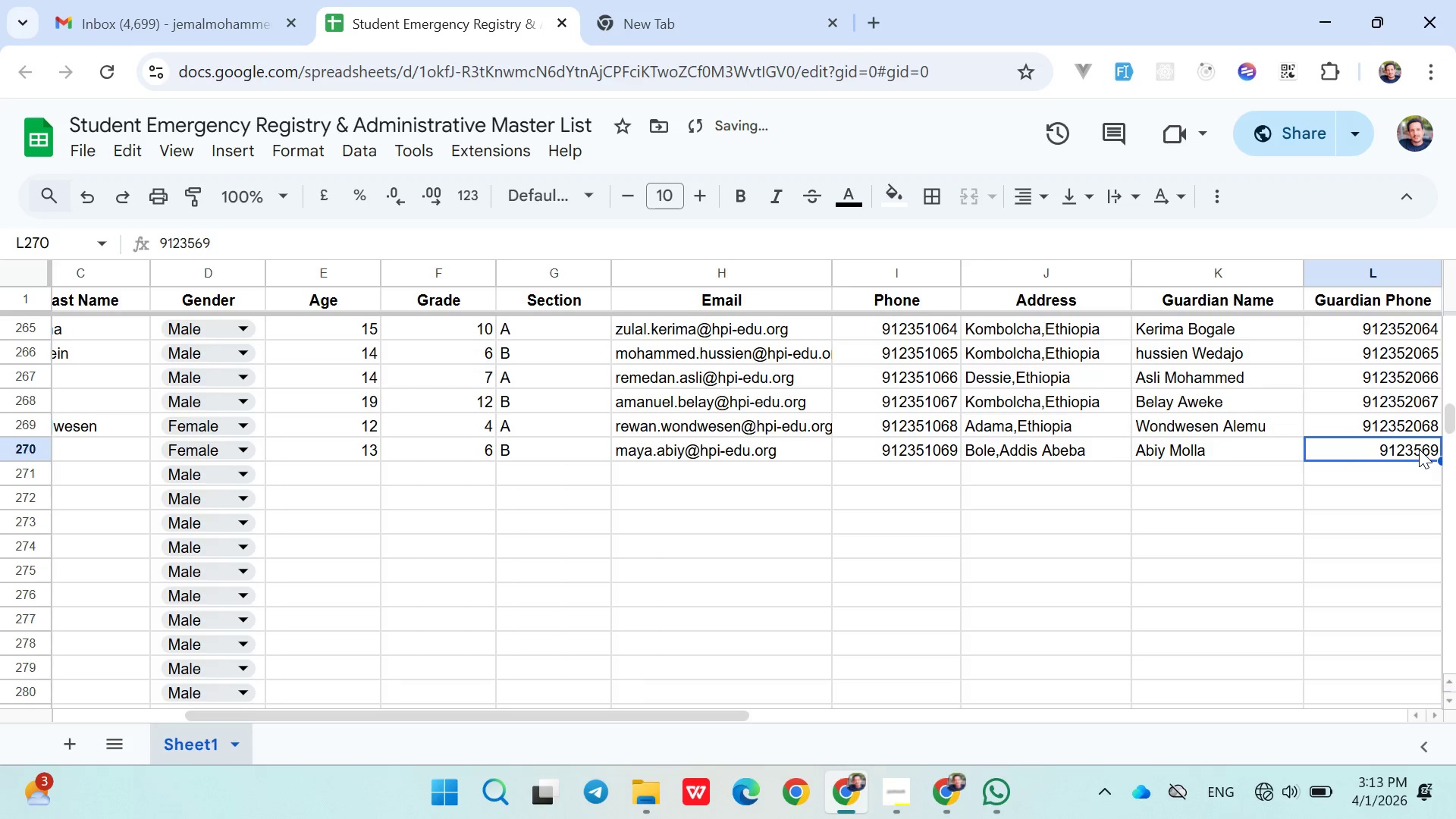 
double_click([1419, 449])
 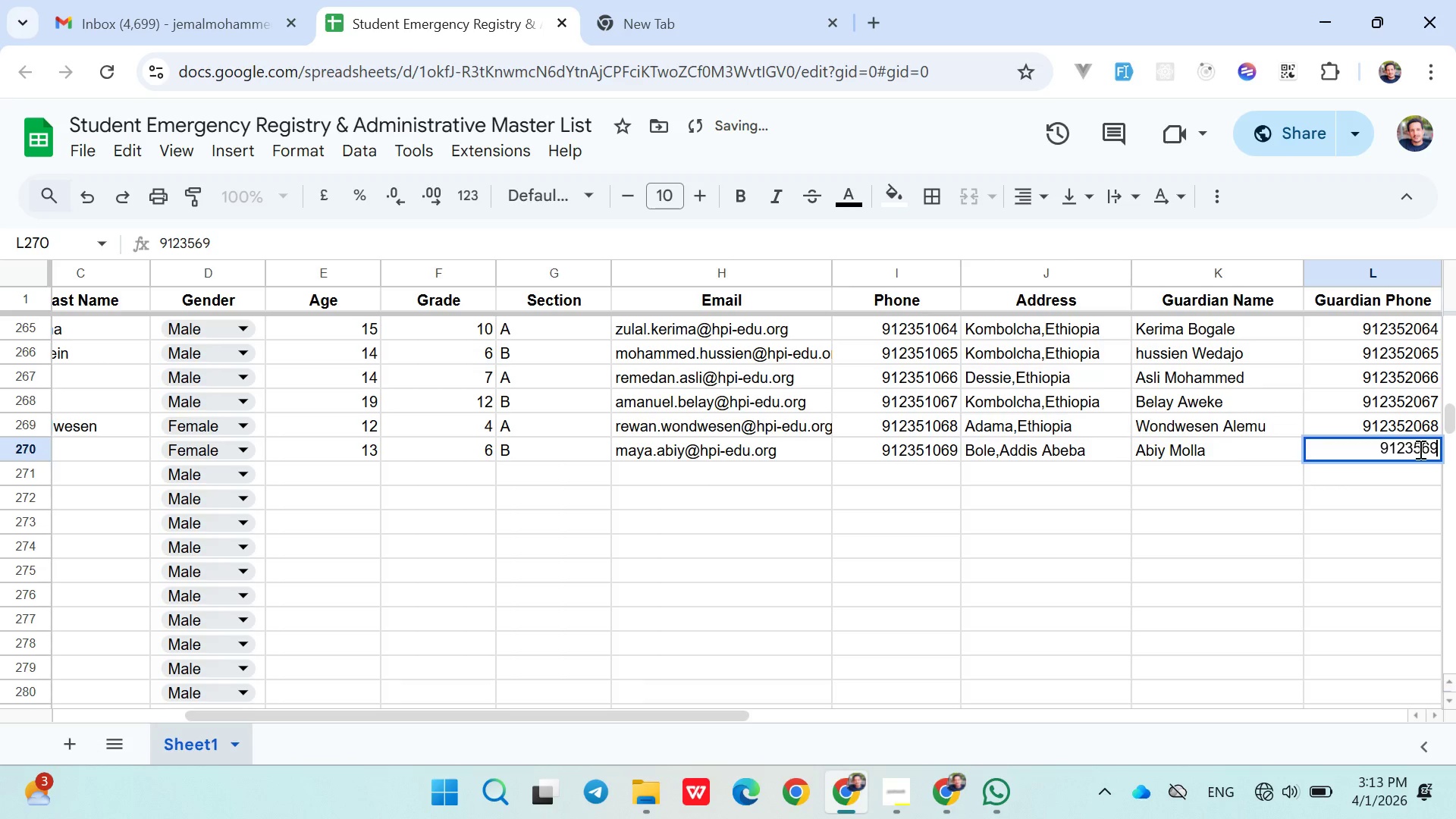 
left_click([1419, 449])
 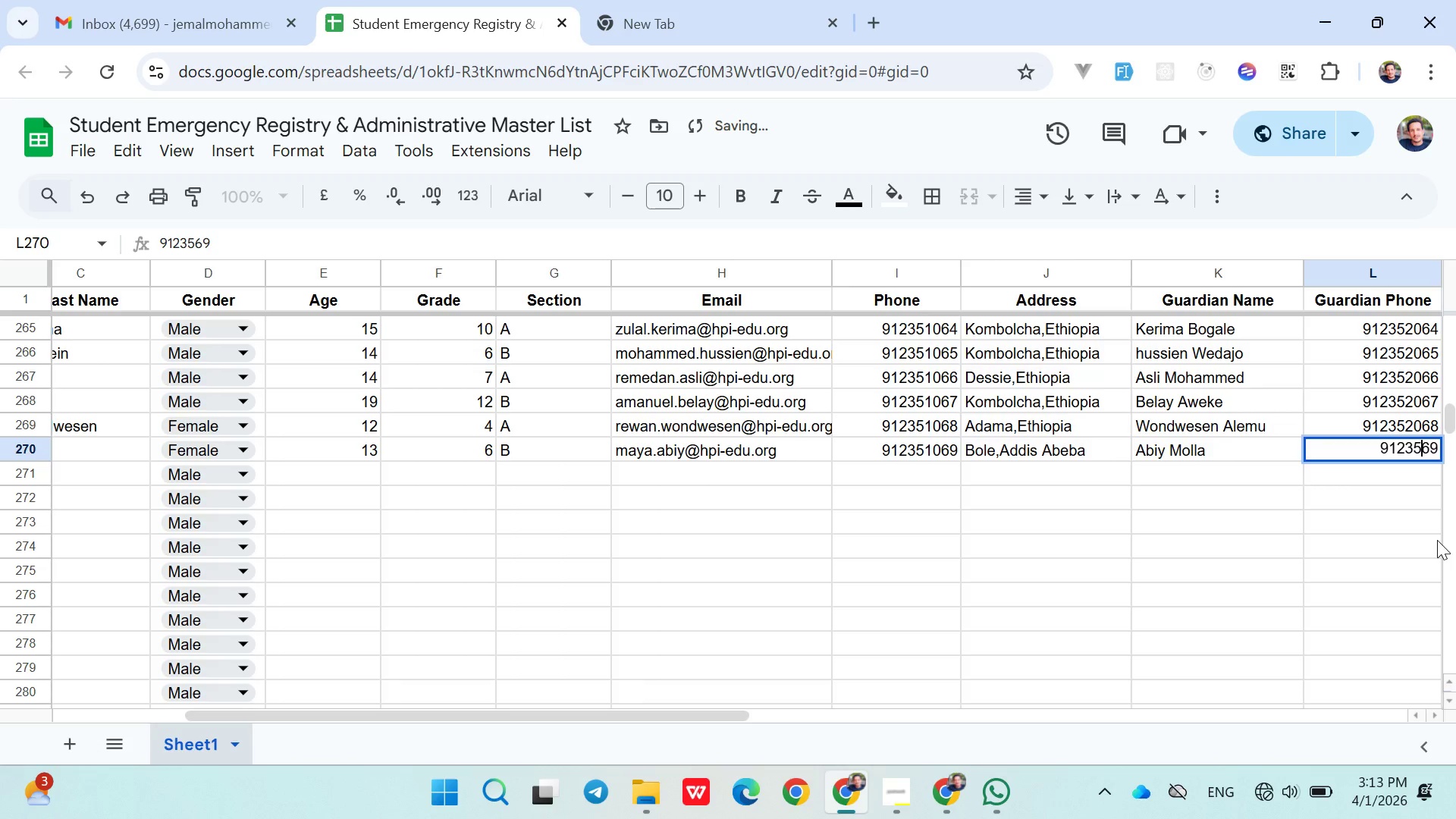 
type(20)
 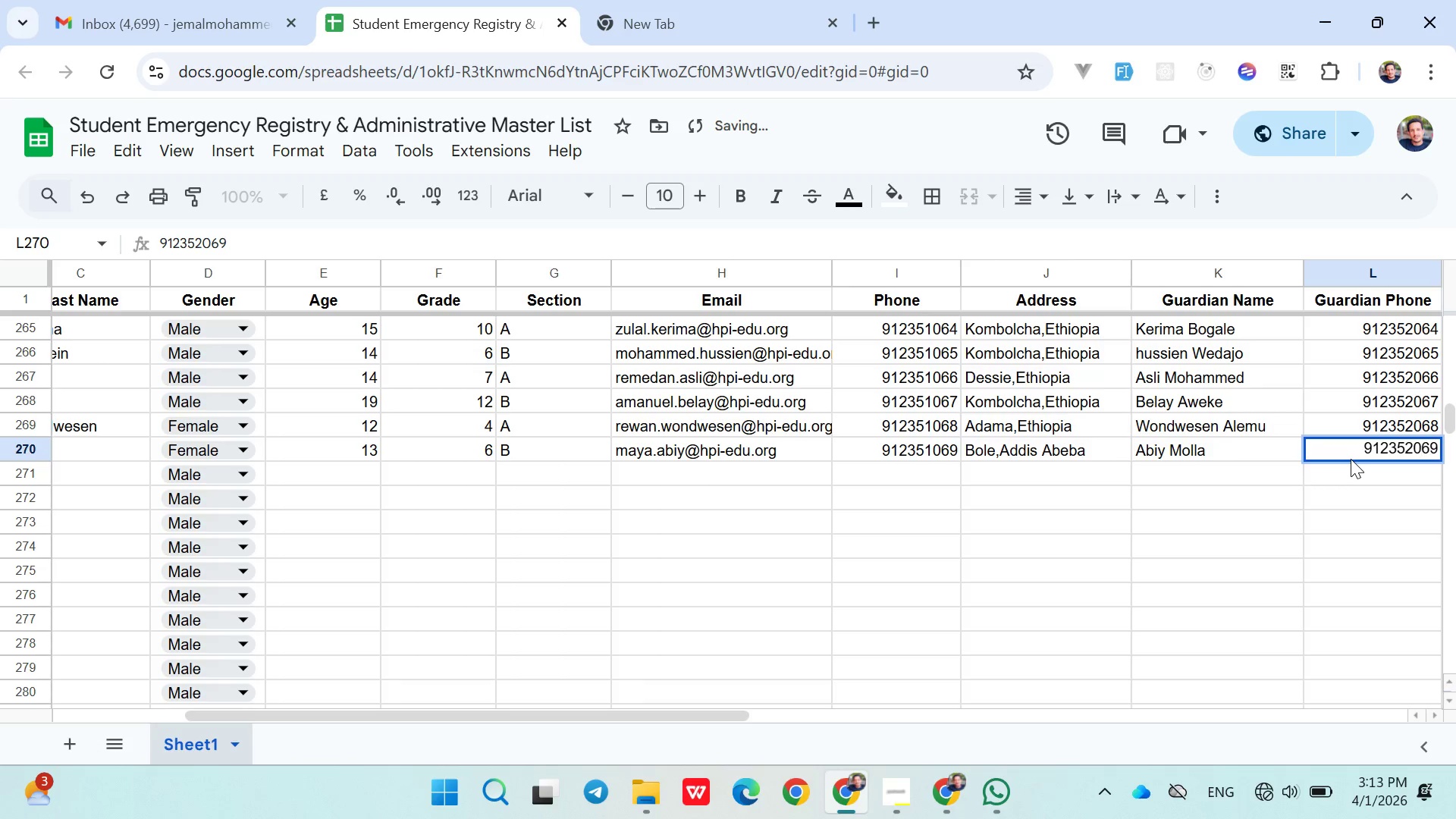 
left_click([1348, 473])
 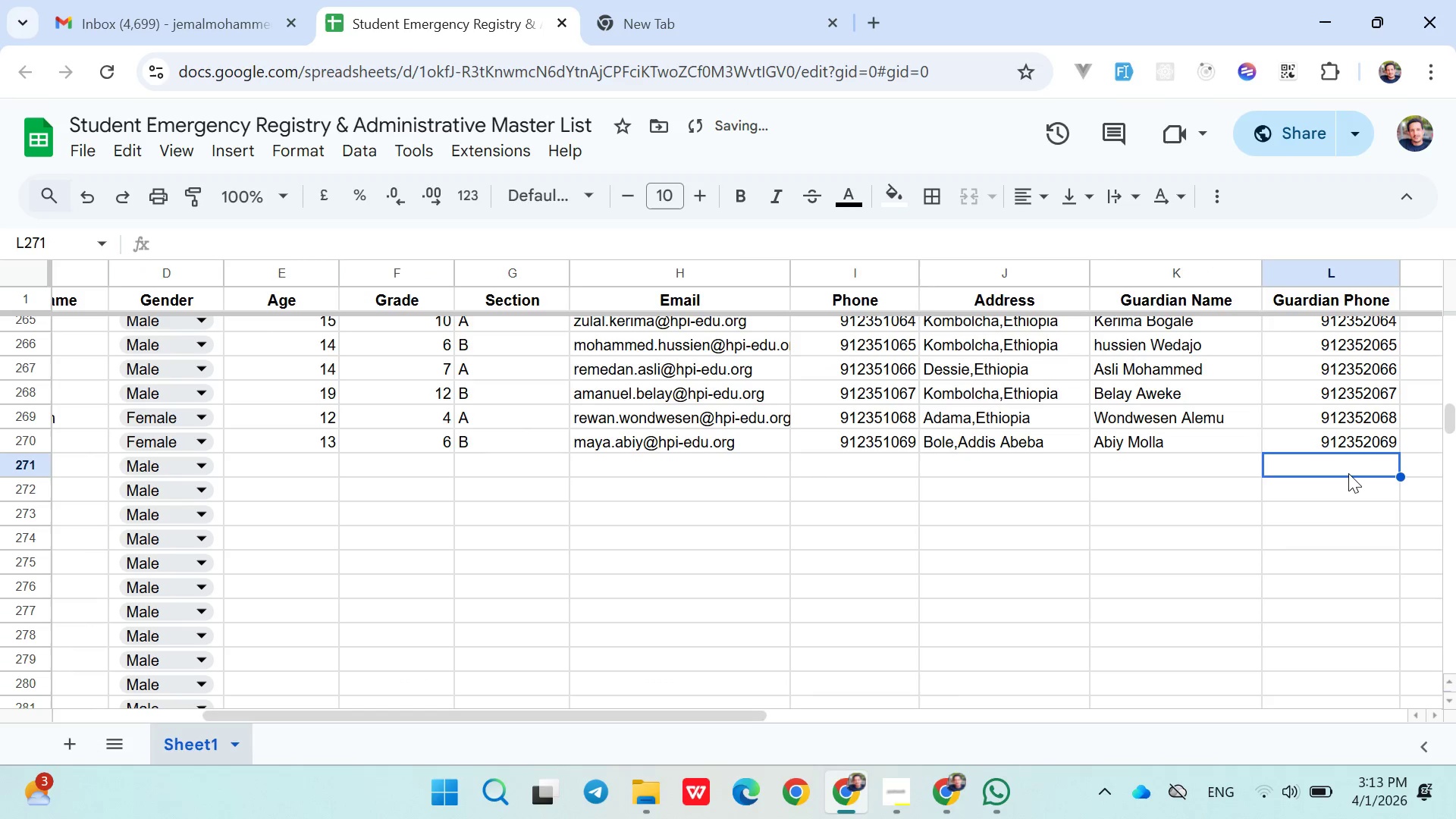 
hold_key(key=ArrowLeft, duration=1.03)
 